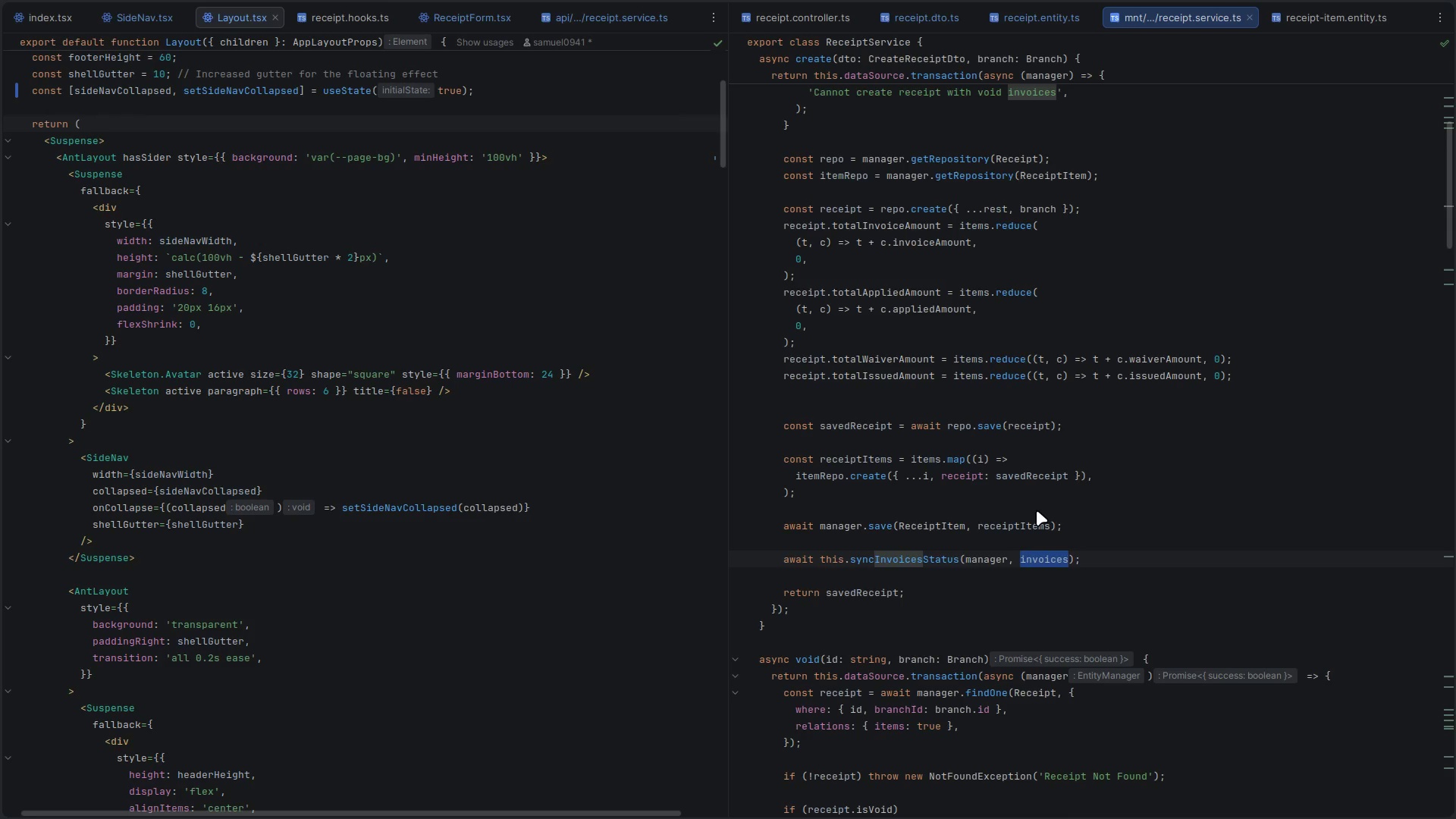 
scroll: coordinate [1037, 510], scroll_direction: up, amount: 3.0
 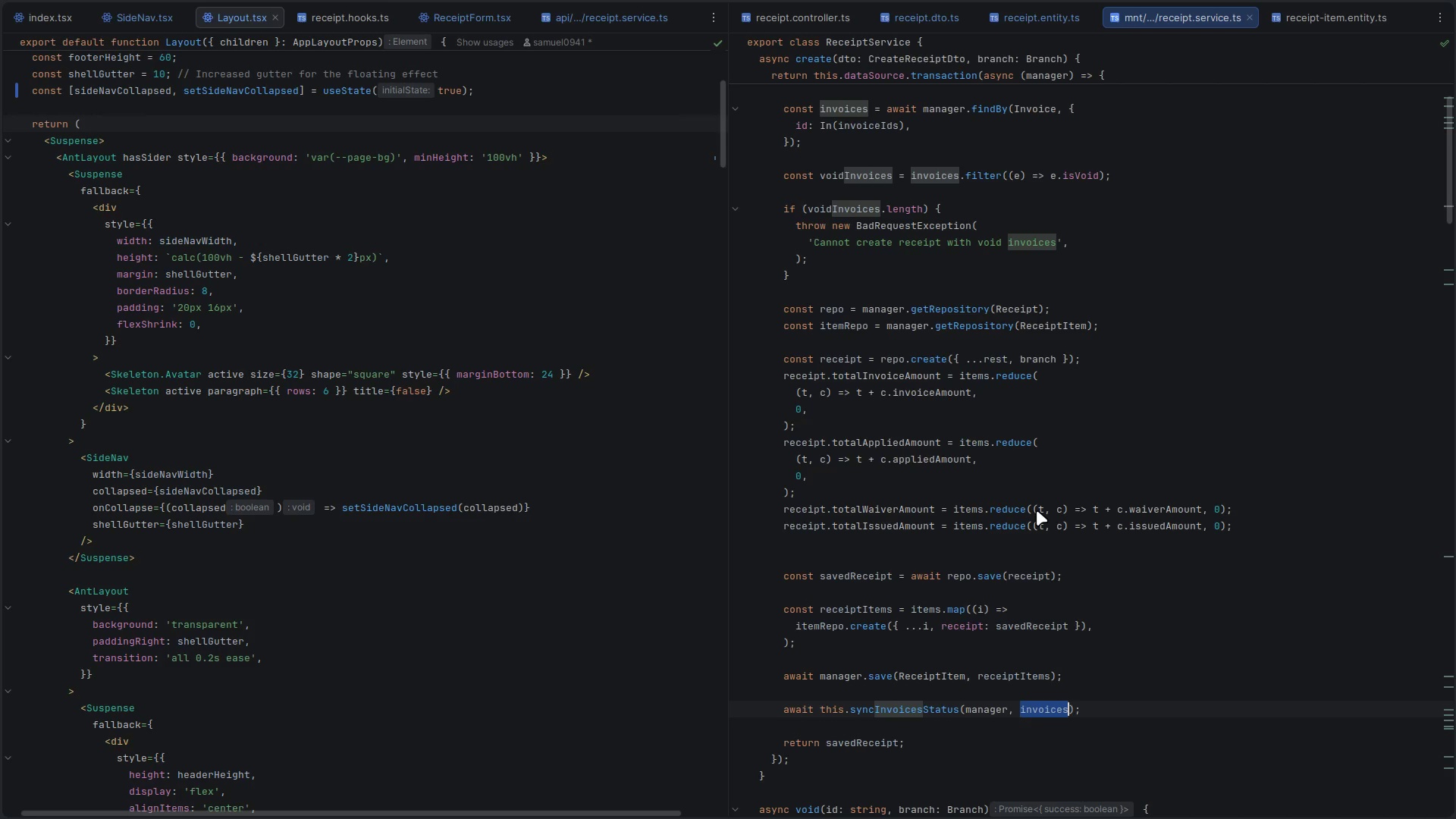 
wait(20.86)
 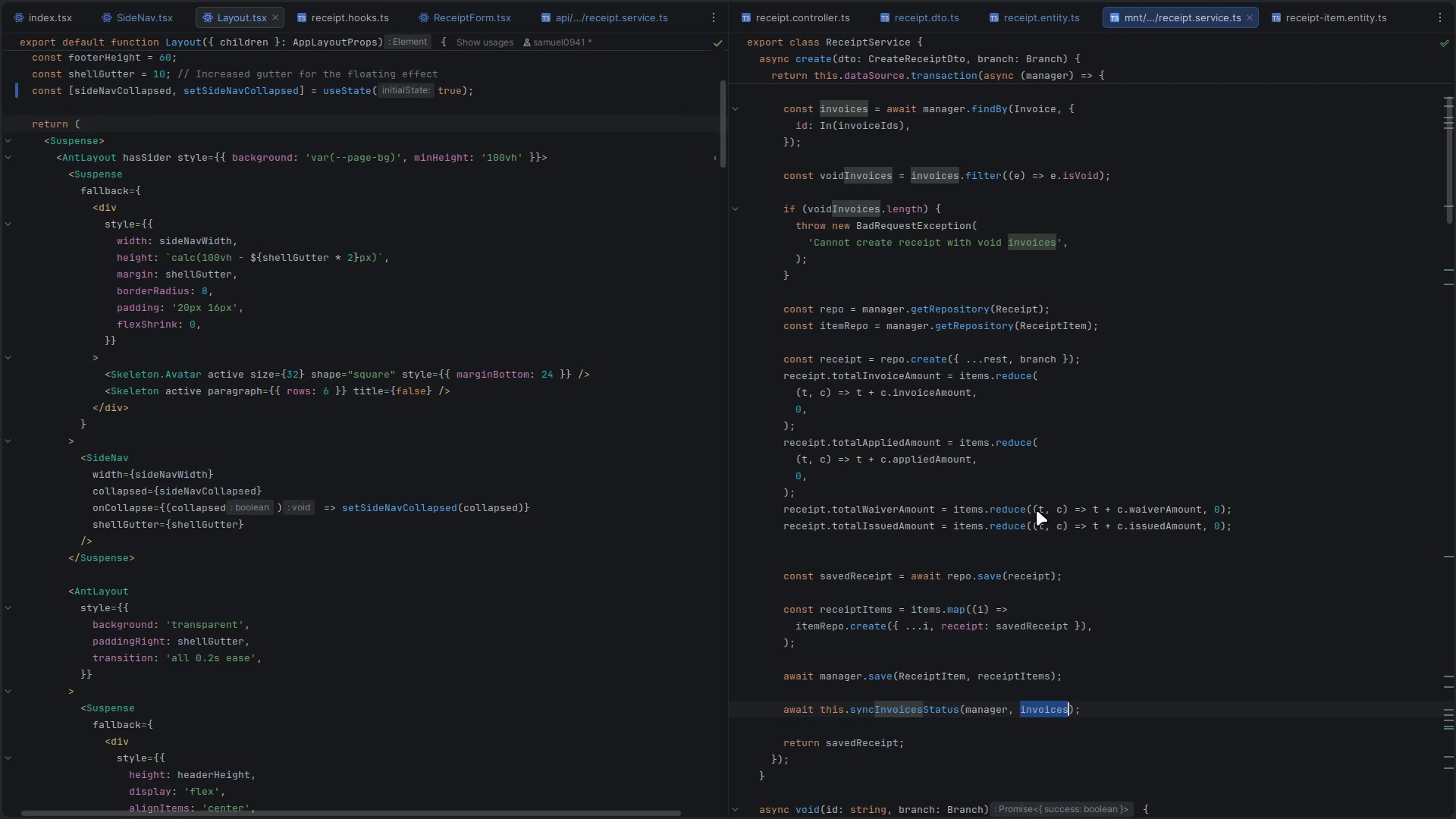 
left_click([1034, 711])
 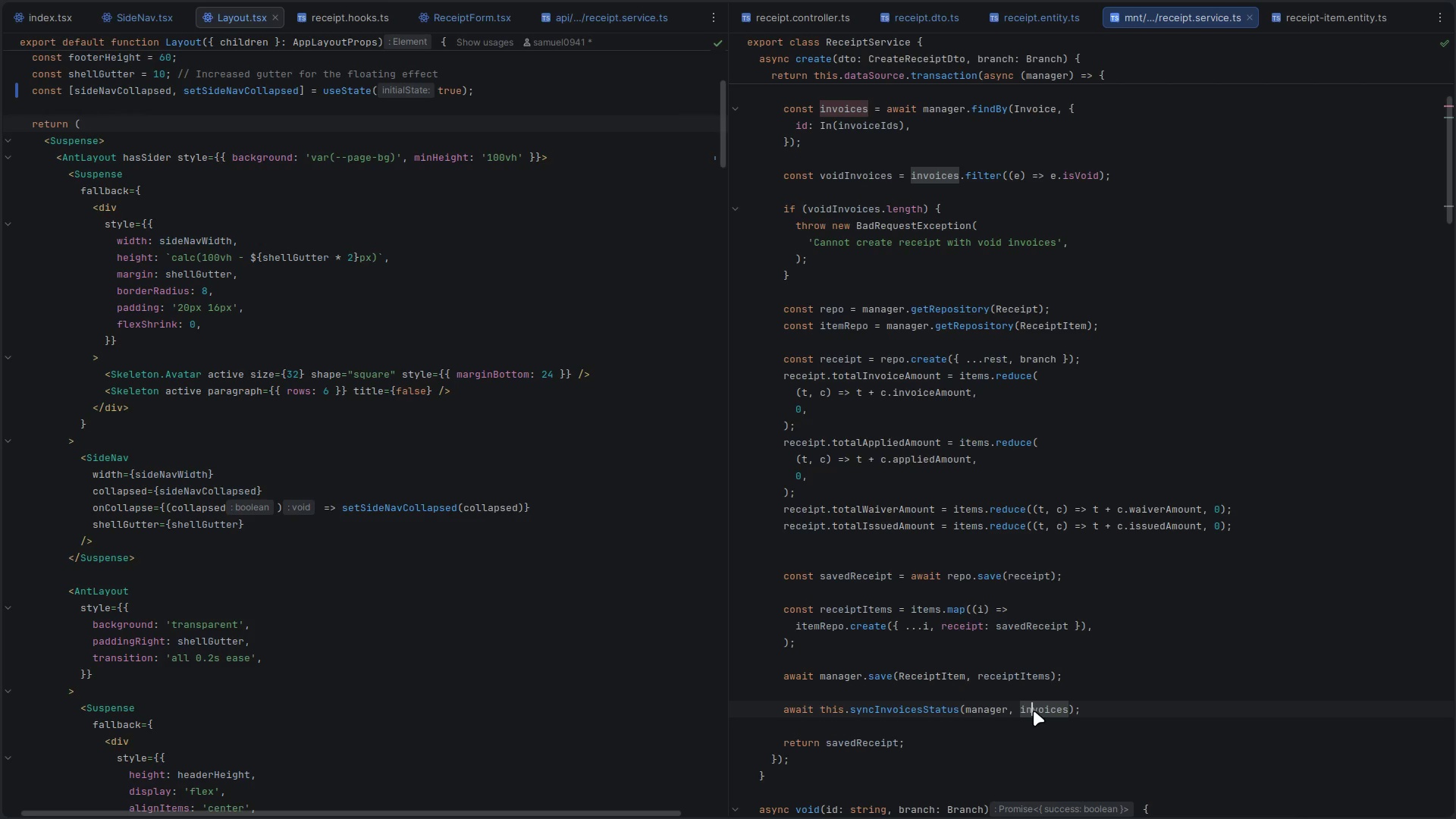 
double_click([1034, 711])
 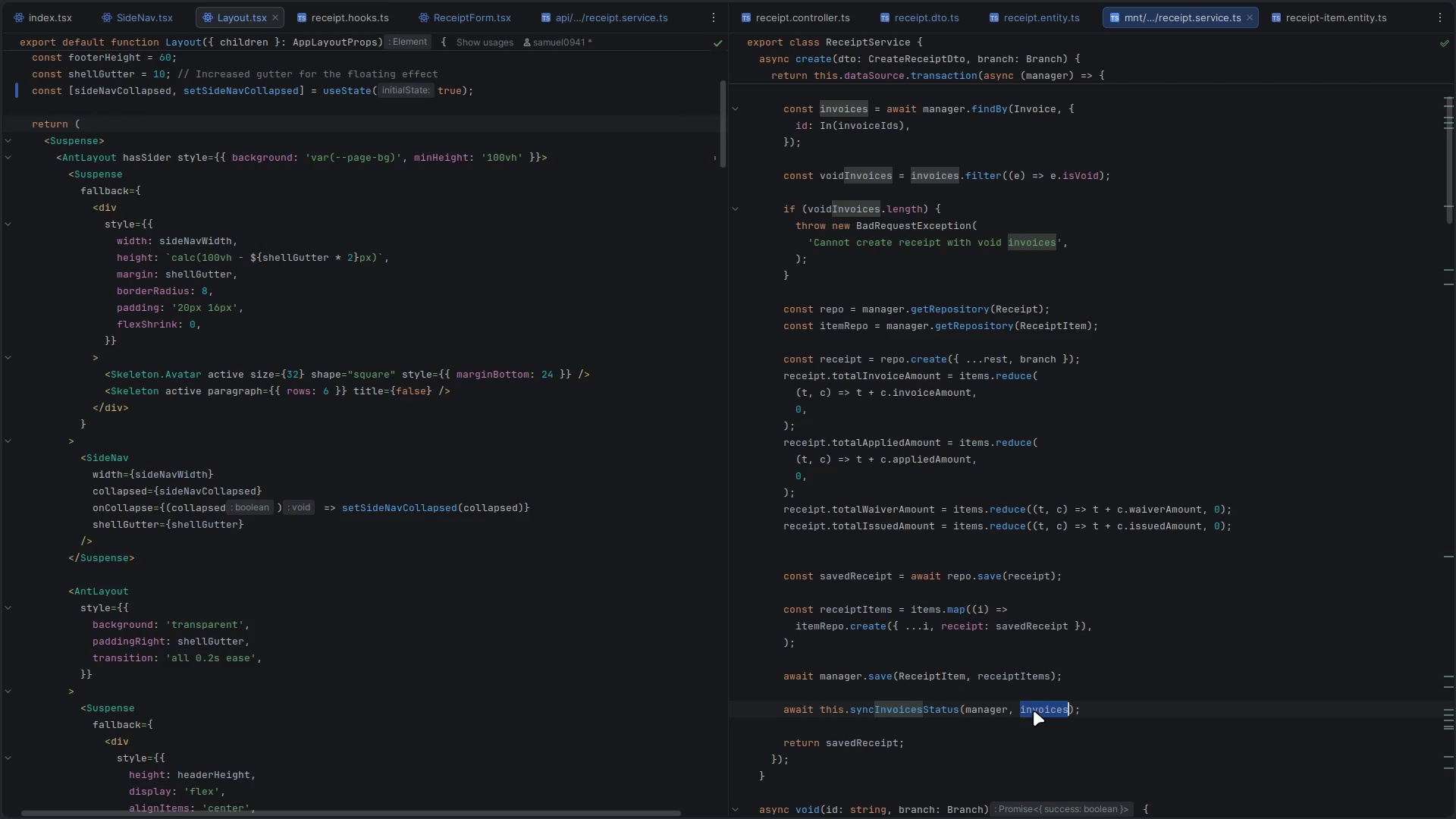 
scroll: coordinate [1034, 711], scroll_direction: up, amount: 5.0
 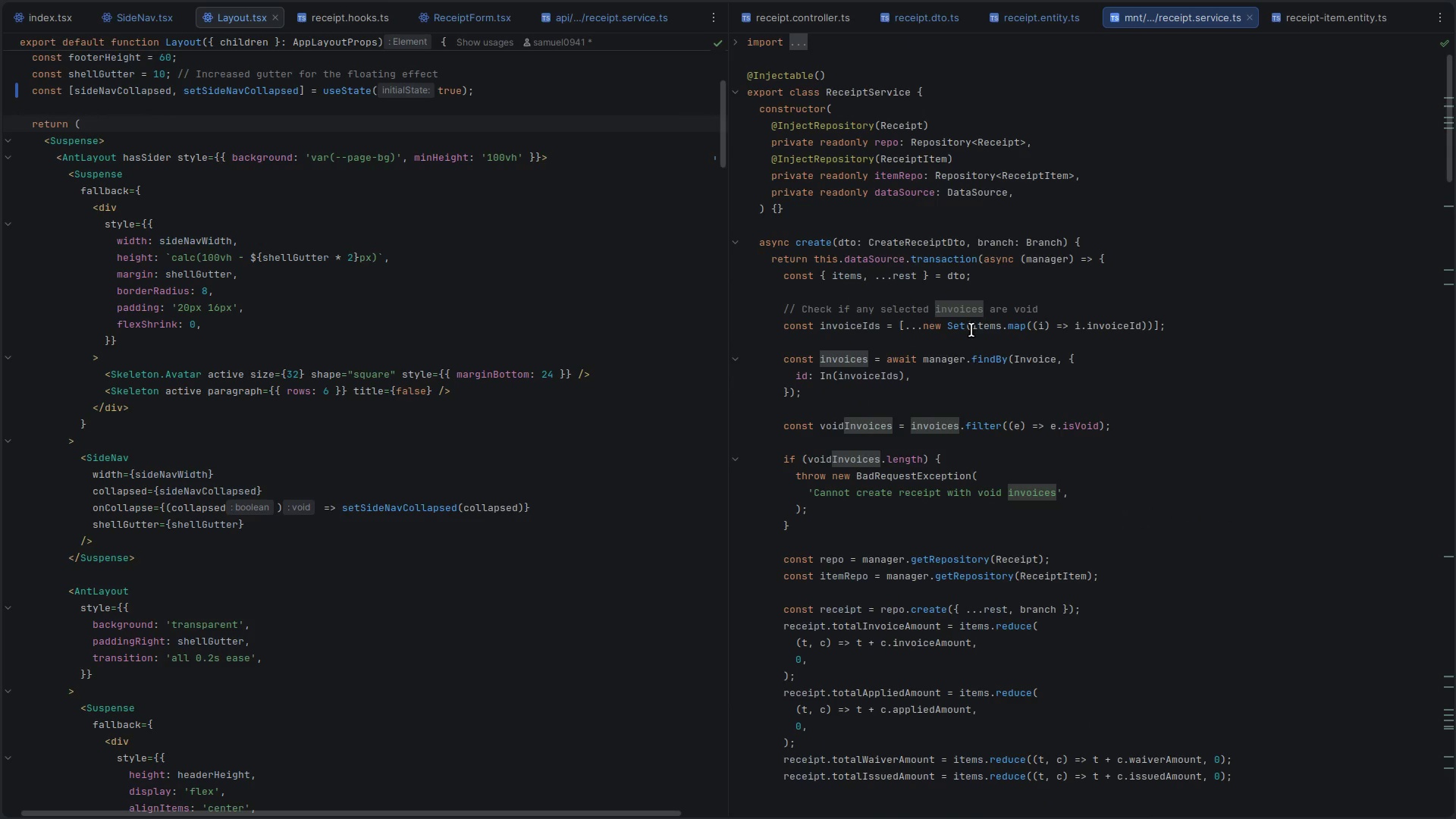 
double_click([912, 239])
 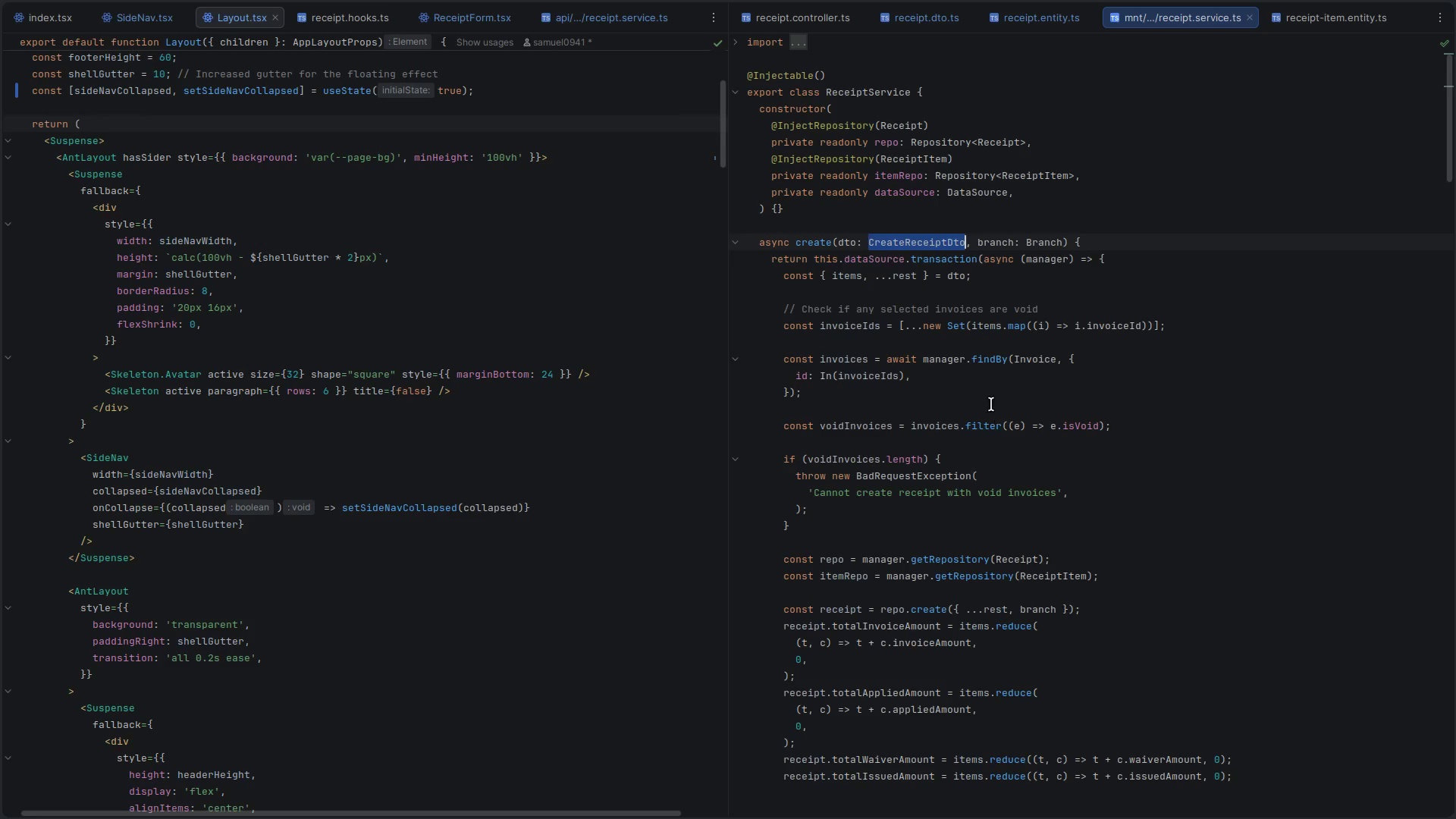 
double_click([840, 362])
 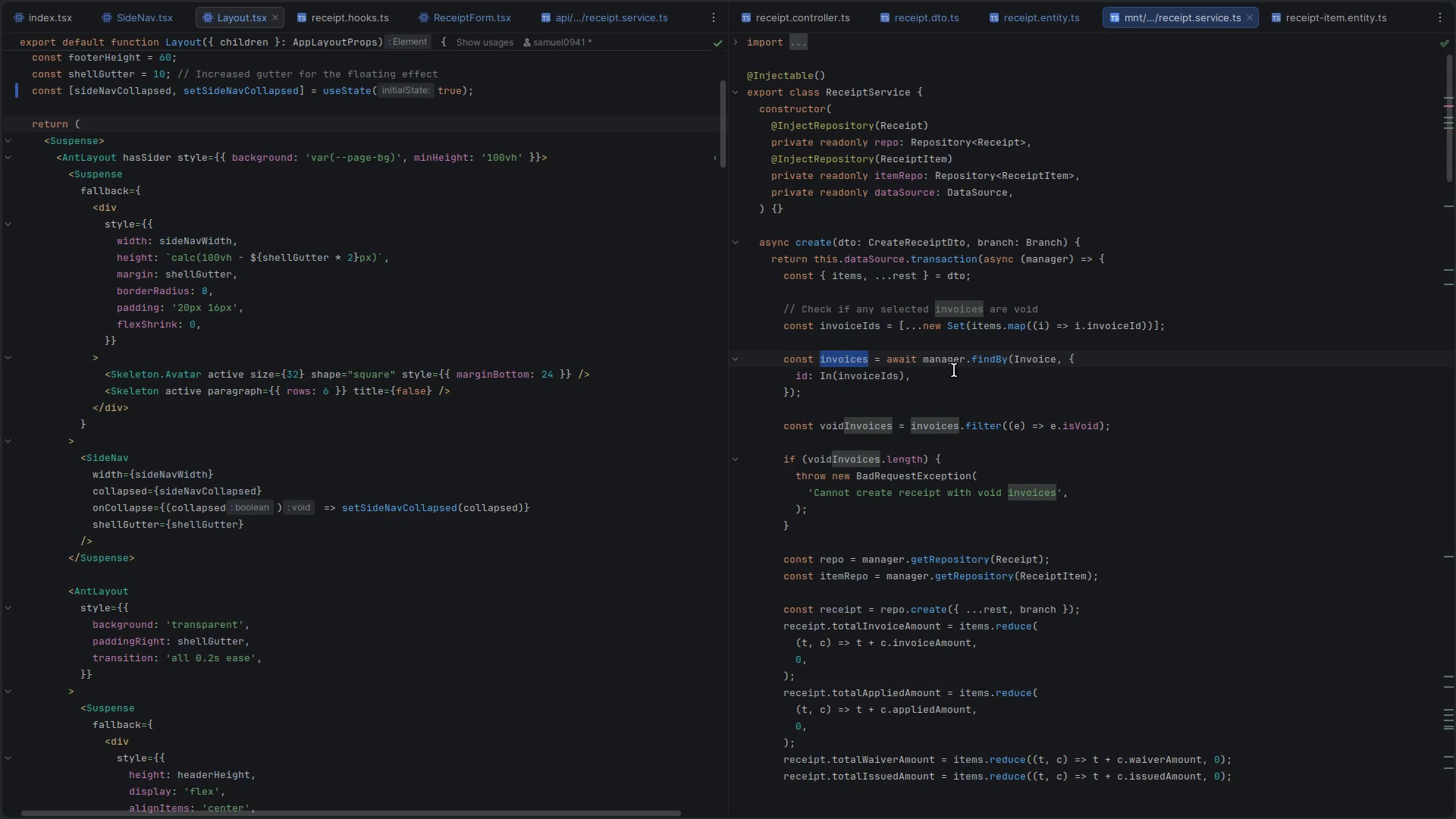 
left_click([940, 372])
 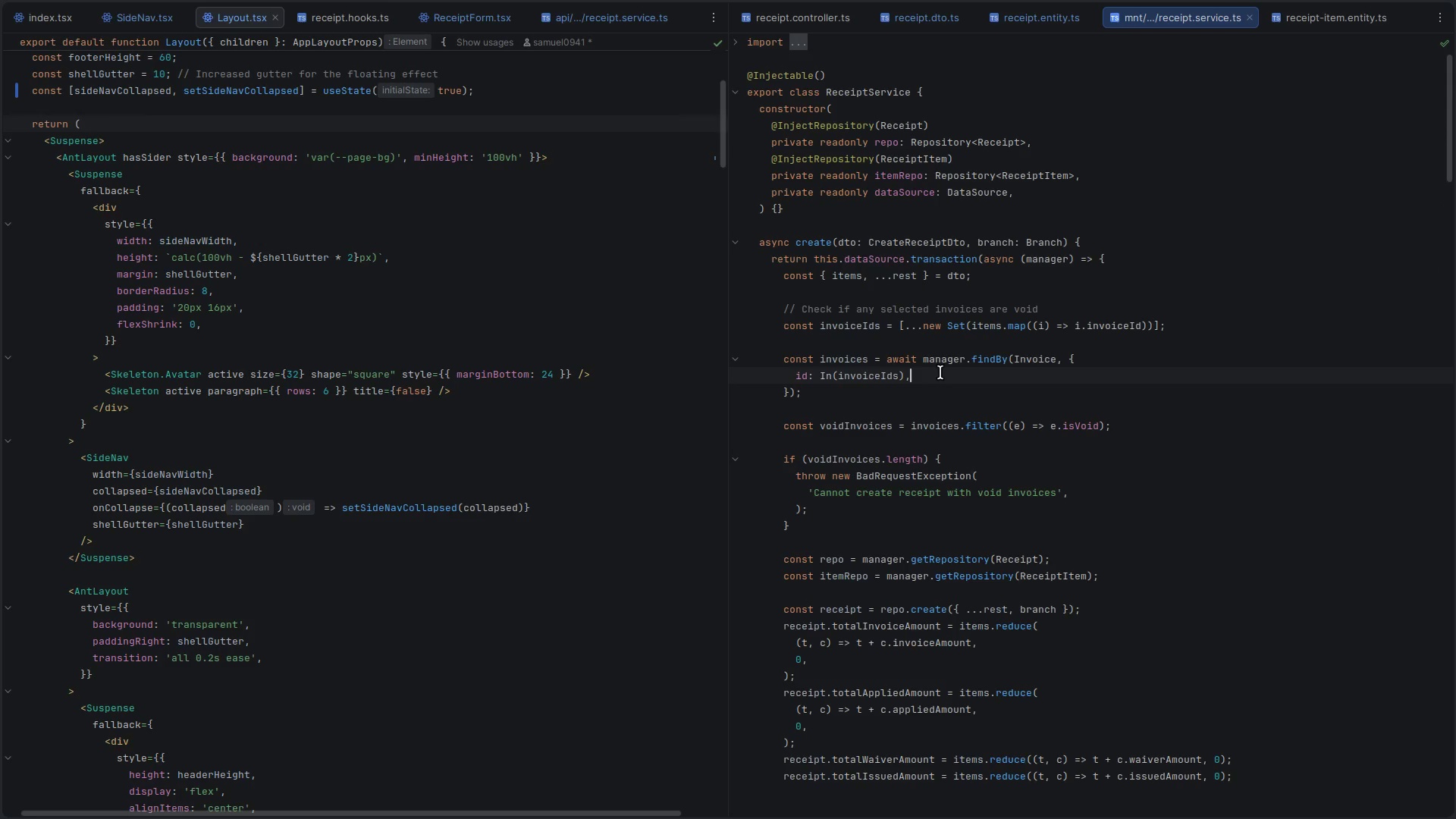 
key(Enter)
 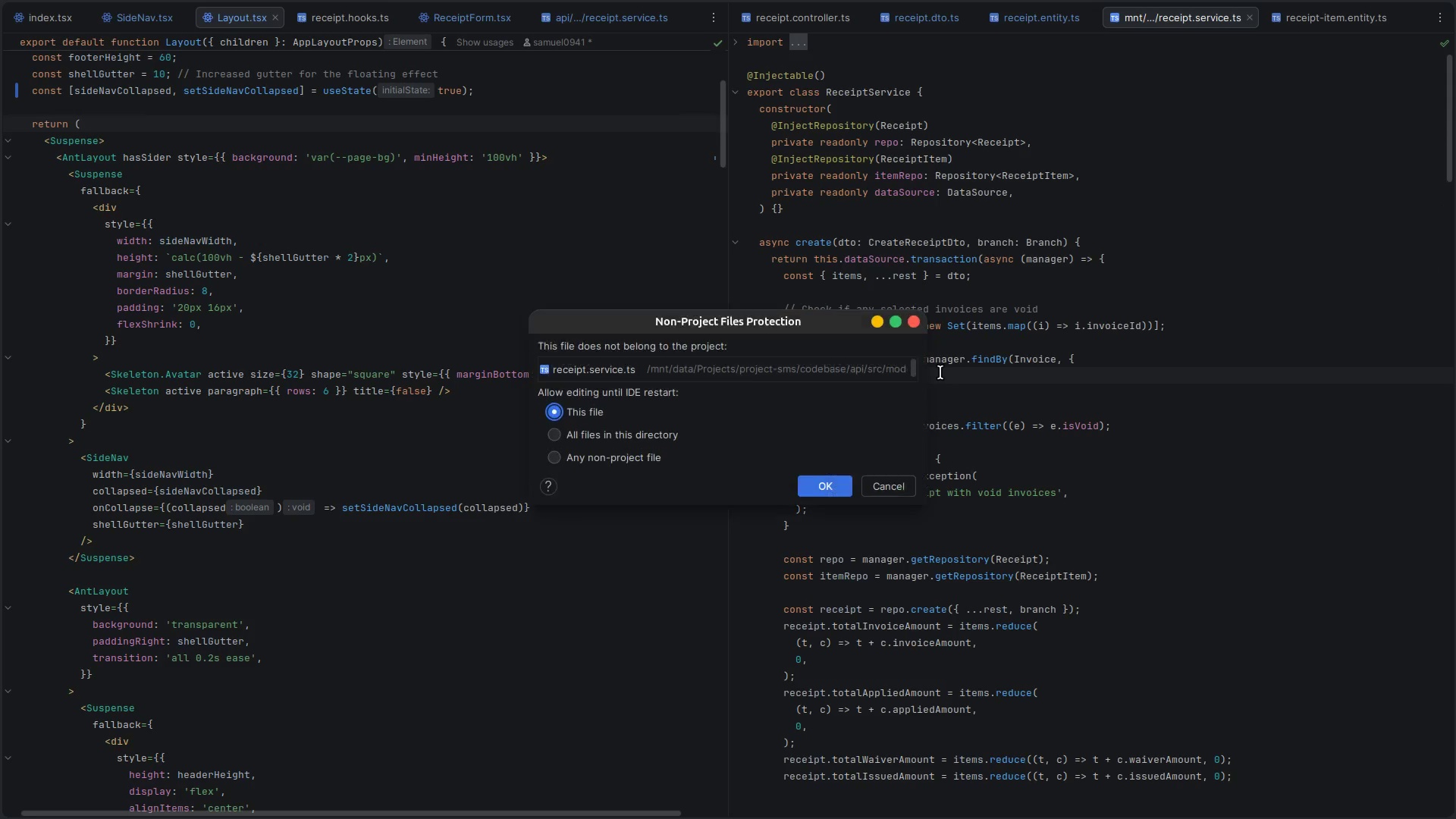 
key(R)
 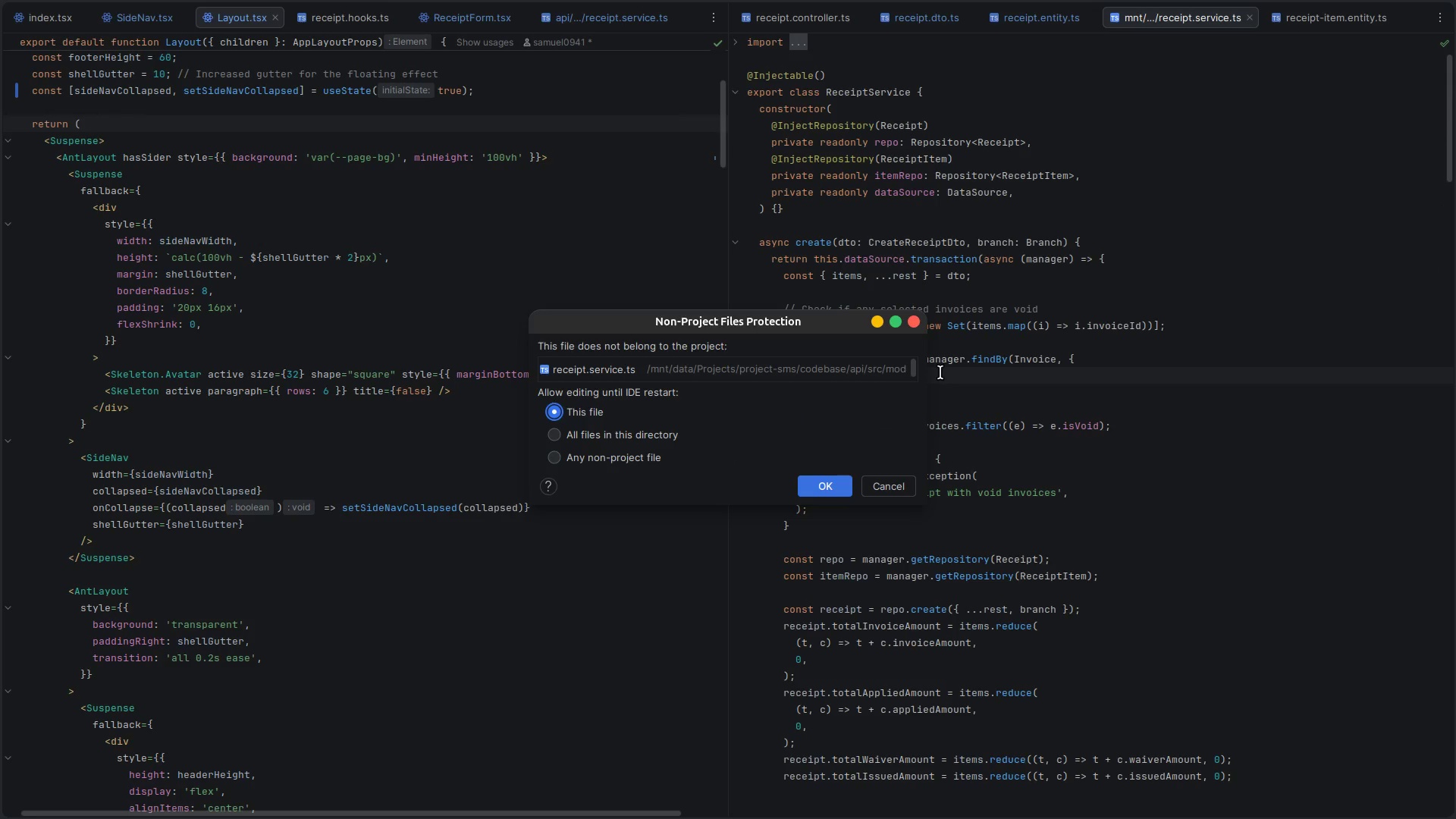 
key(Escape)
 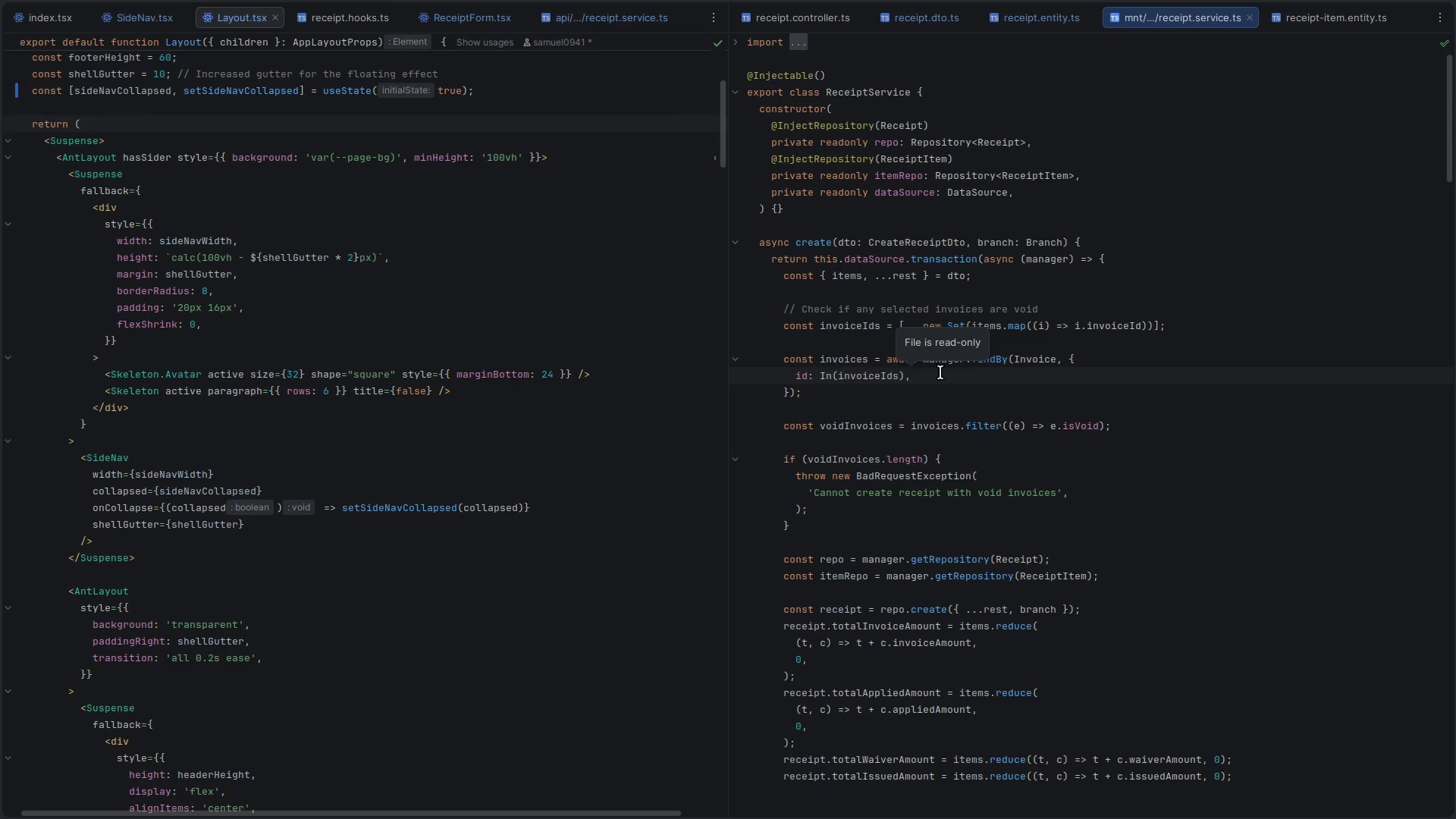 
key(Control+W)
 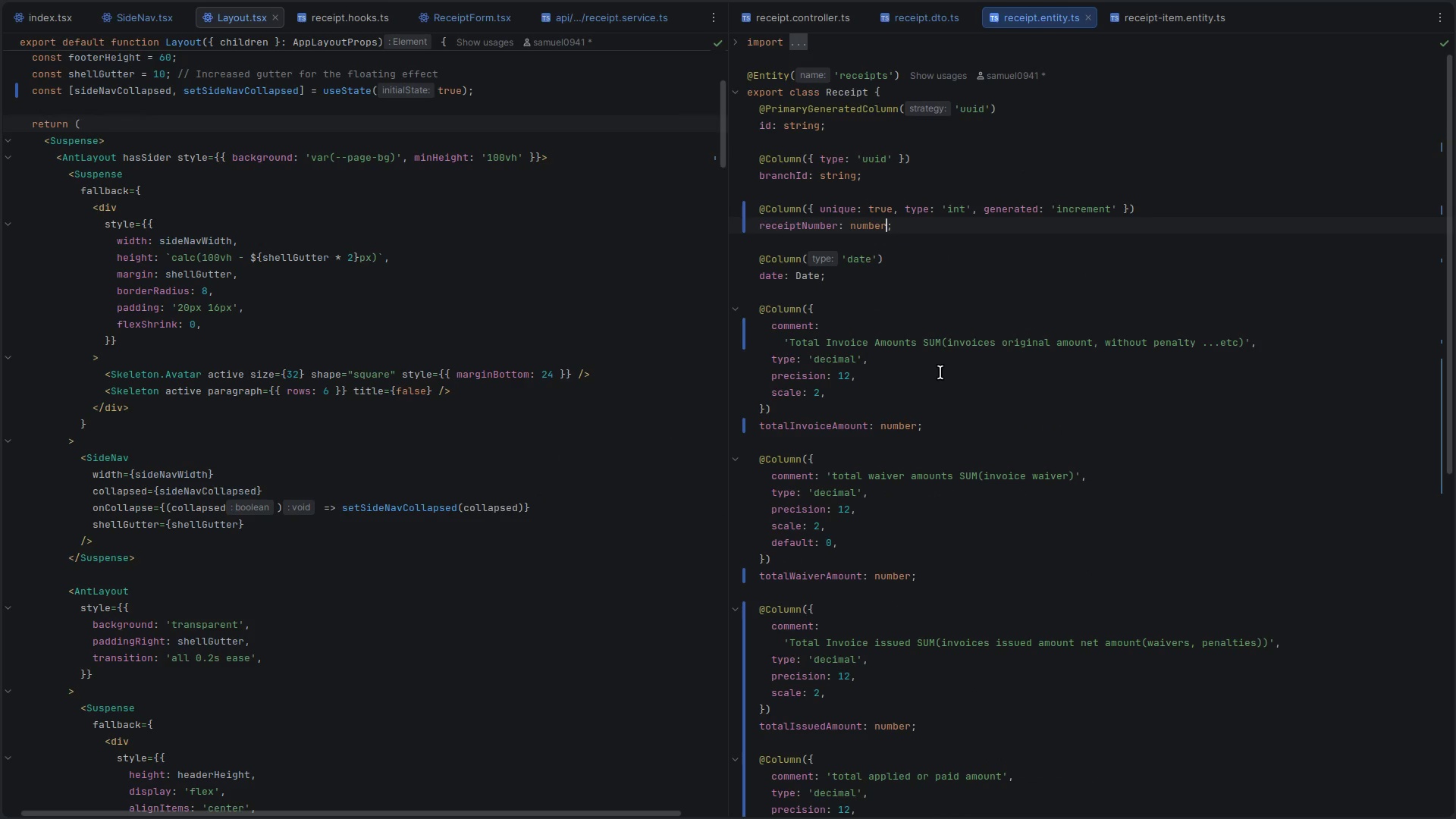 
key(Control+P)
 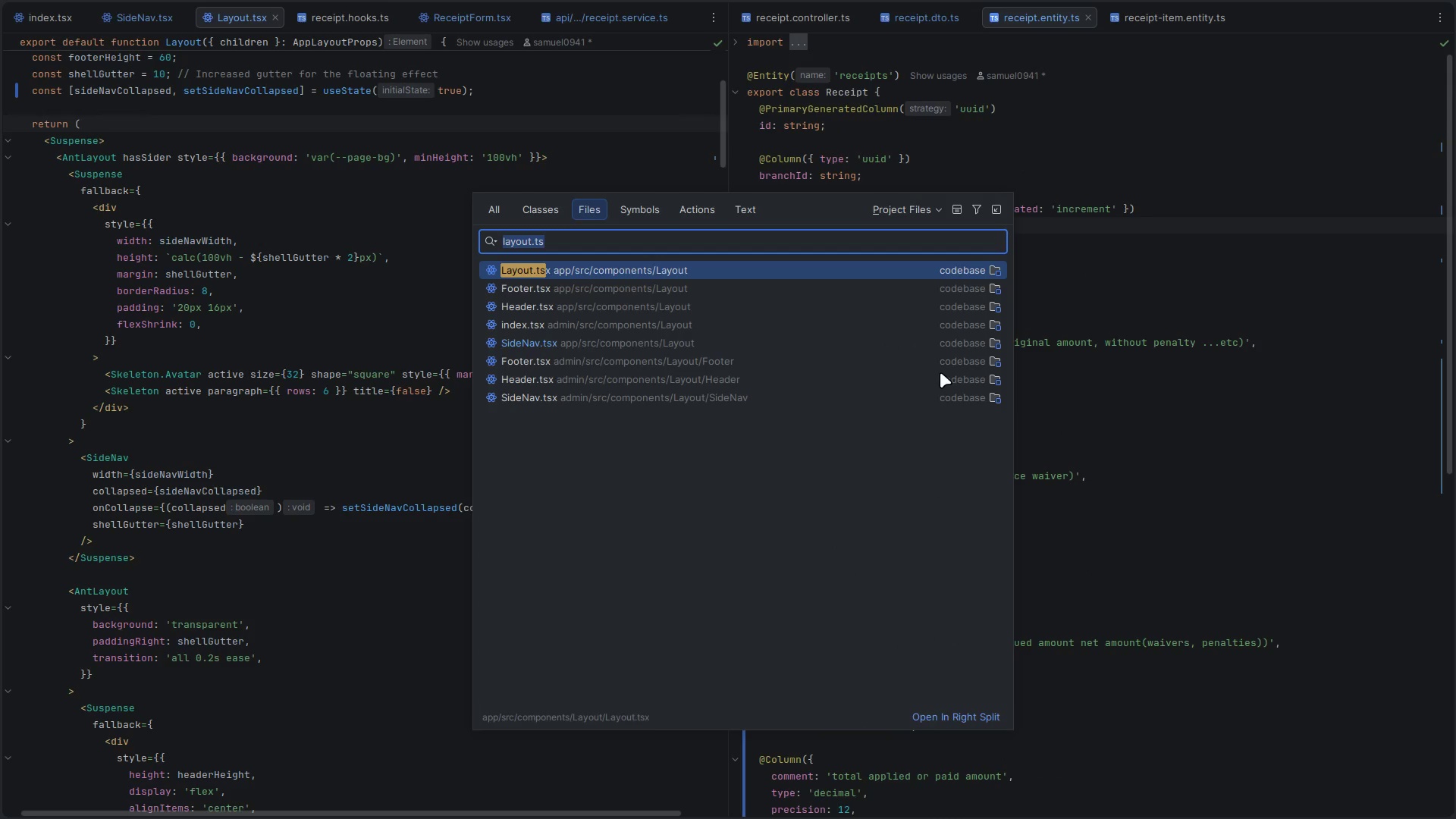 
type(rec)
key(Escape)
 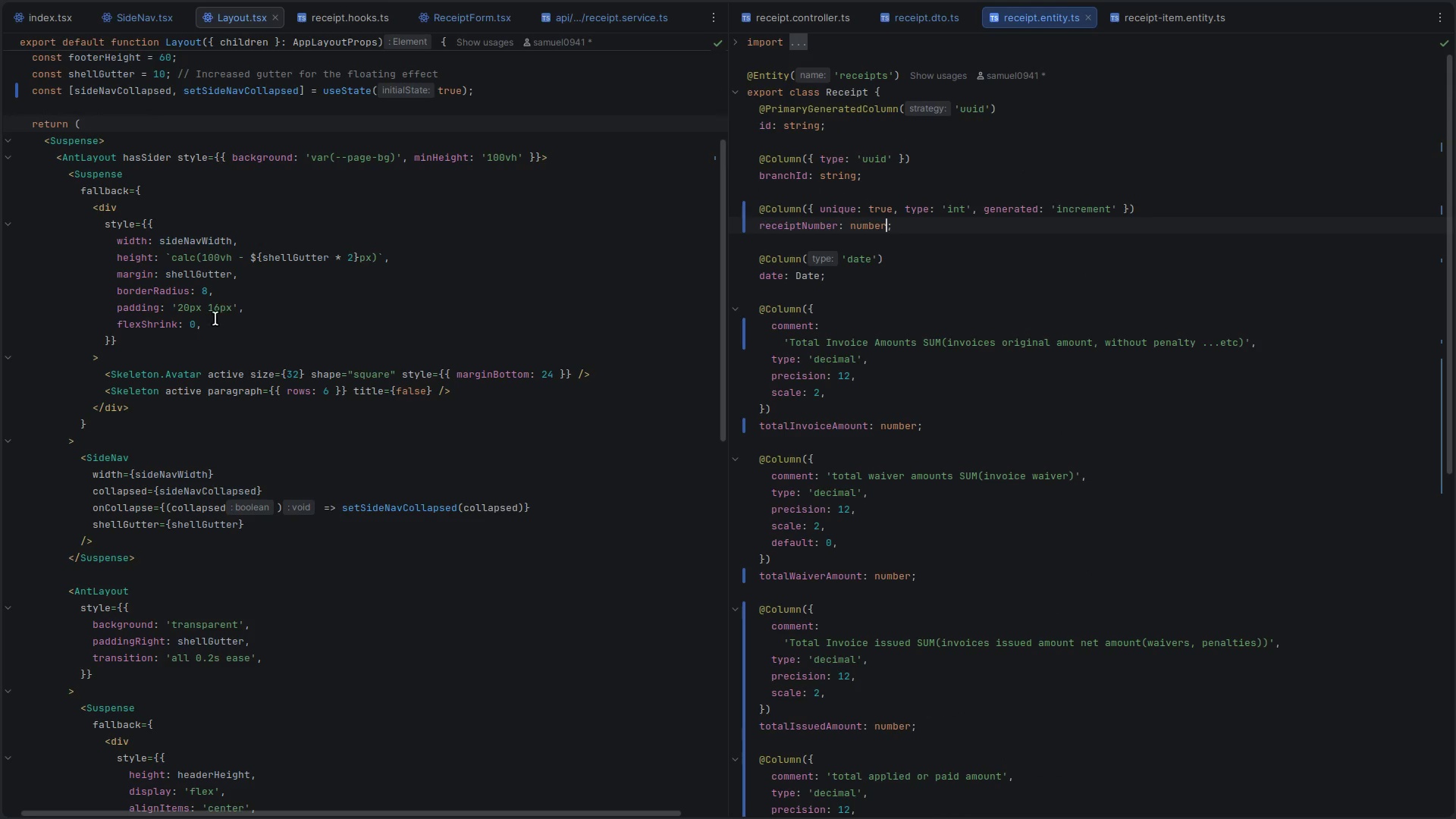 
left_click([215, 318])
 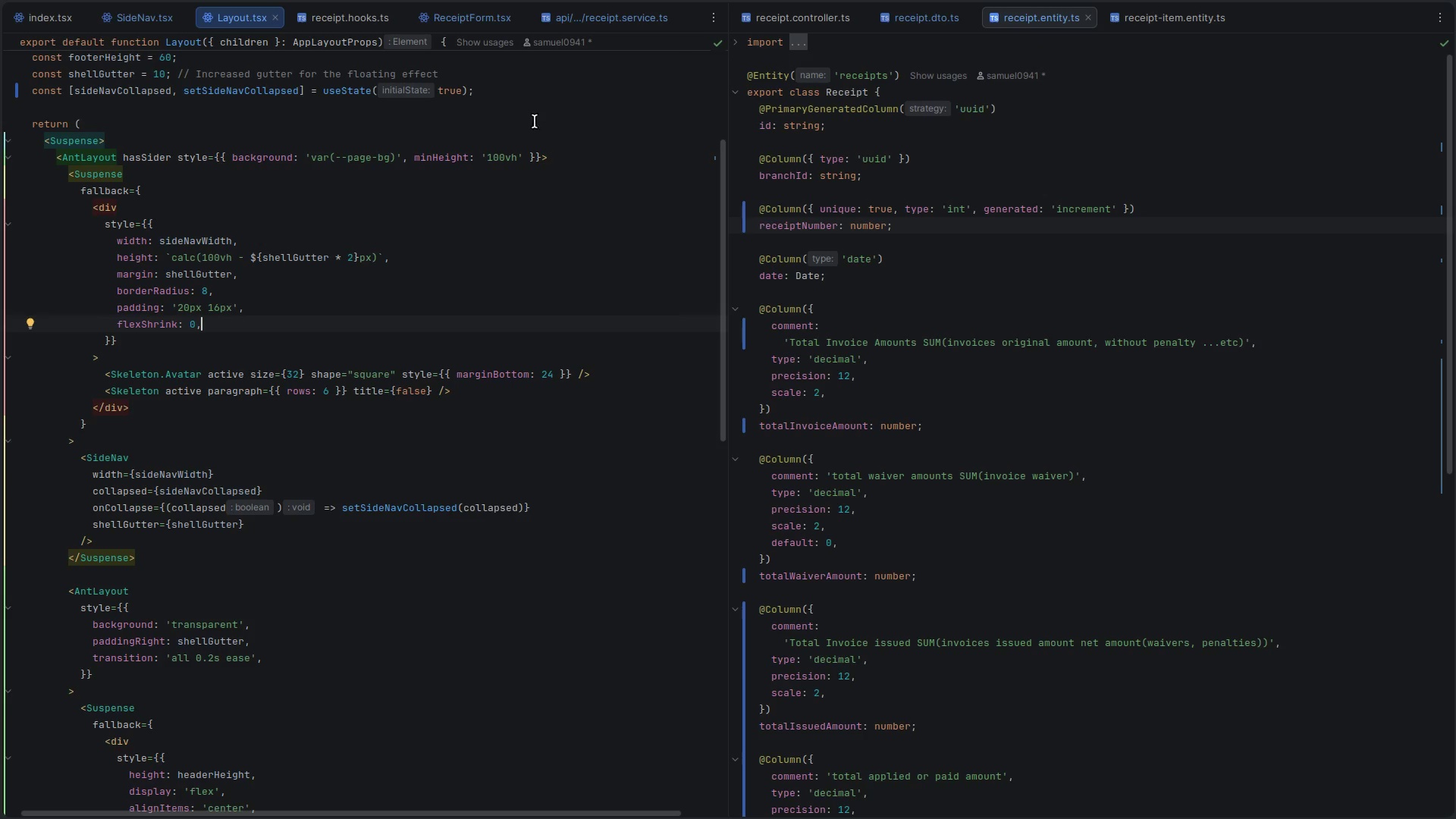 
left_click([627, 18])
 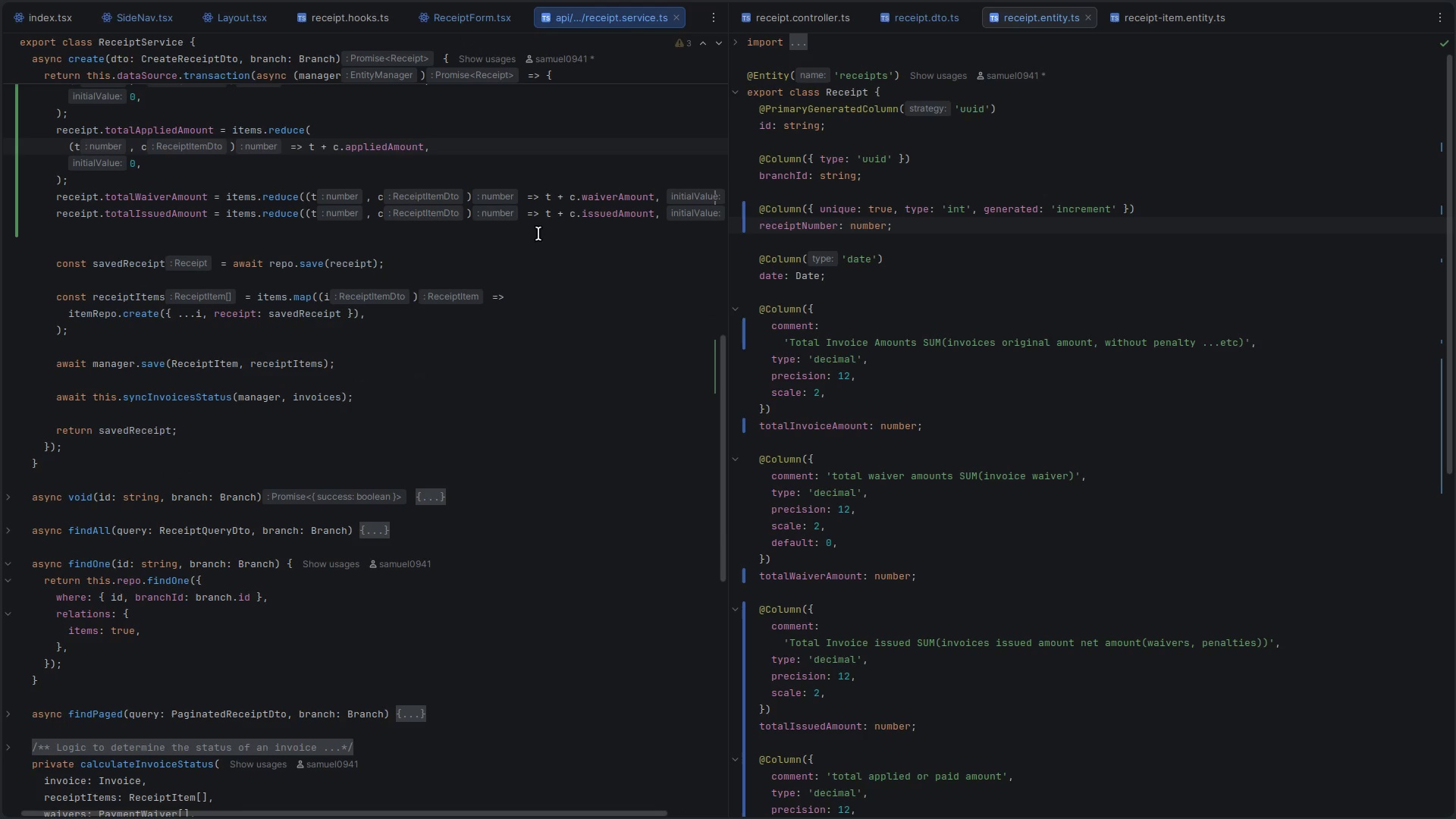 
left_click([392, 342])
 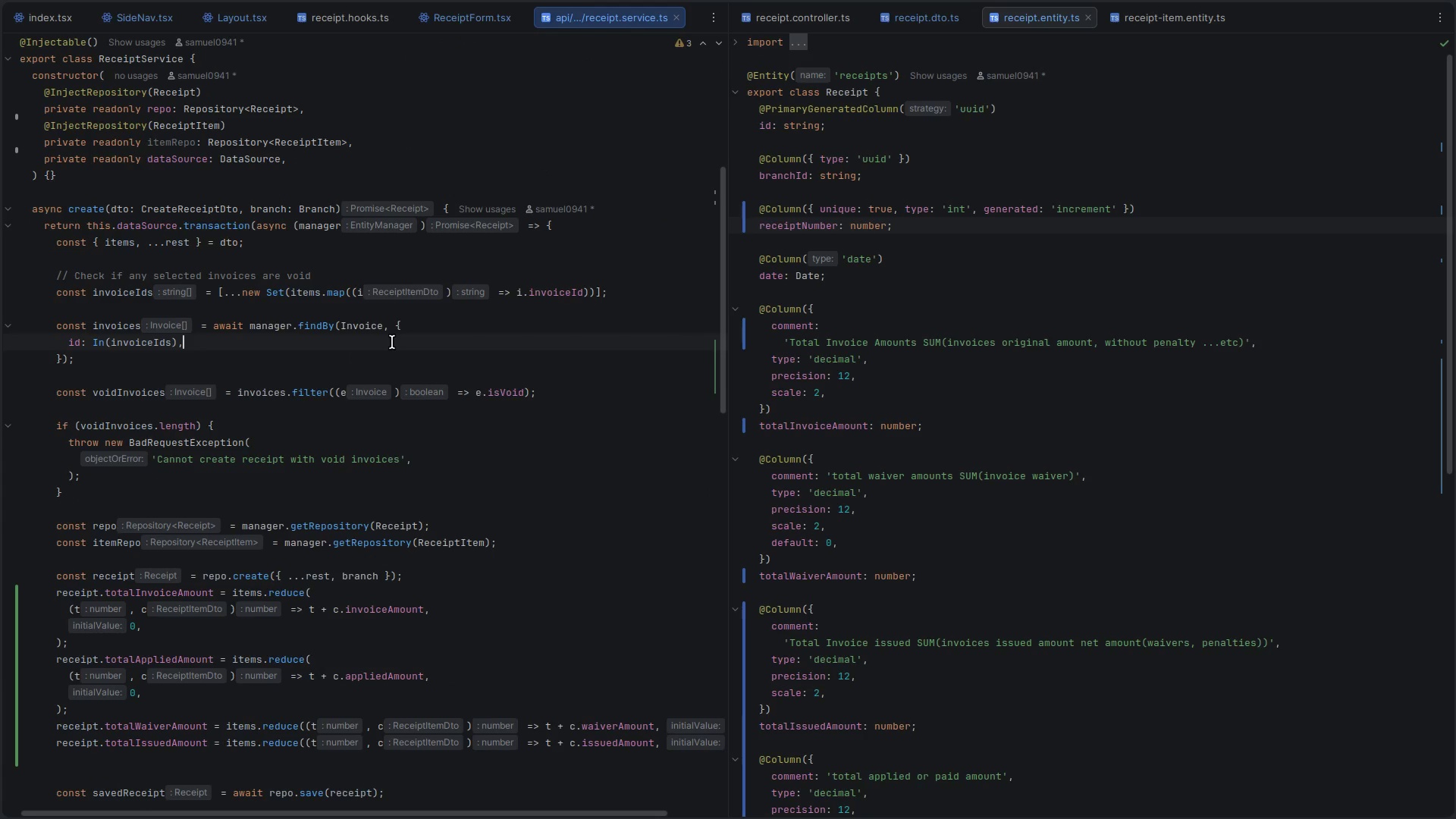 
scroll: coordinate [538, 234], scroll_direction: up, amount: 34.0
 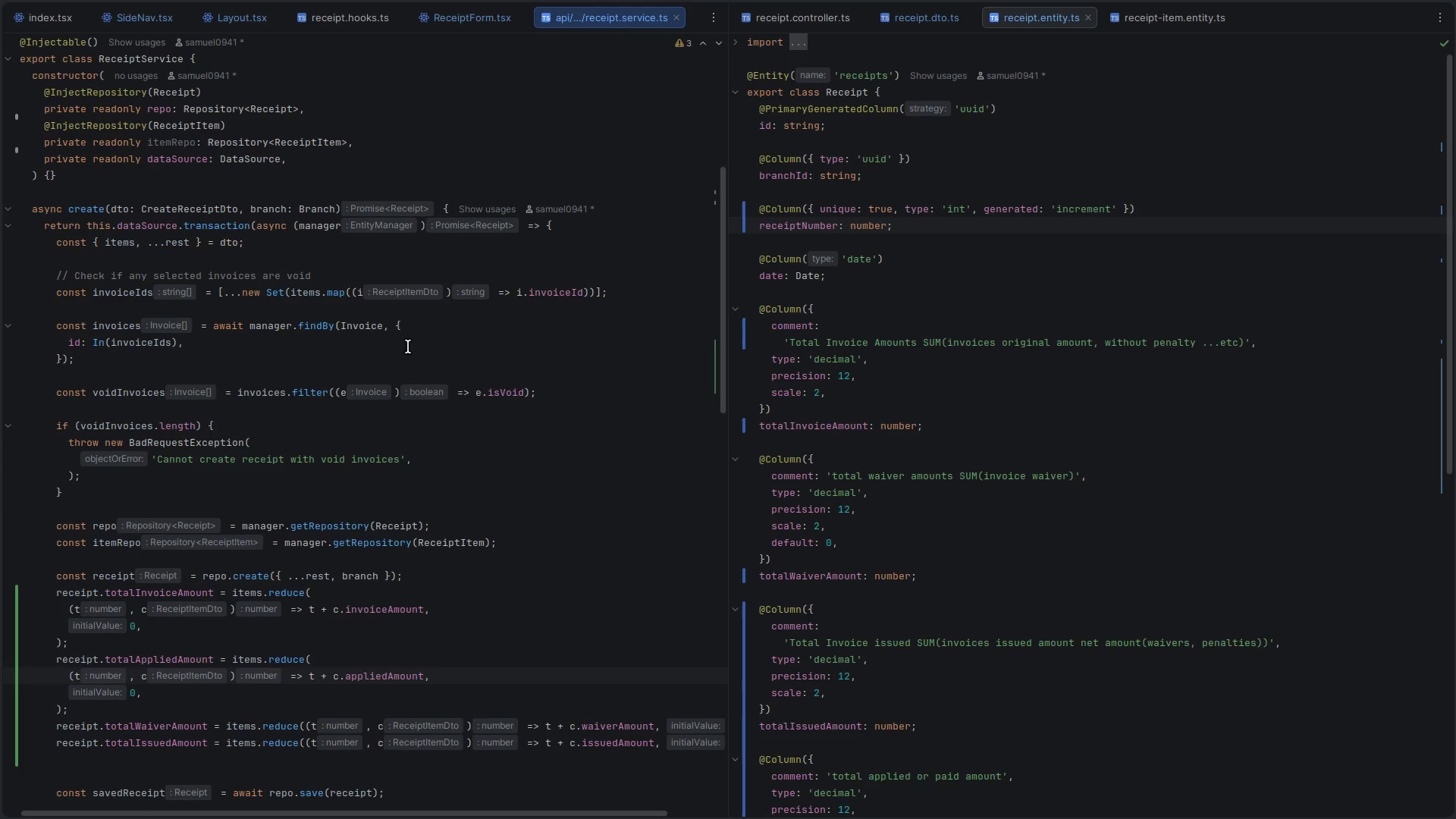 
key(Enter)
 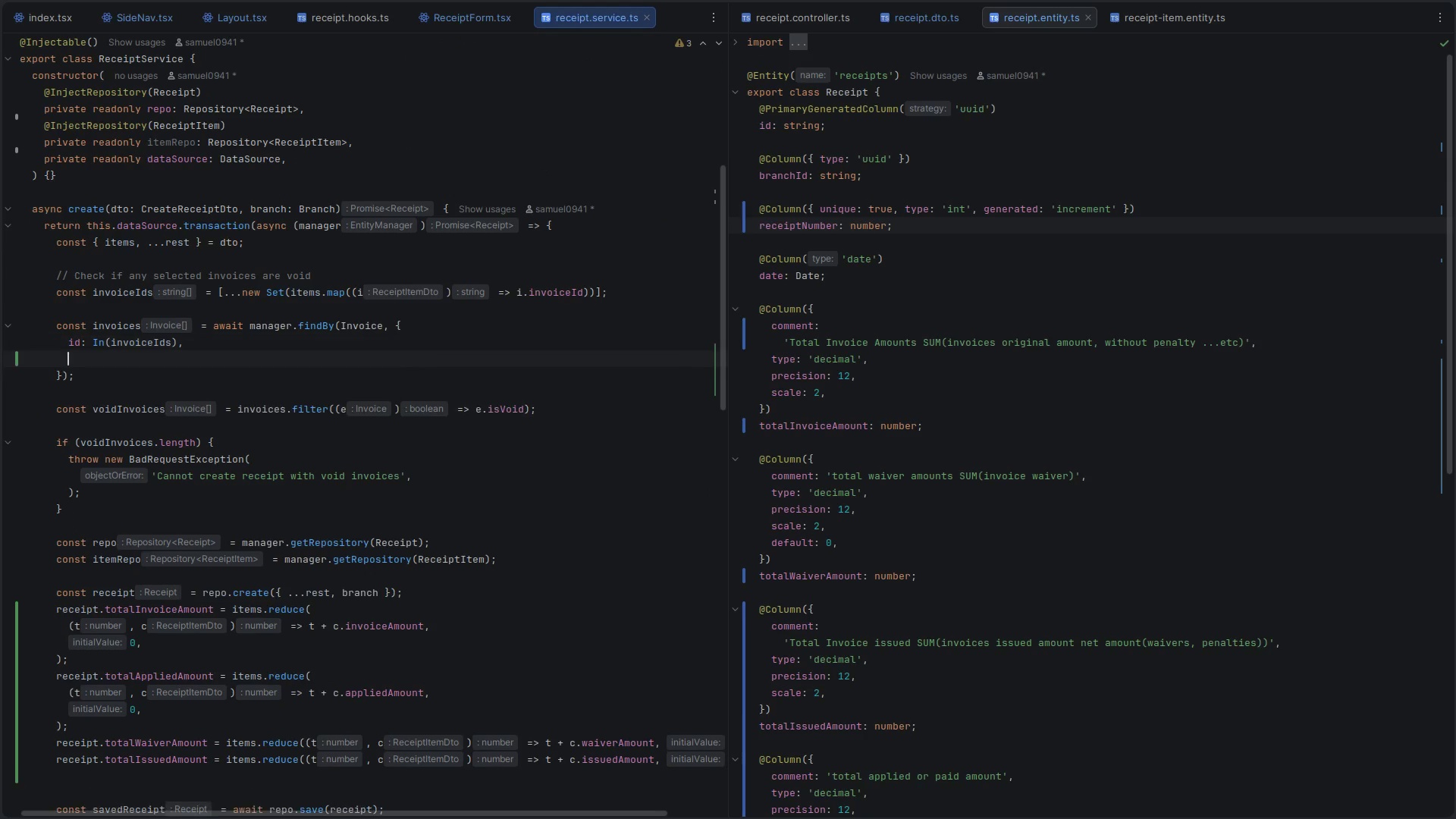 
type(re)
key(Backspace)
key(Backspace)
 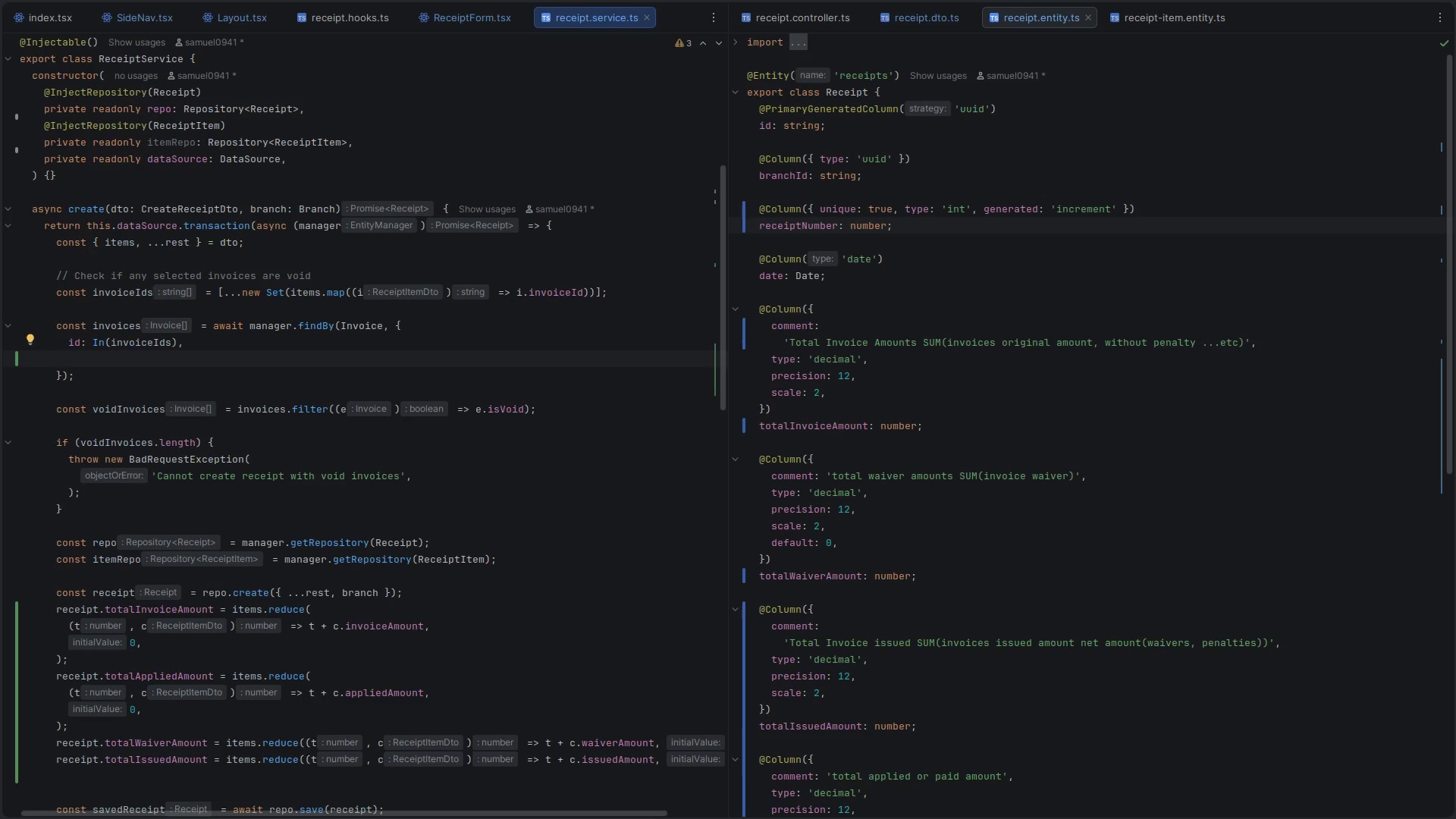 
hold_key(key=ControlLeft, duration=0.46)
 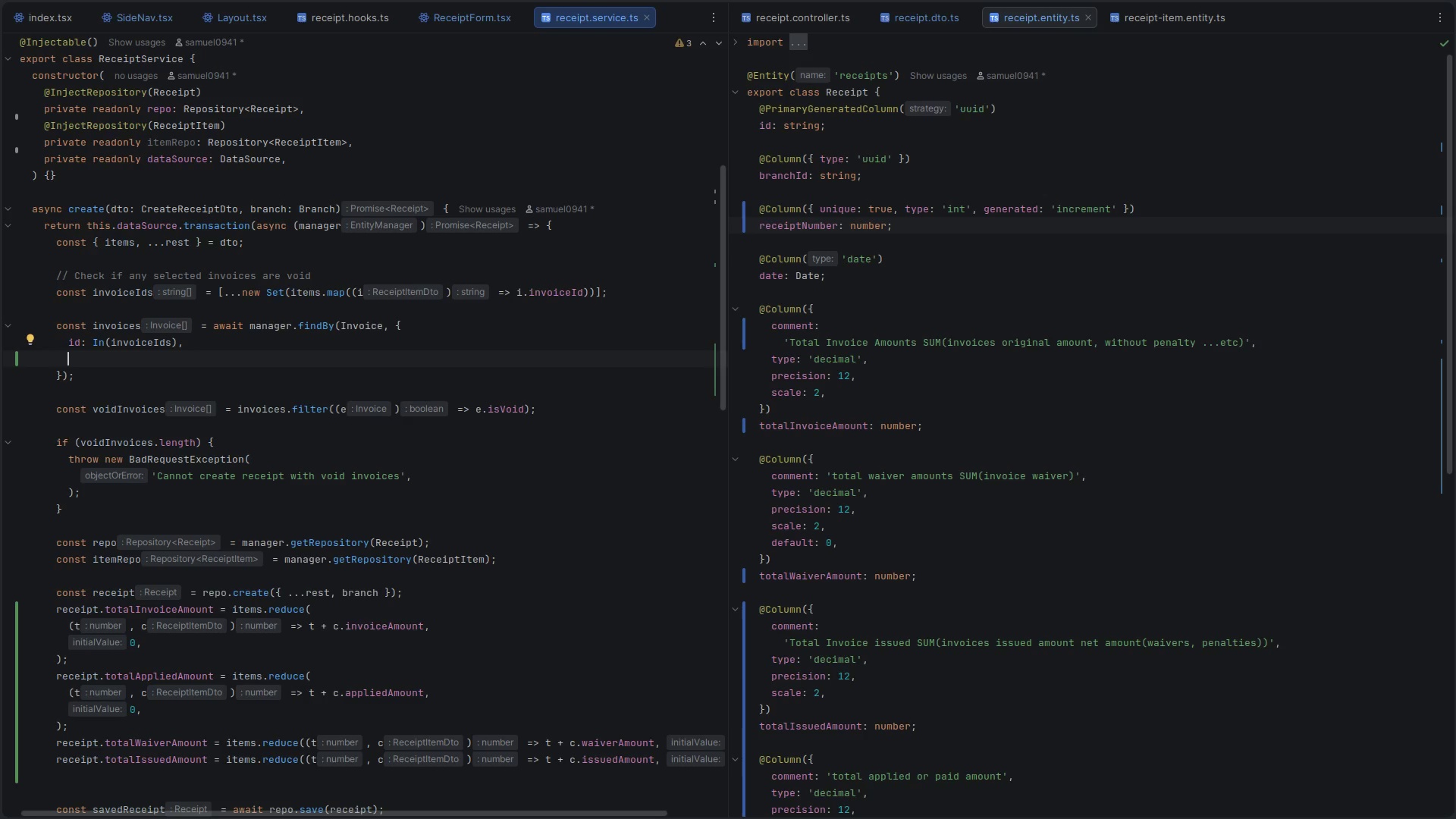 
key(ArrowDown)
 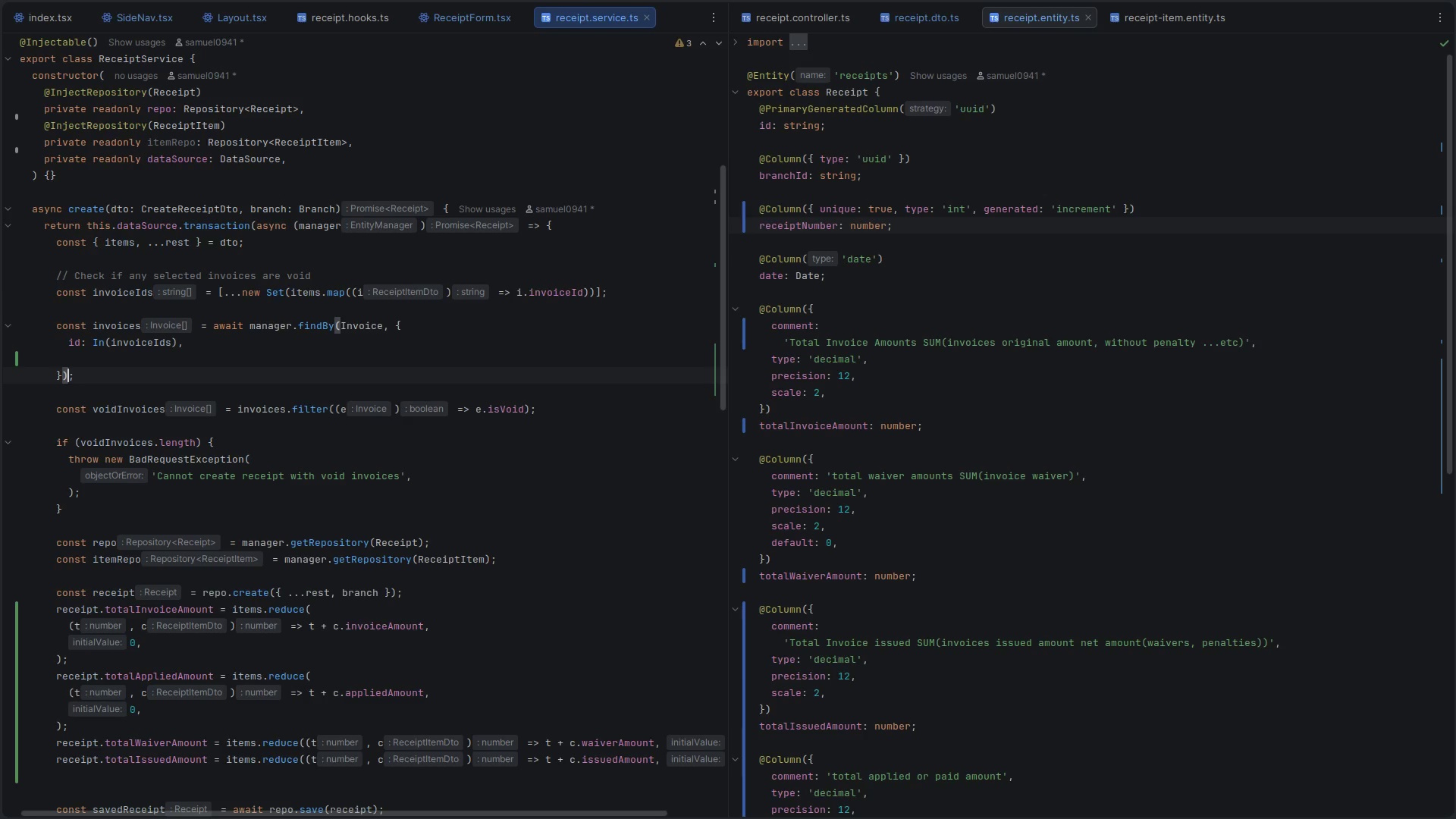 
key(ArrowLeft)
 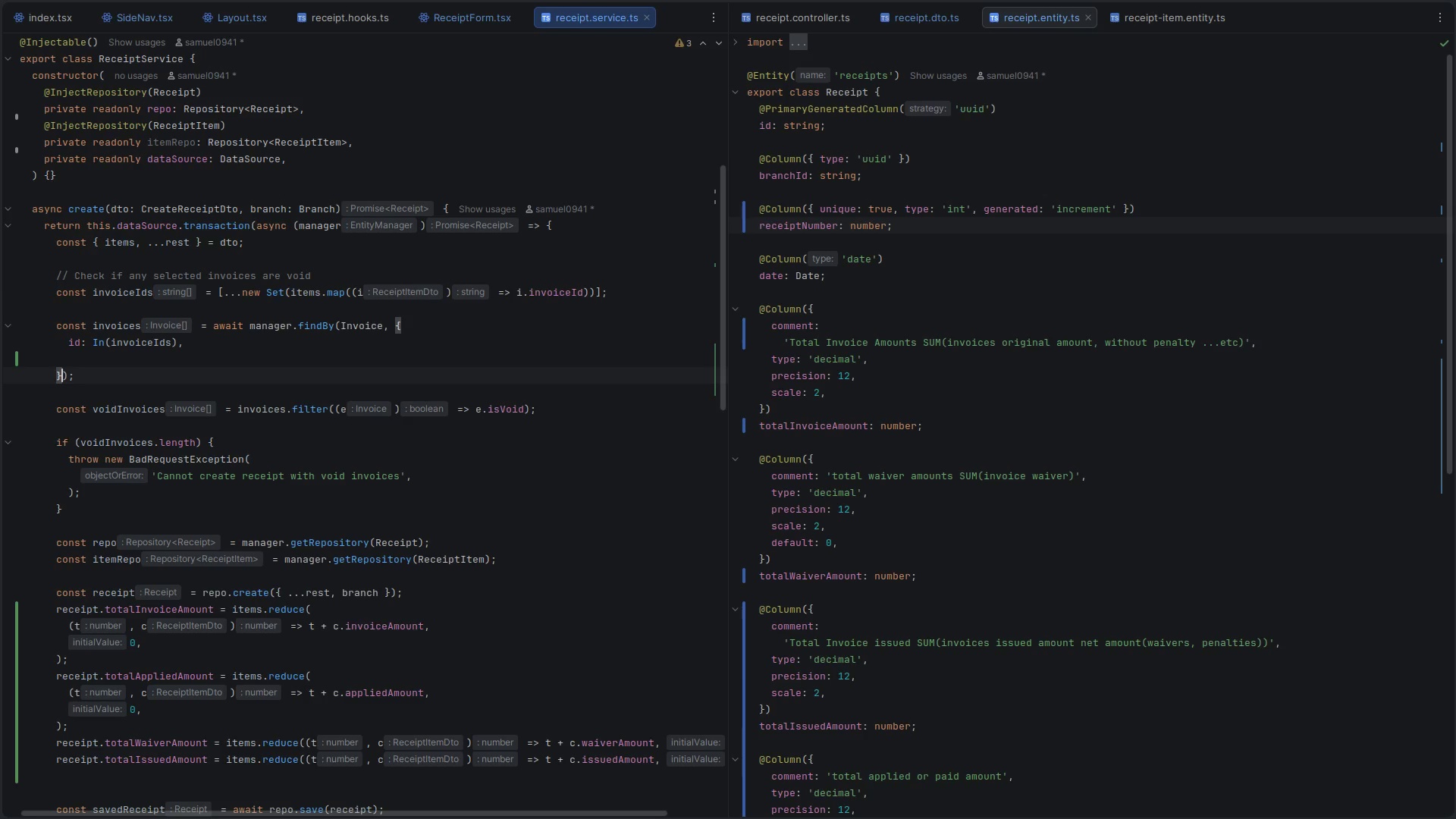 
type(, {rel)
 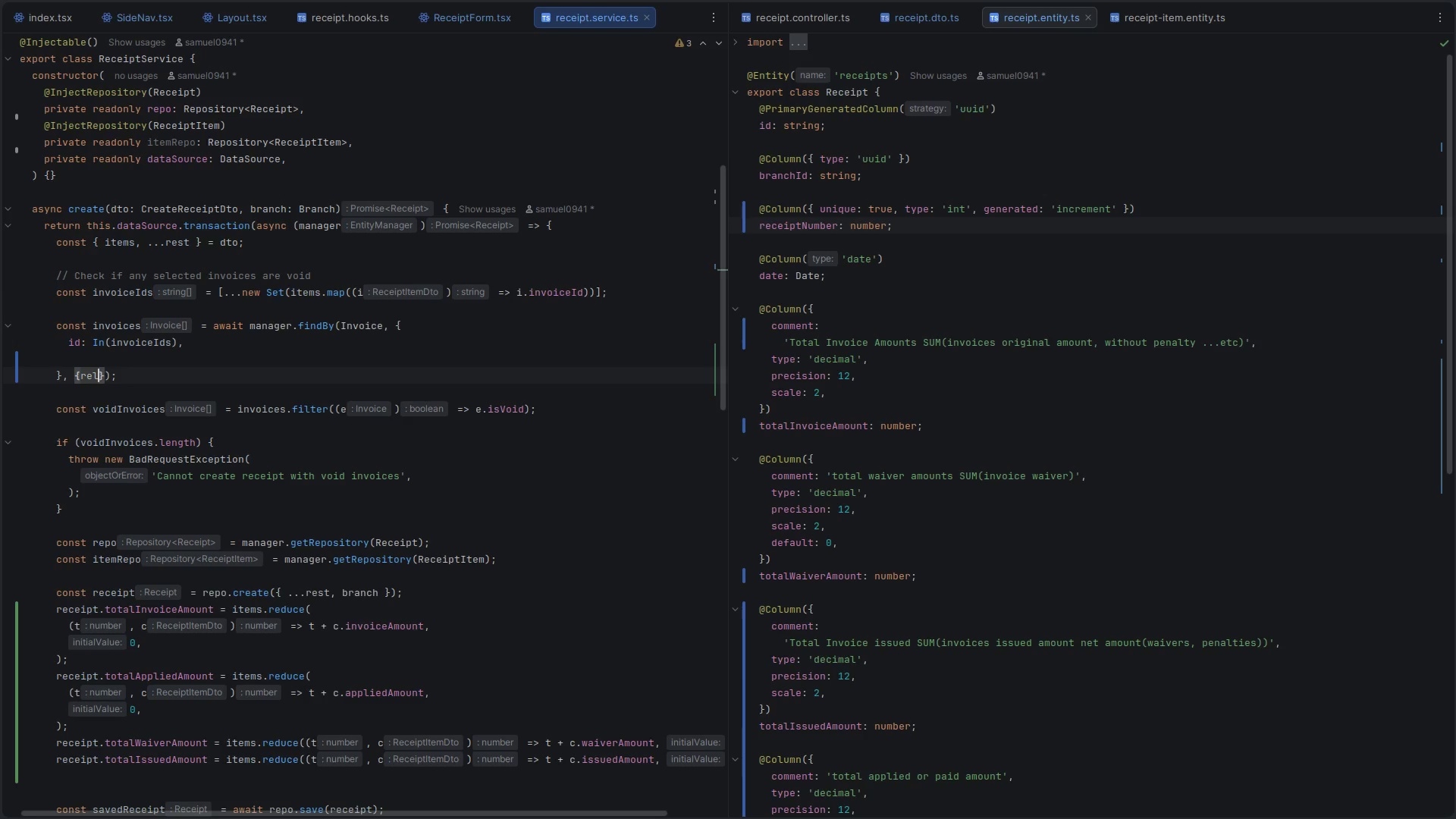 
key(Control+Z)
 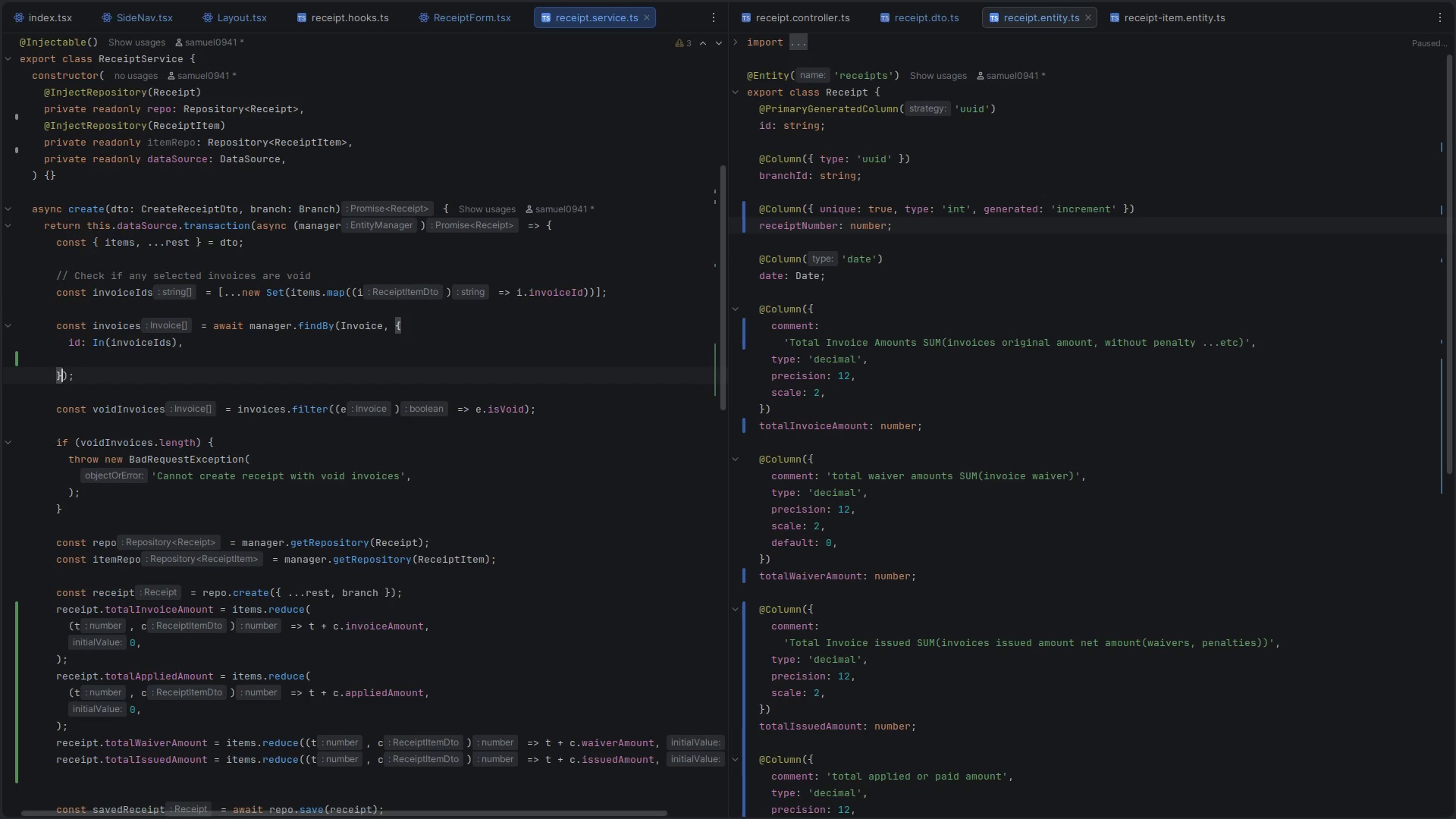 
key(Control+Z)
 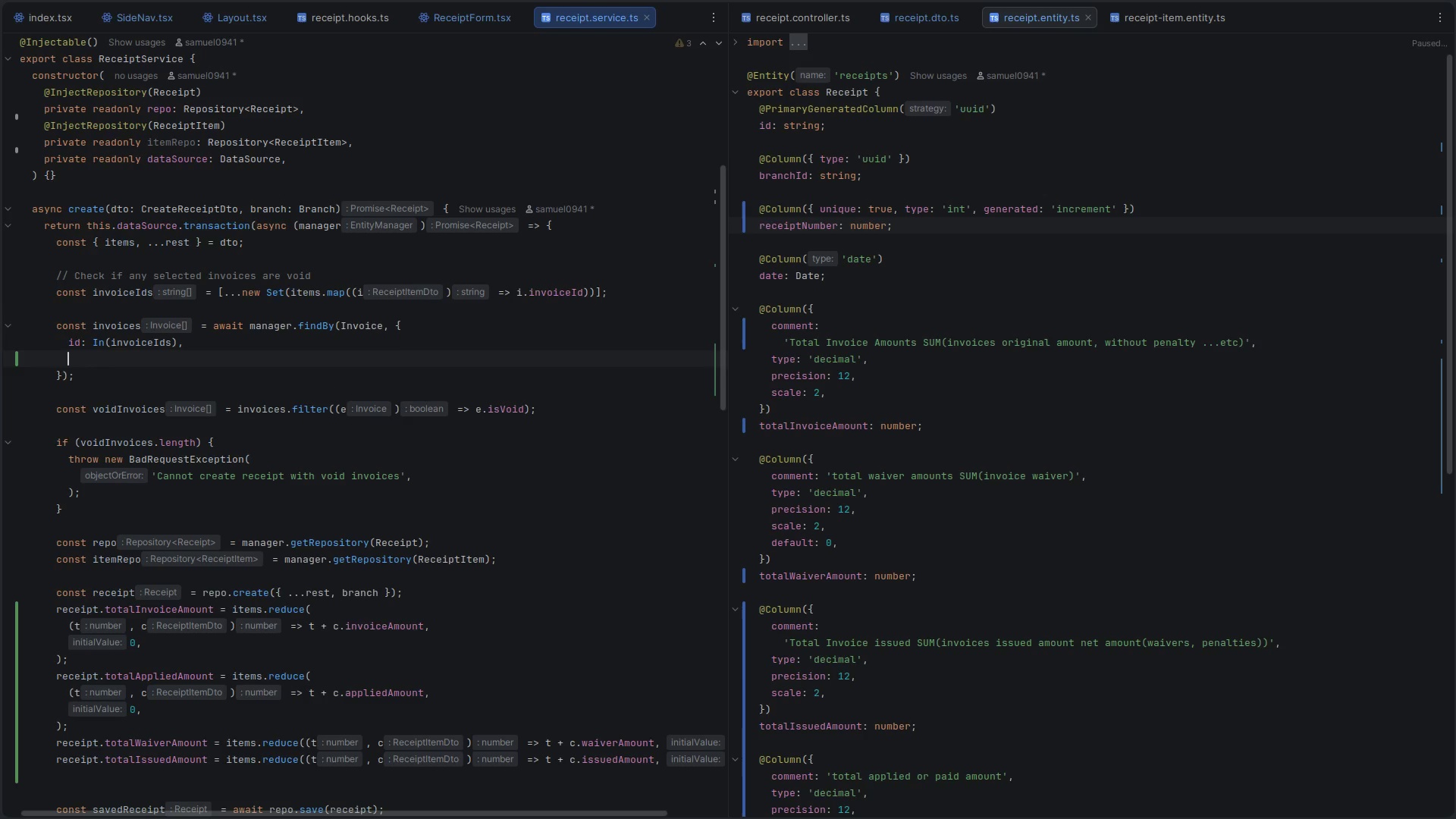 
left_click([392, 342])
 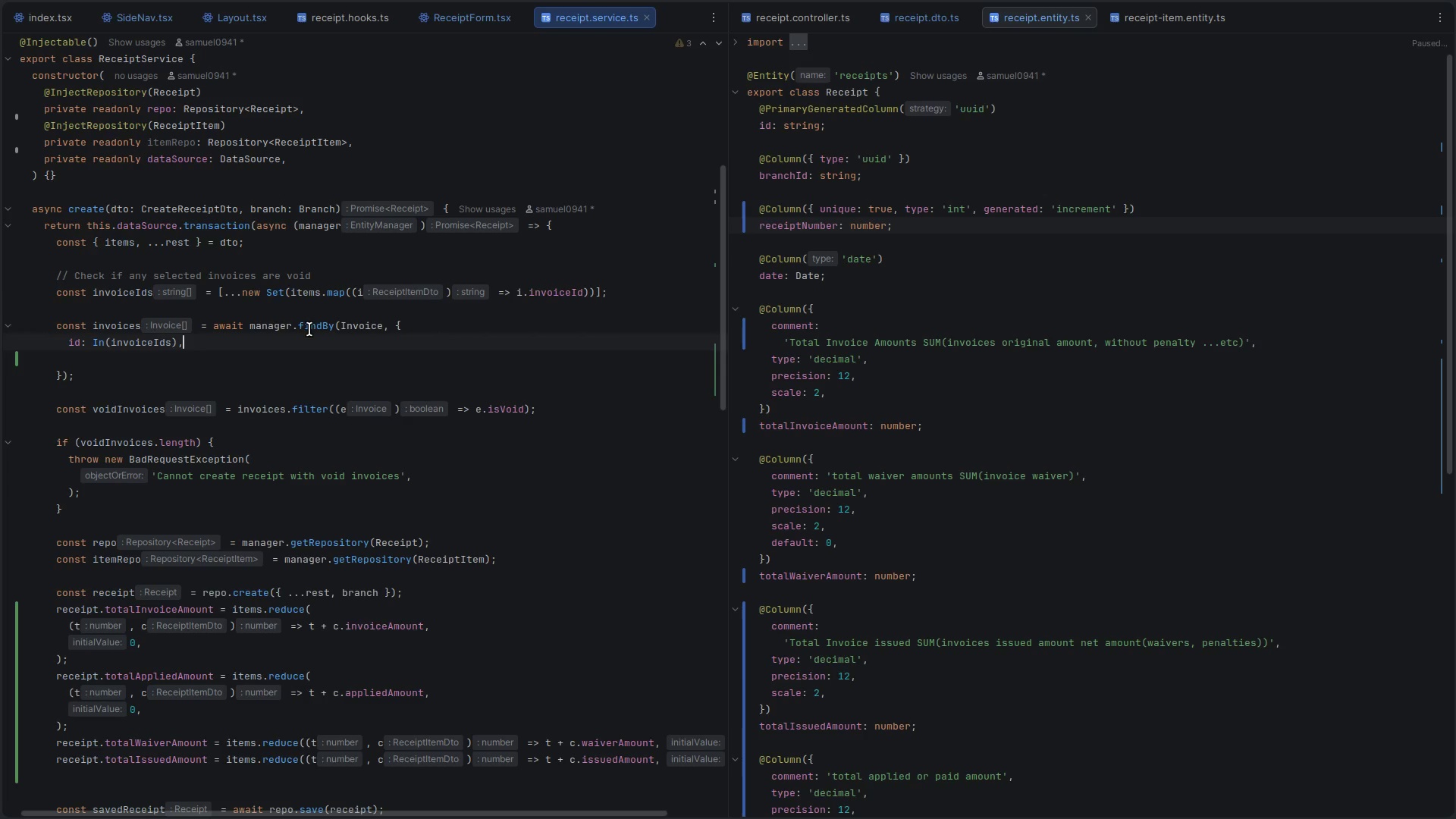 
double_click([315, 329])
 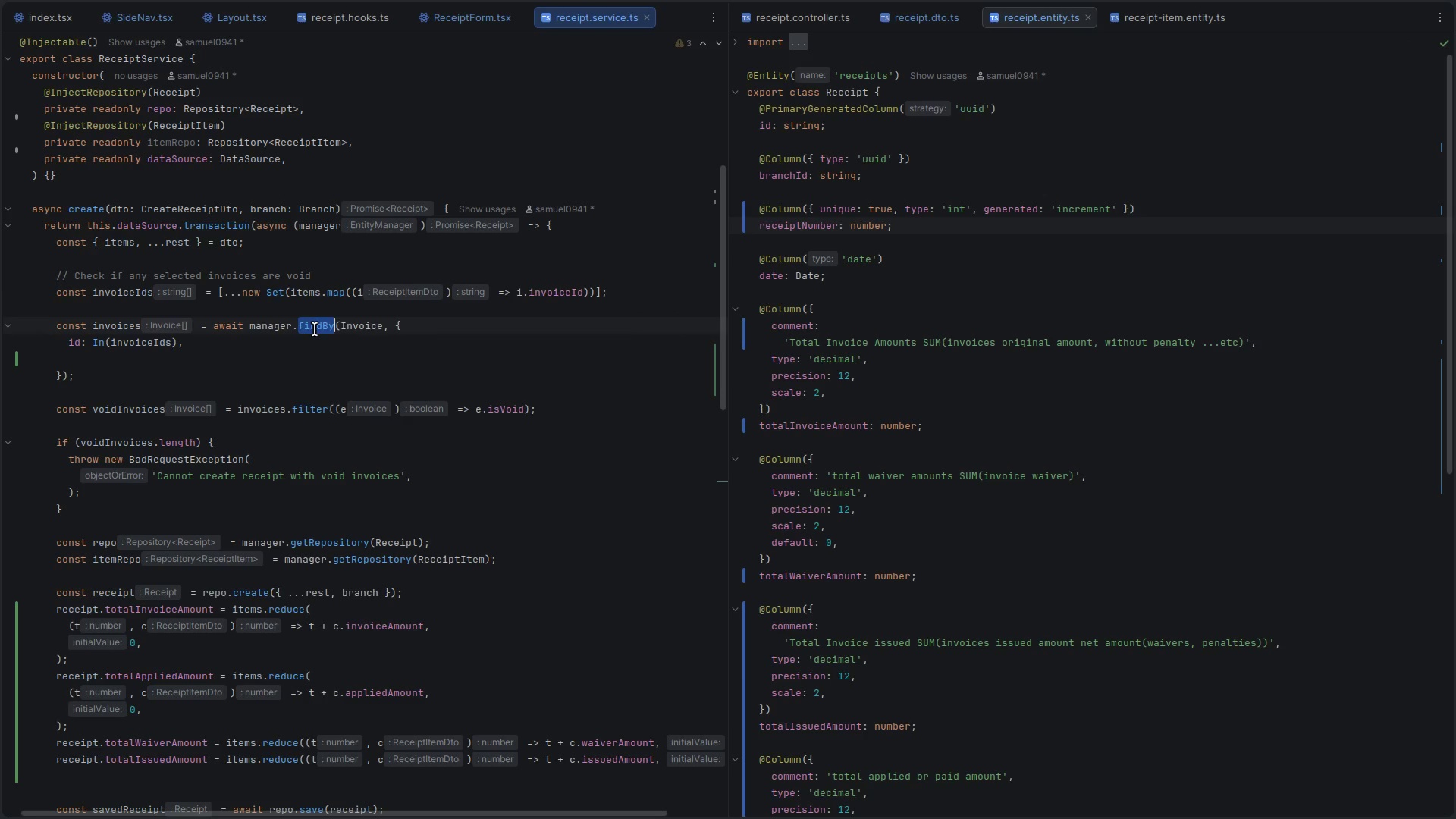 
type(find)
 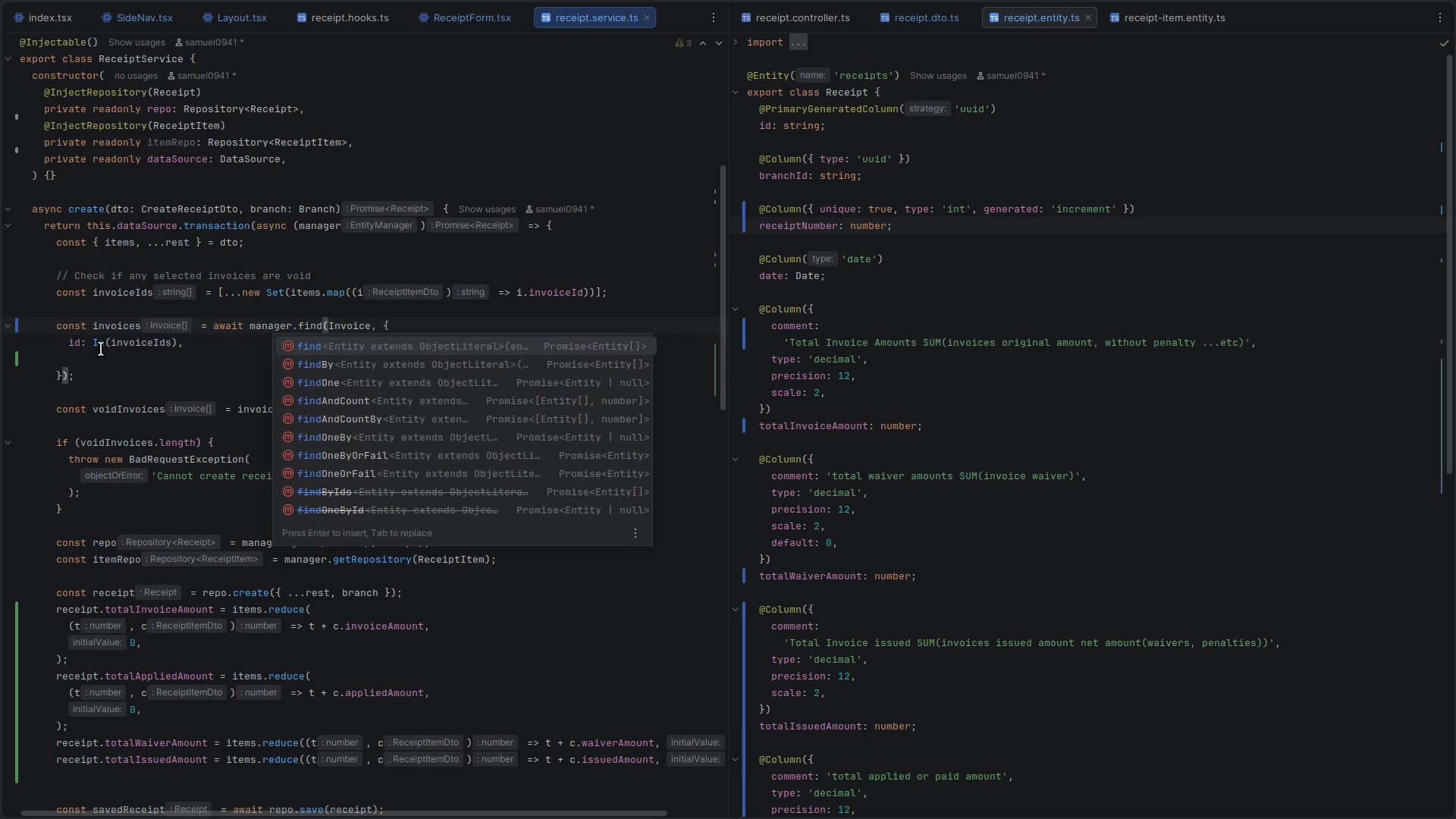 
left_click_drag(start_coordinate=[70, 343], to_coordinate=[216, 340])
 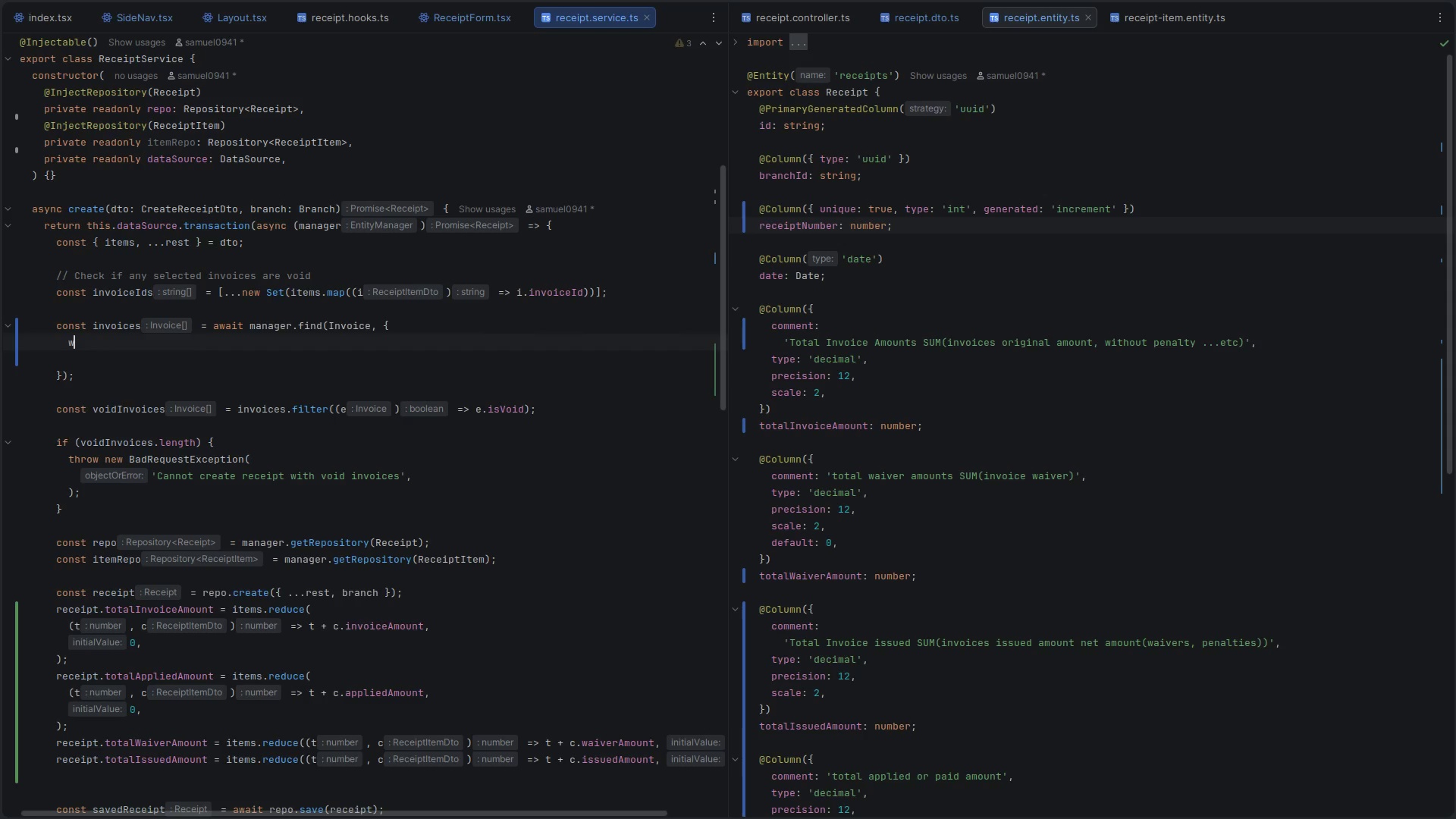 
key(Control+X)
 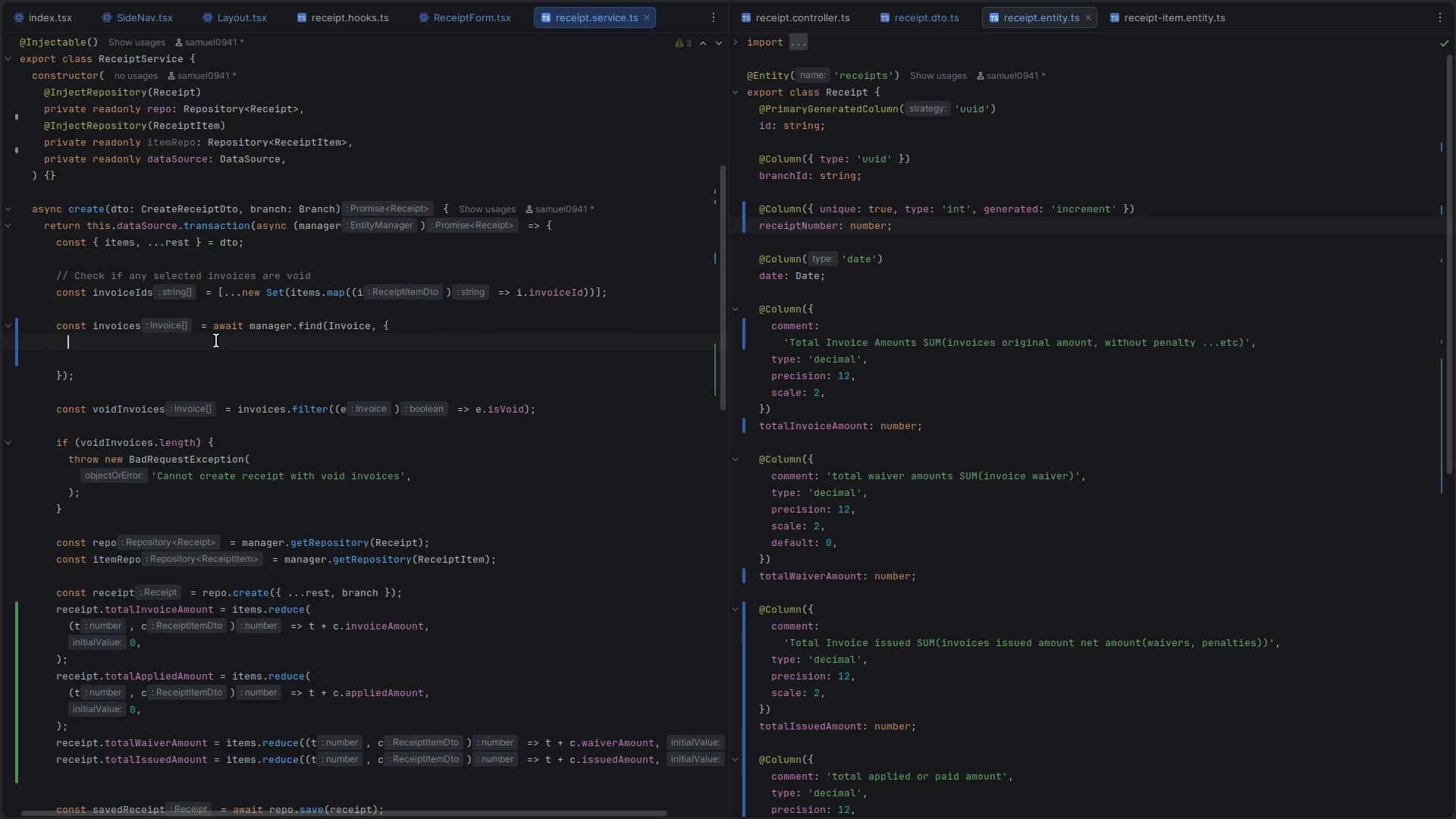 
key(W)
 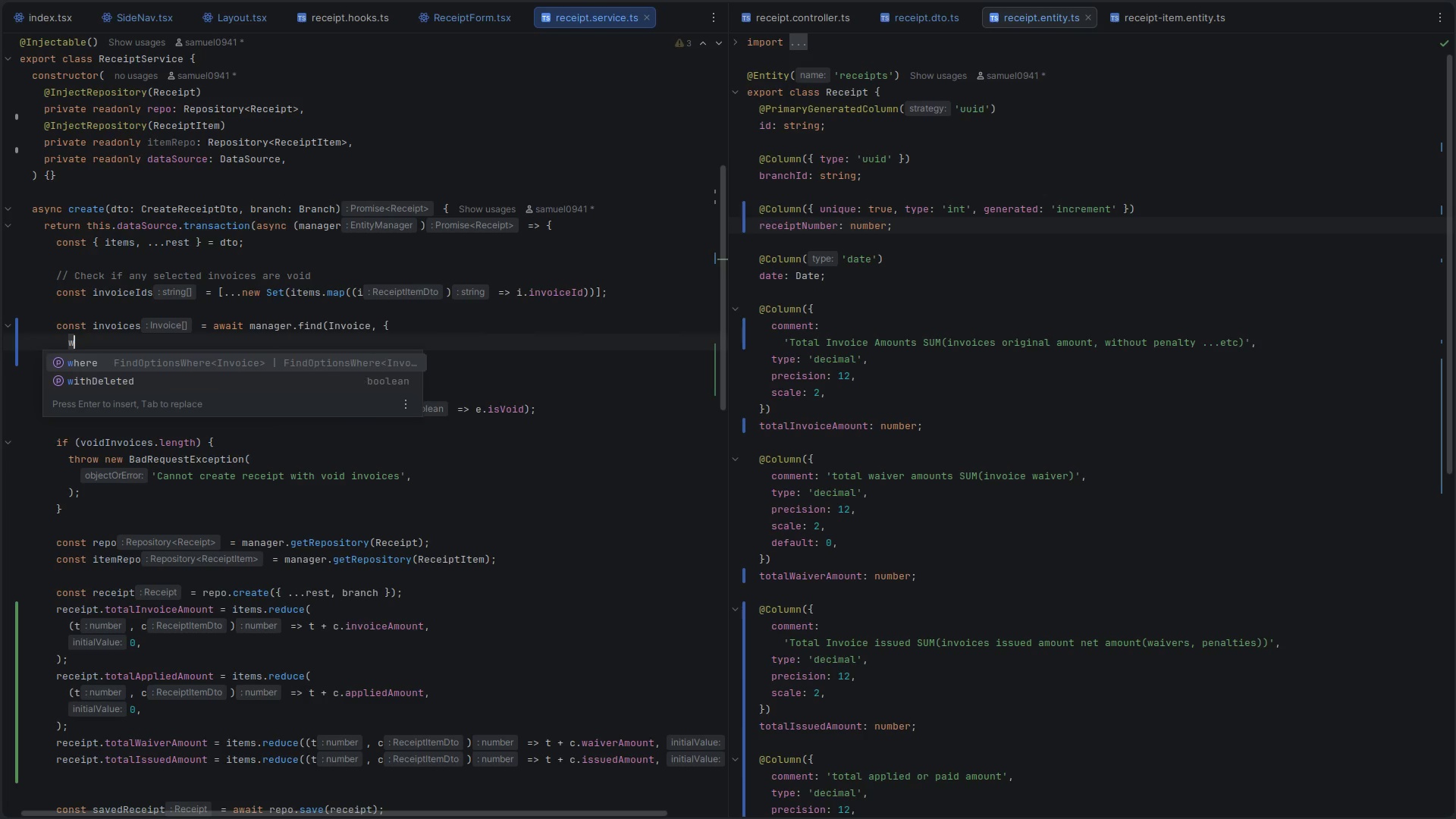 
key(Enter)
 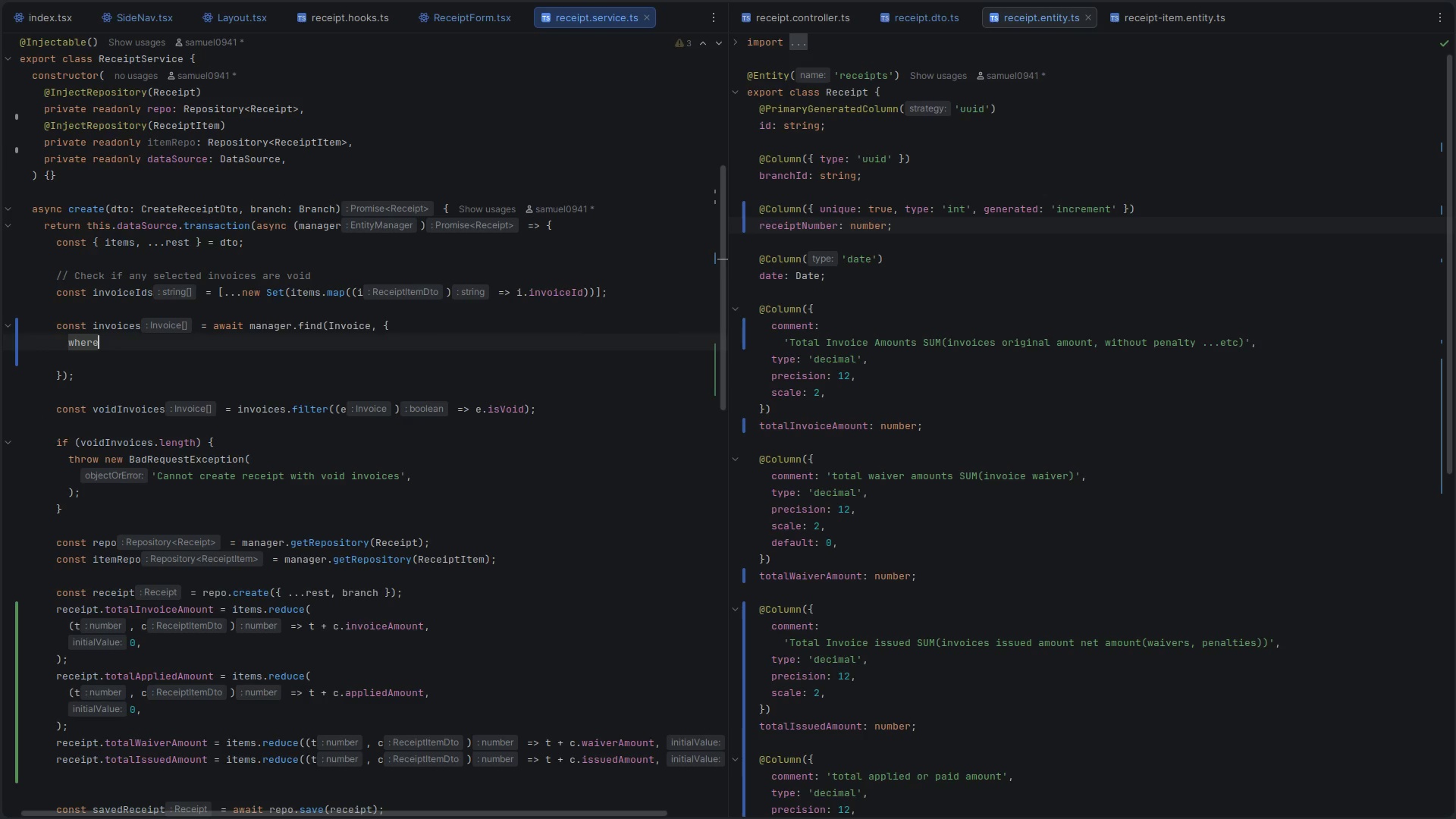 
key(Shift+Semicolon)
 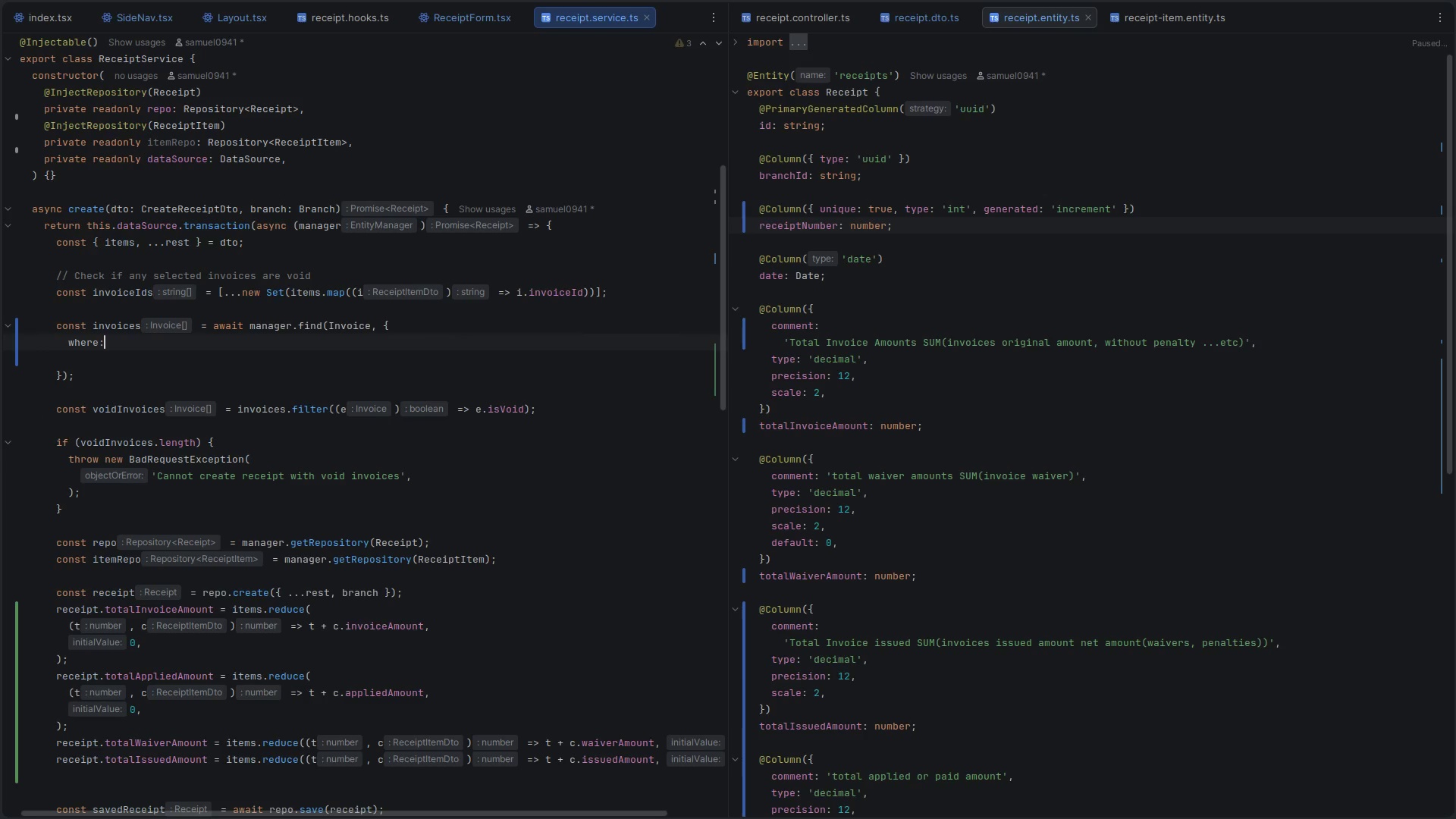 
key(Shift+Space)
 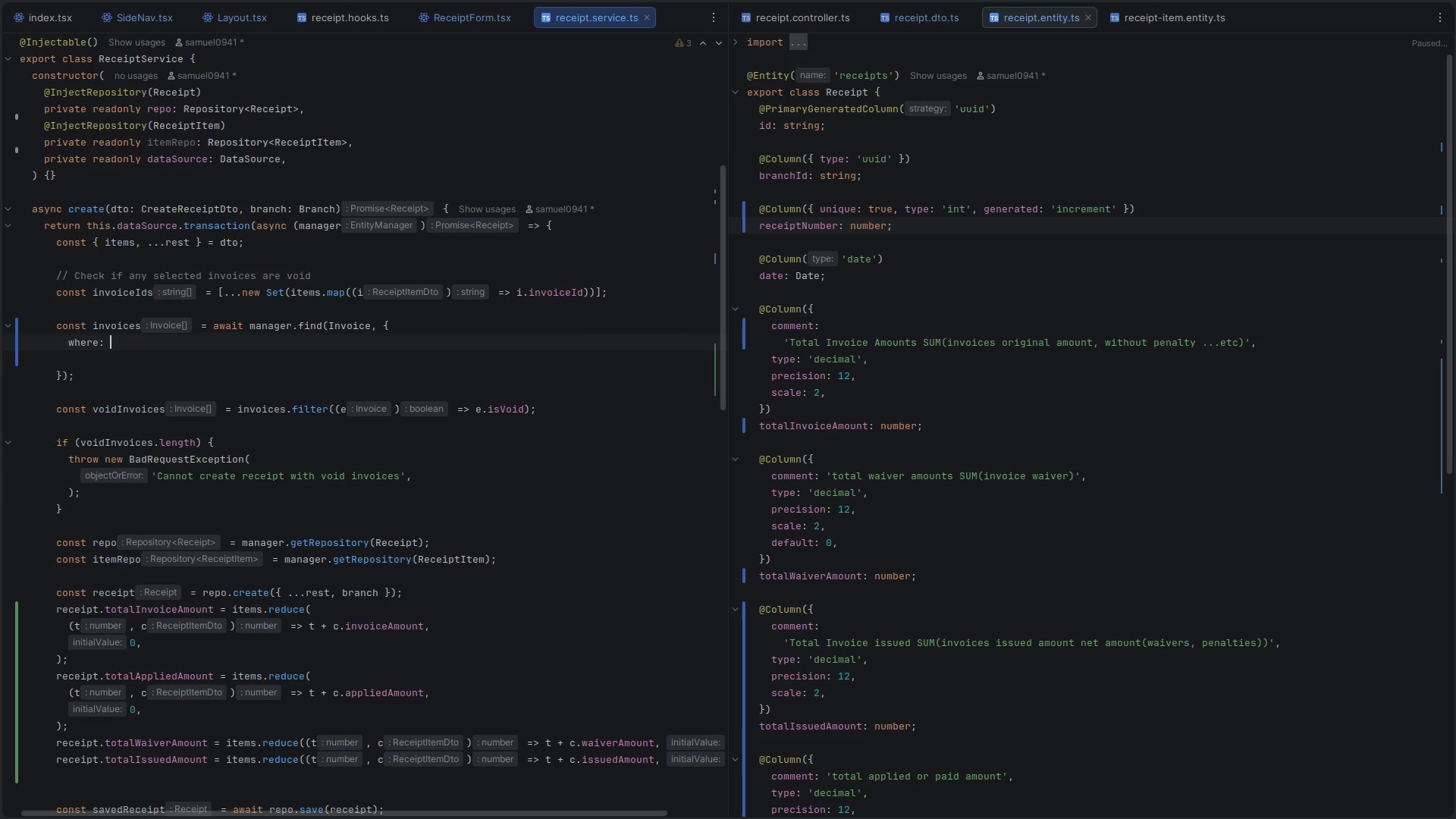 
key(Shift+BracketLeft)
 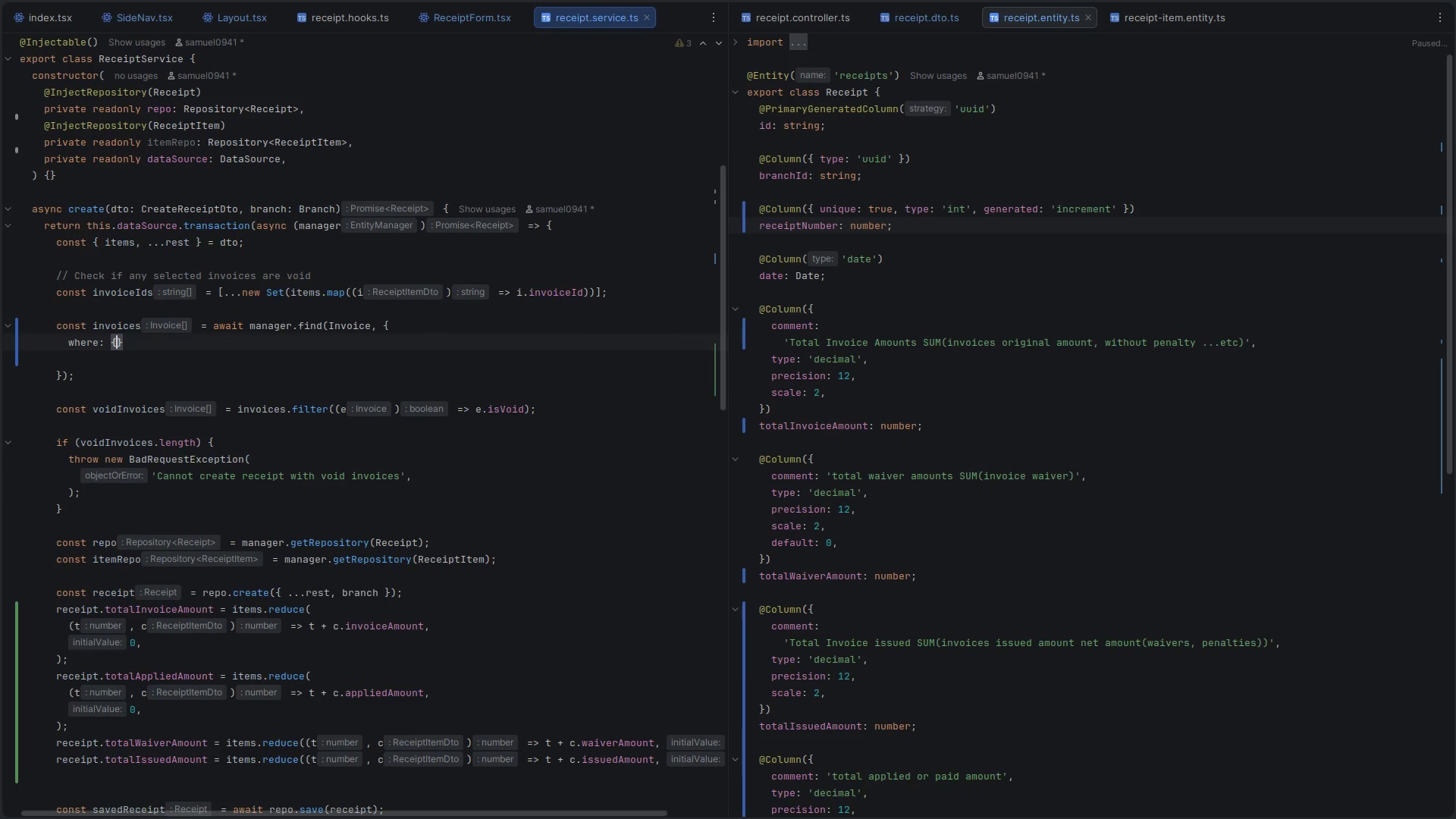 
key(Control+V)
 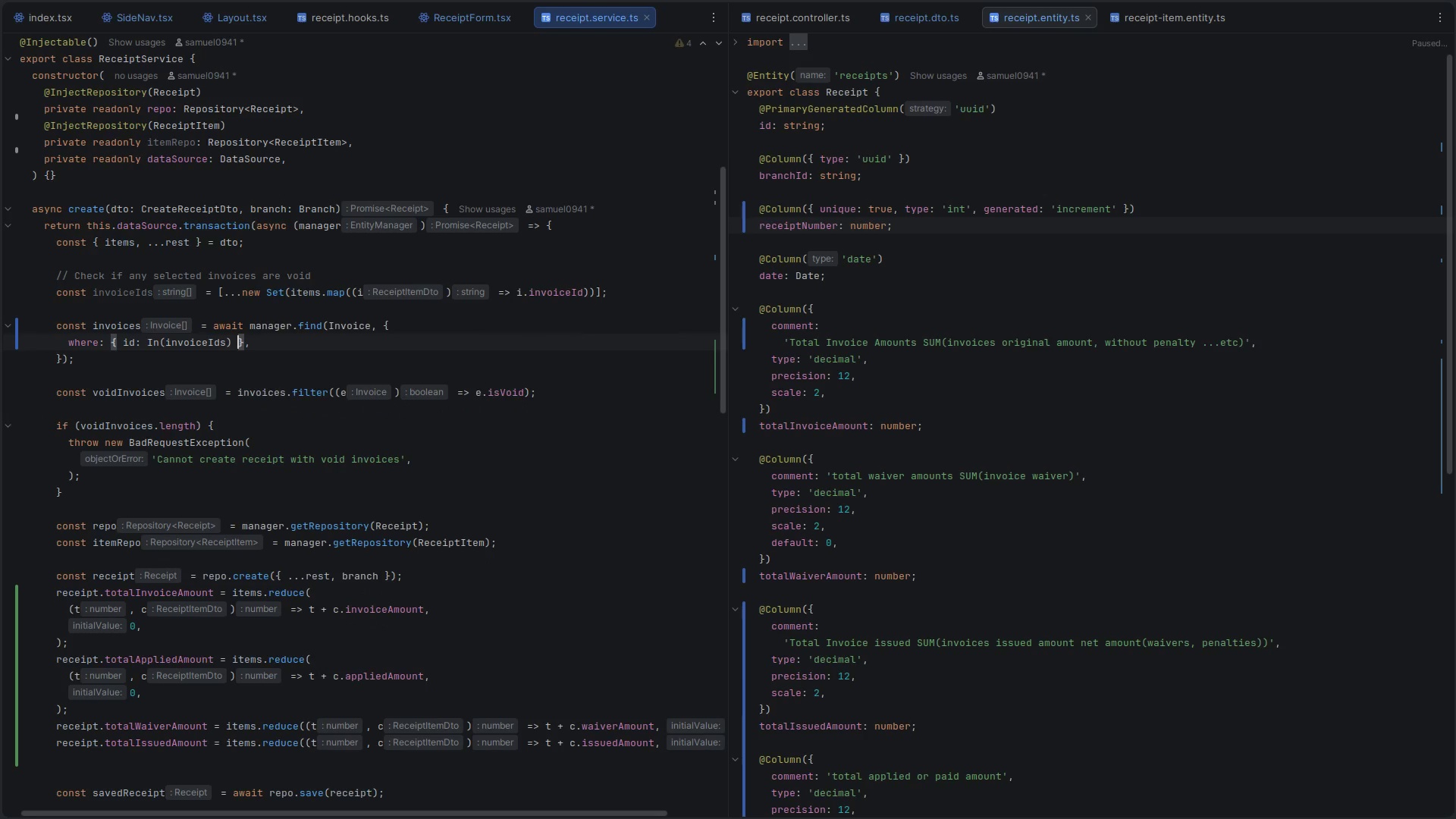 
key(ArrowRight)
 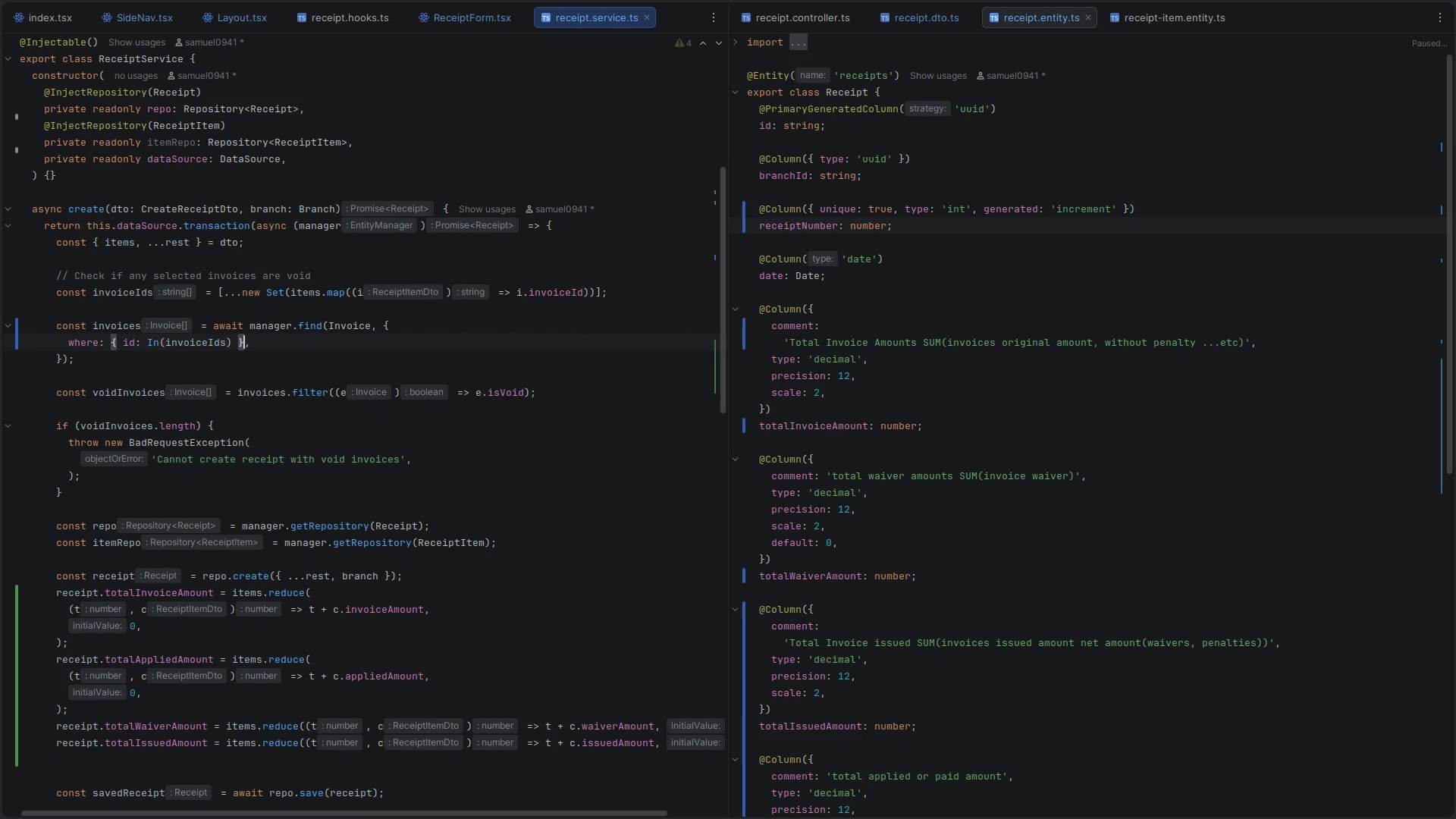 
key(ArrowRight)
 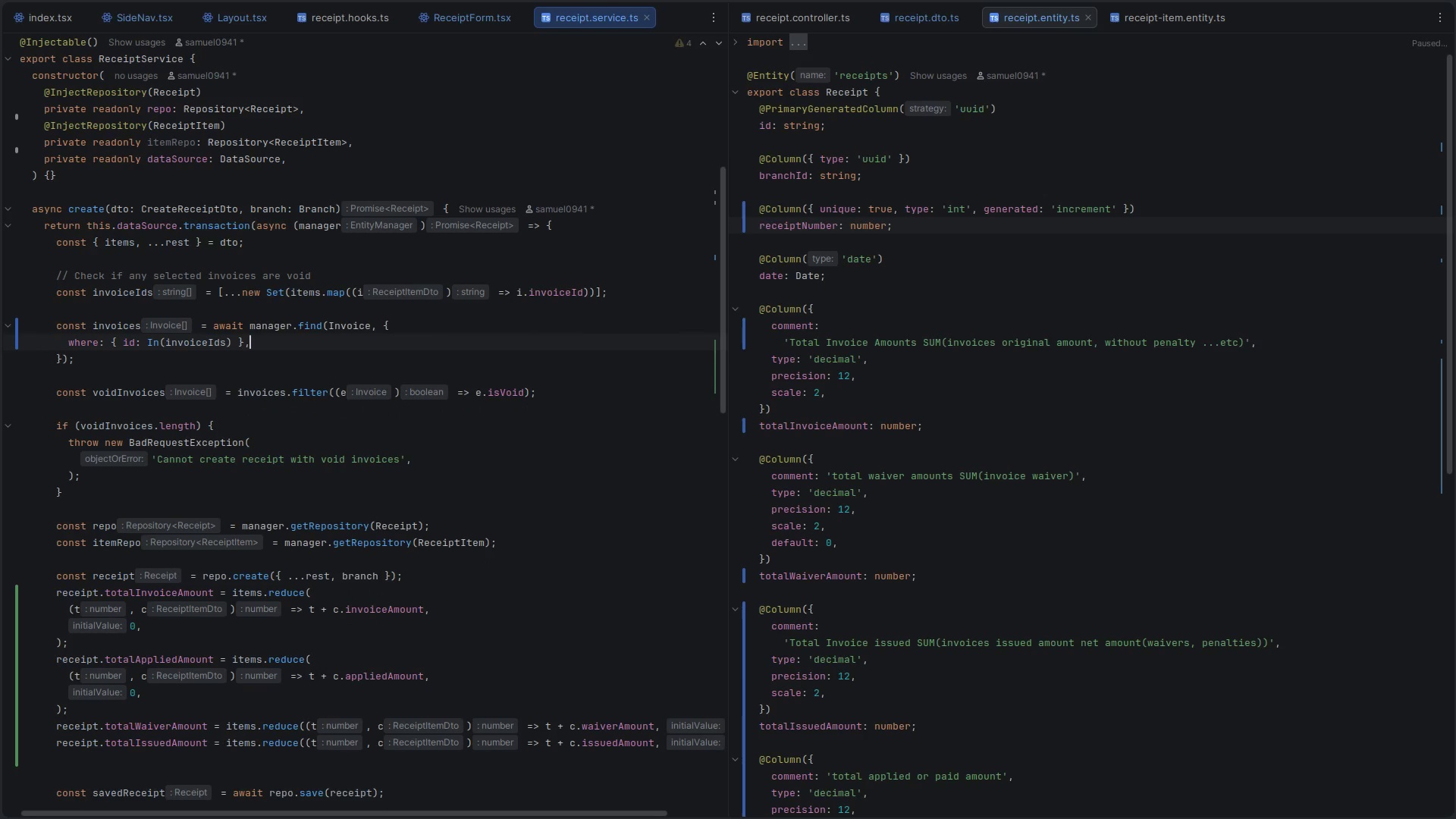 
key(Enter)
 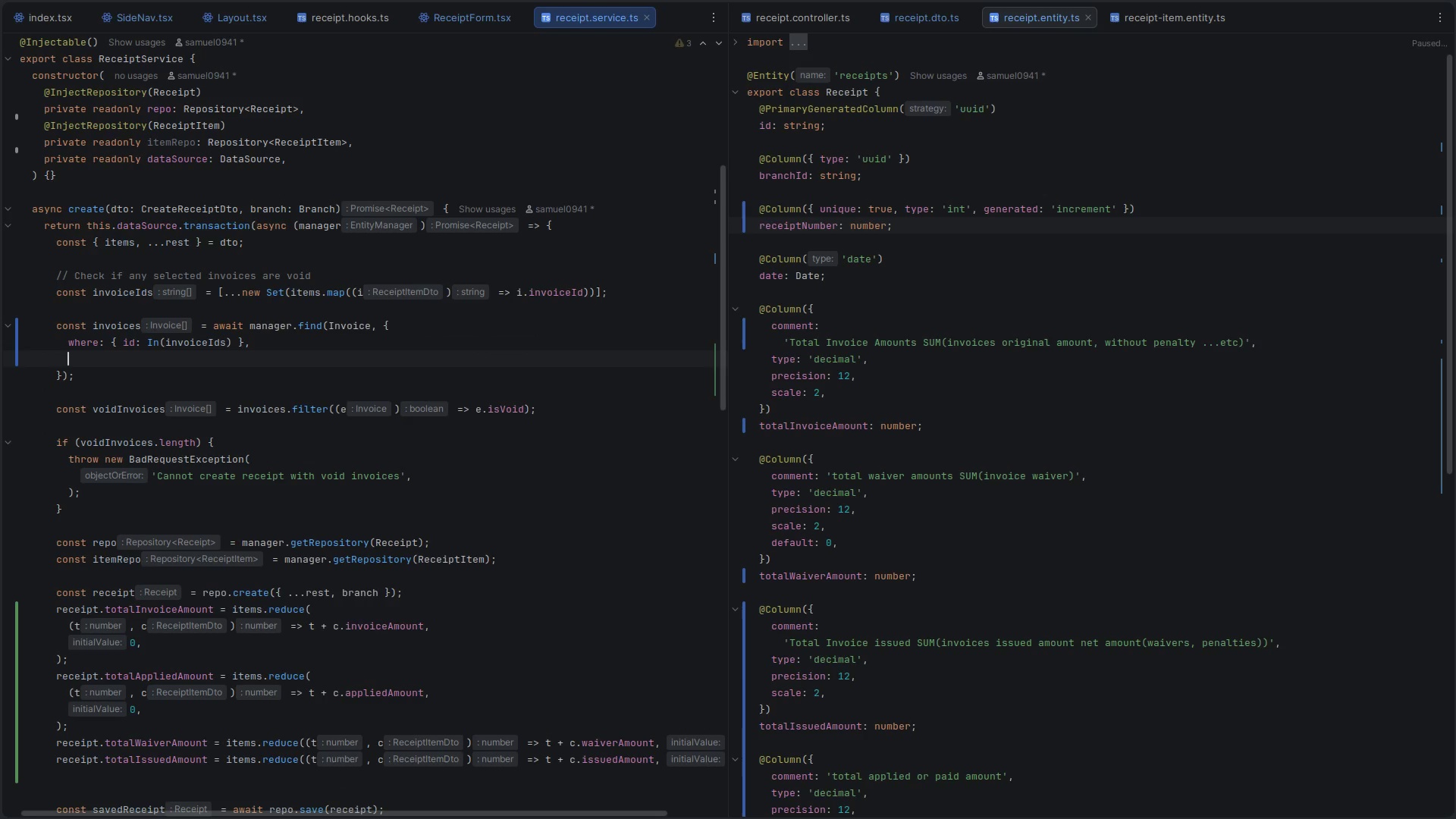 
type(re)
 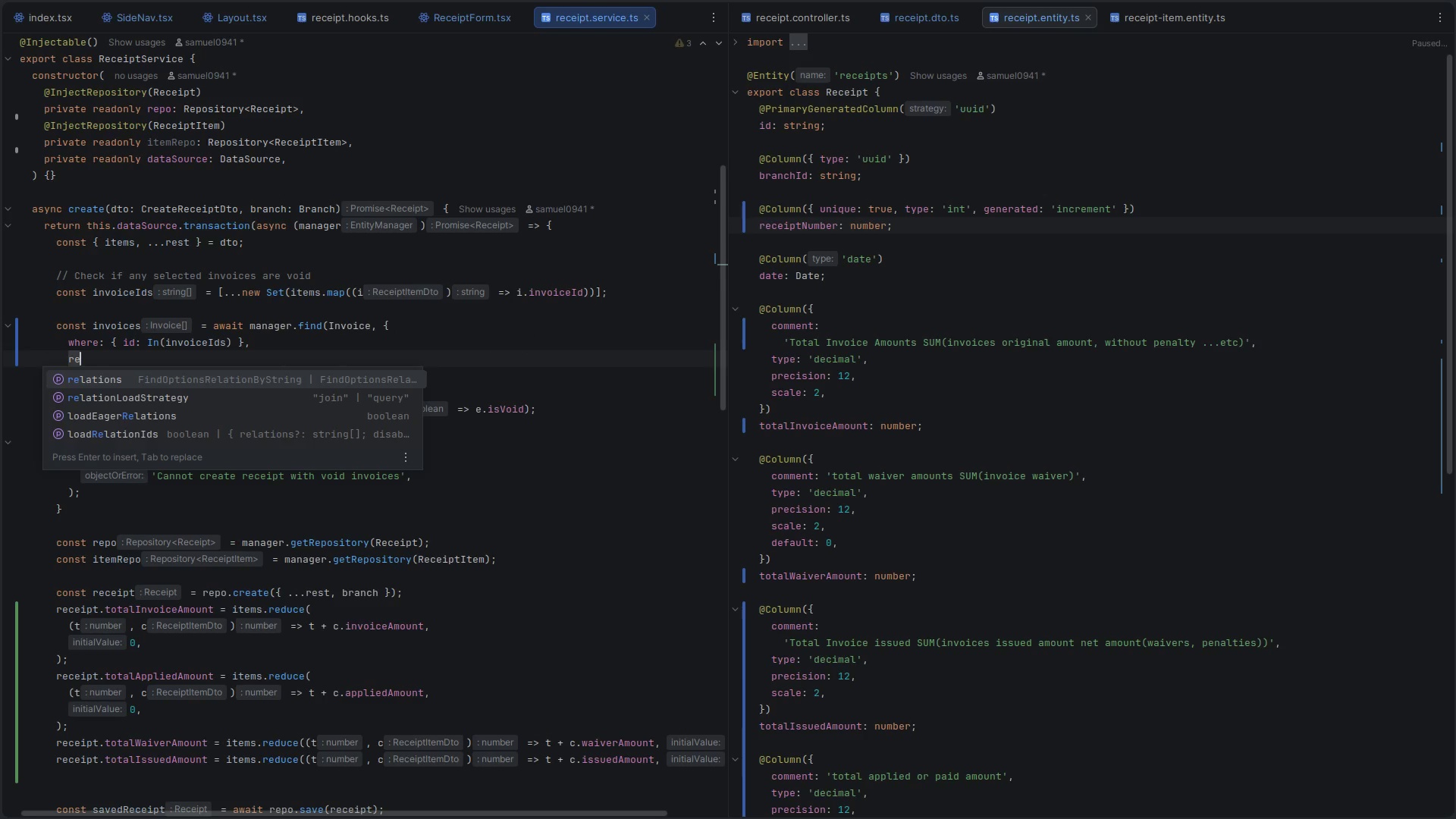 
key(Enter)
 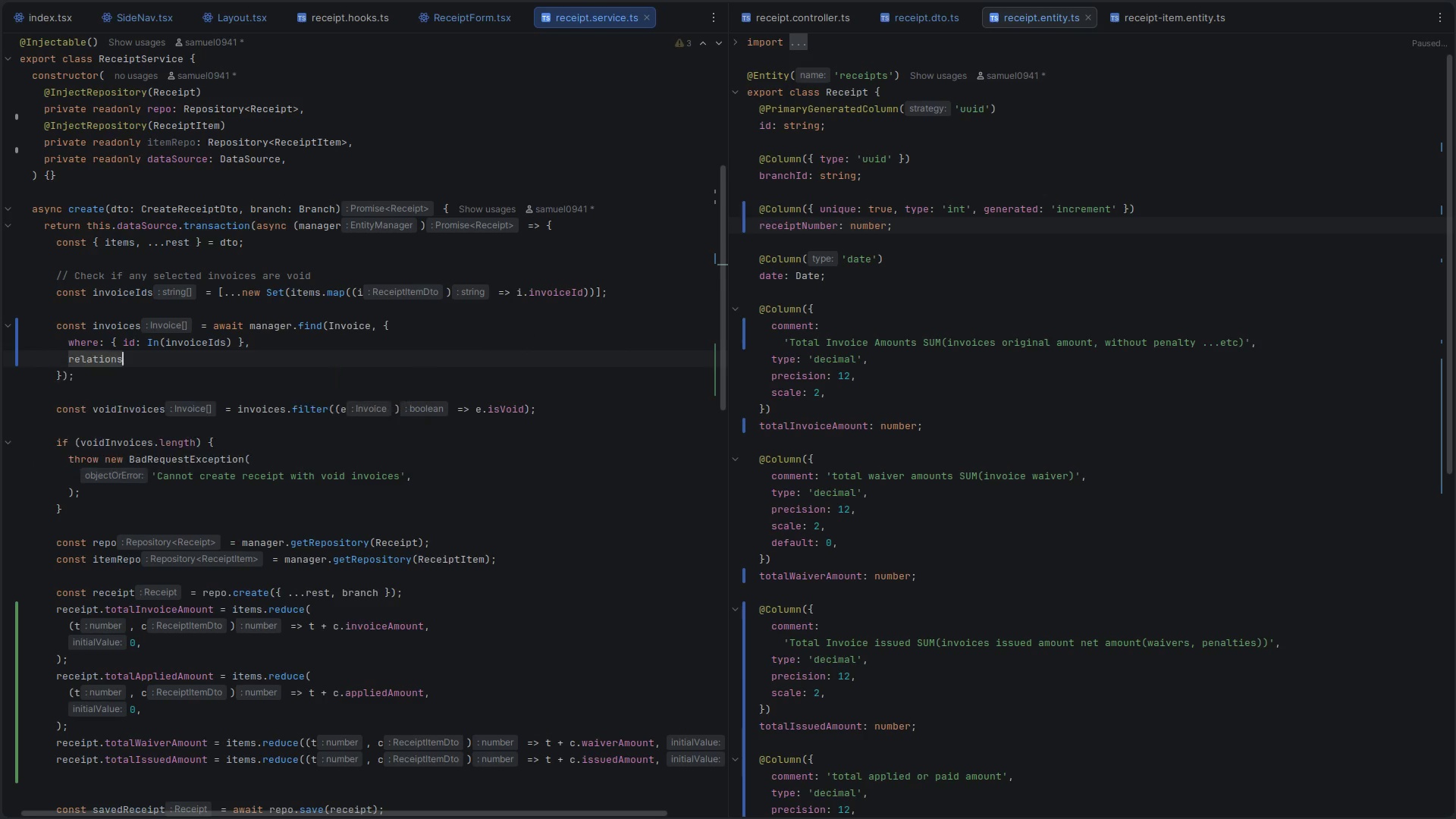 
type(: {in)
key(Backspace)
key(Backspace)
type(r)
key(Backspace)
key(Backspace)
type({ite)
 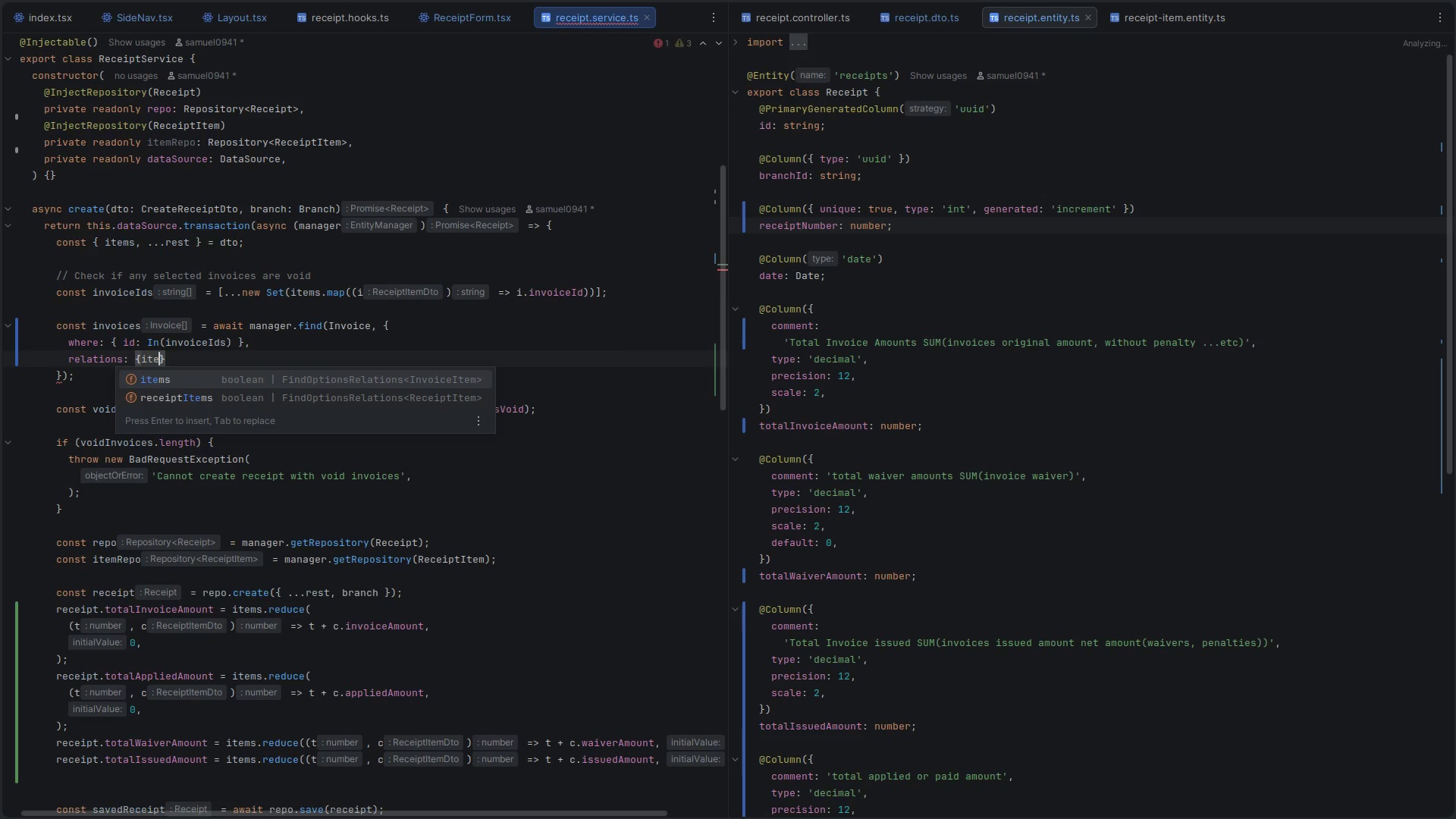 
key(Enter)
 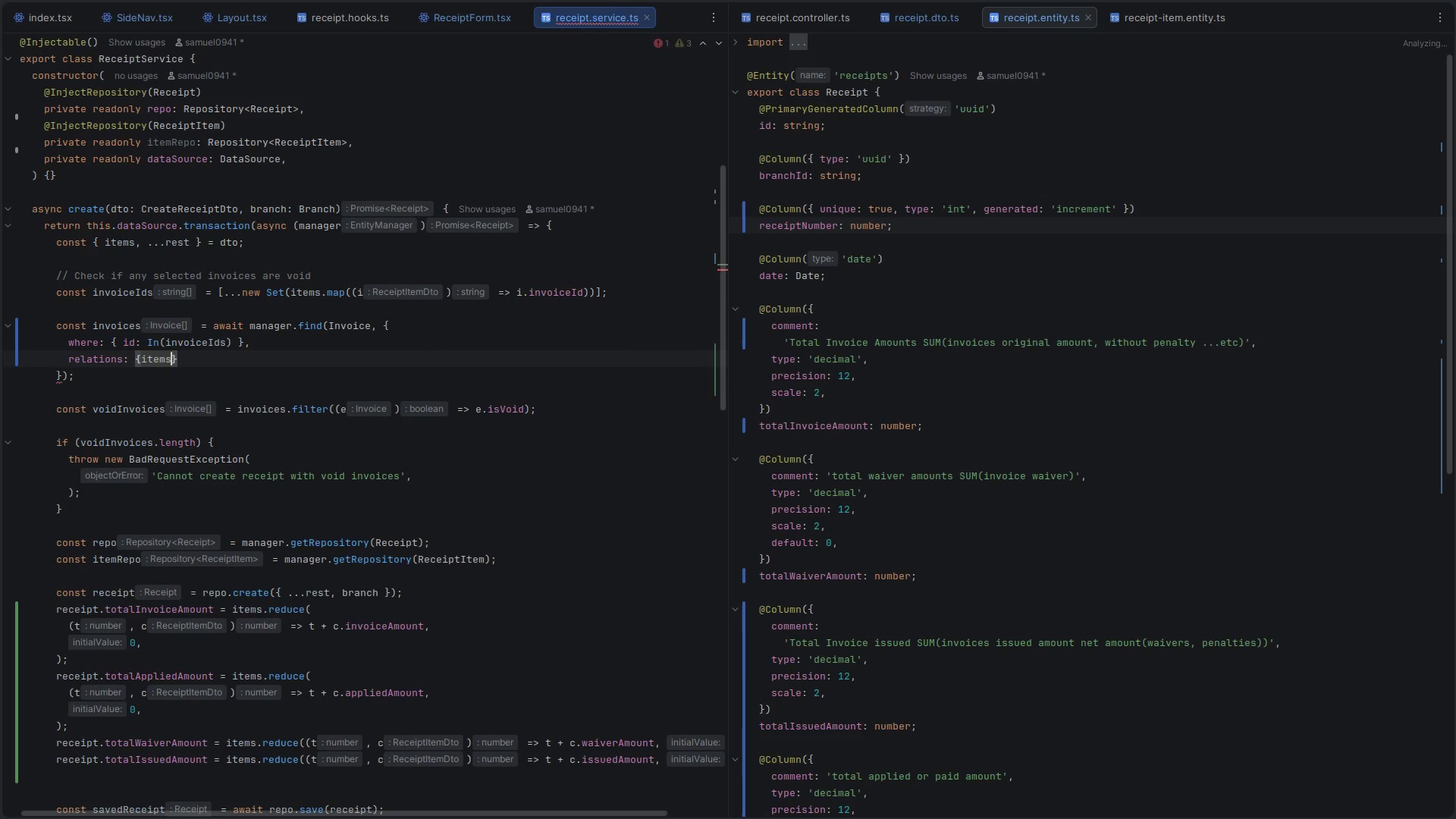 
type(:Tr)
key(Backspace)
key(Backspace)
type(true)
 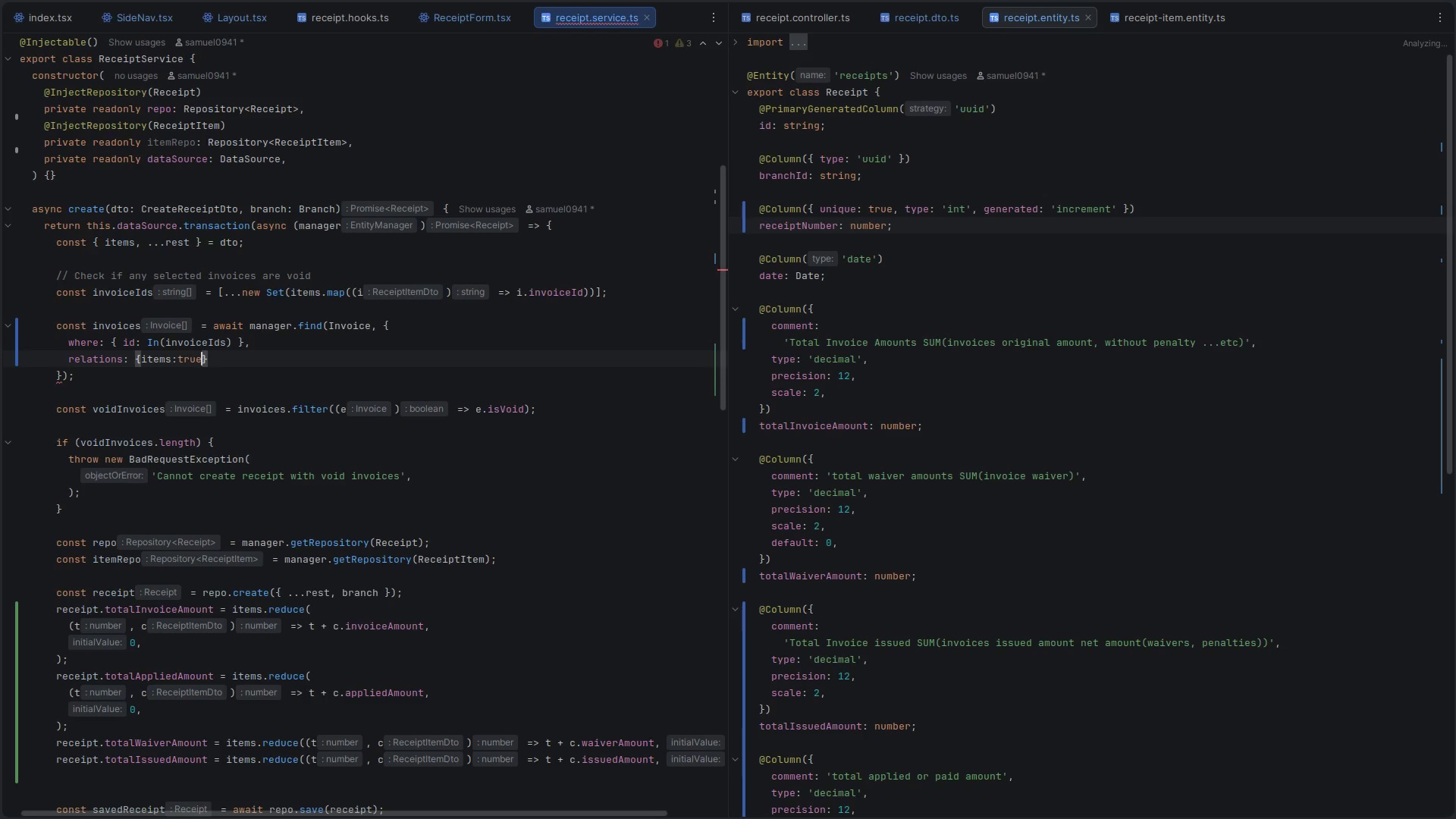 
hold_key(key=ControlLeft, duration=0.36)
 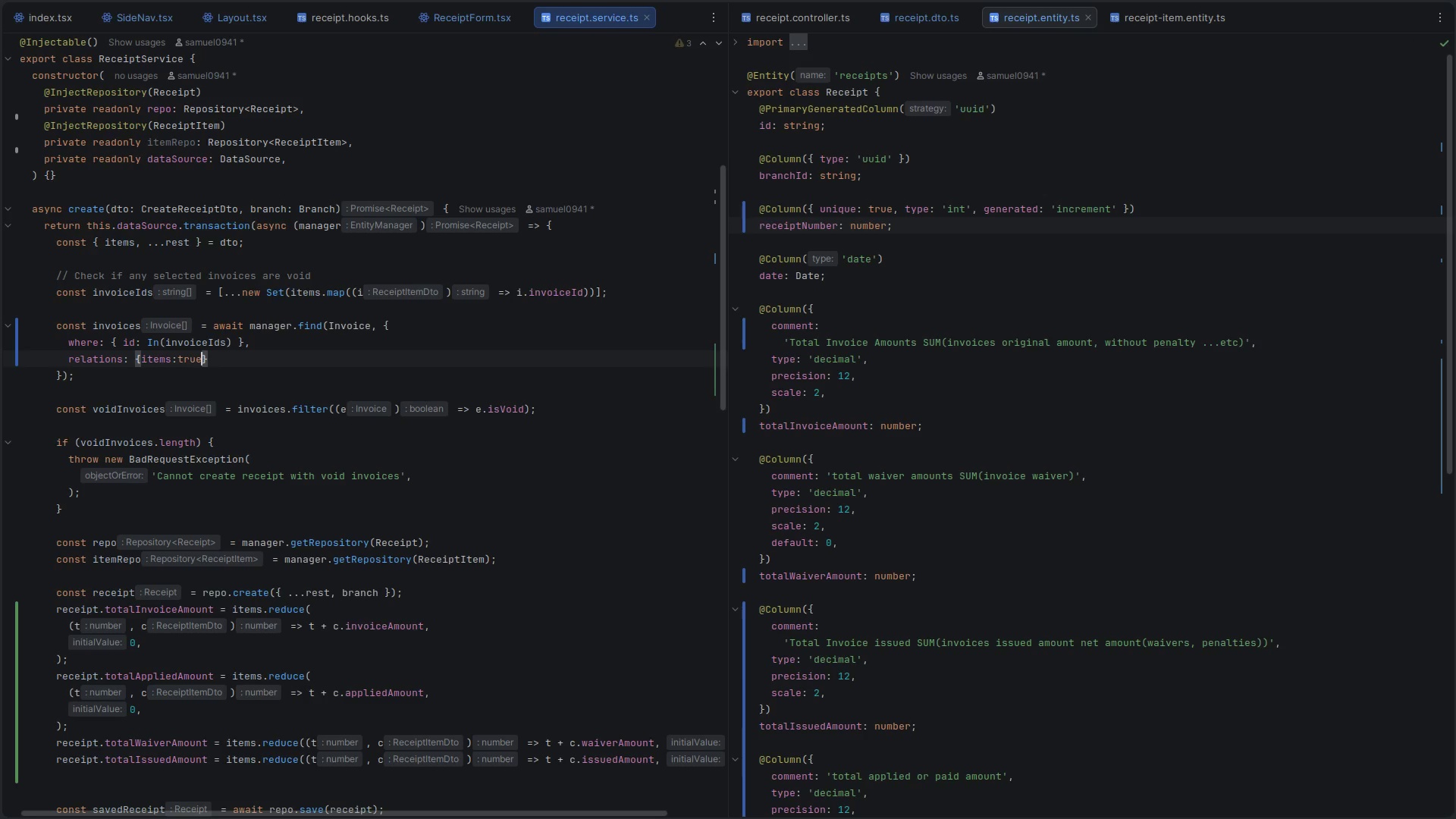 
key(Control+ControlLeft)
 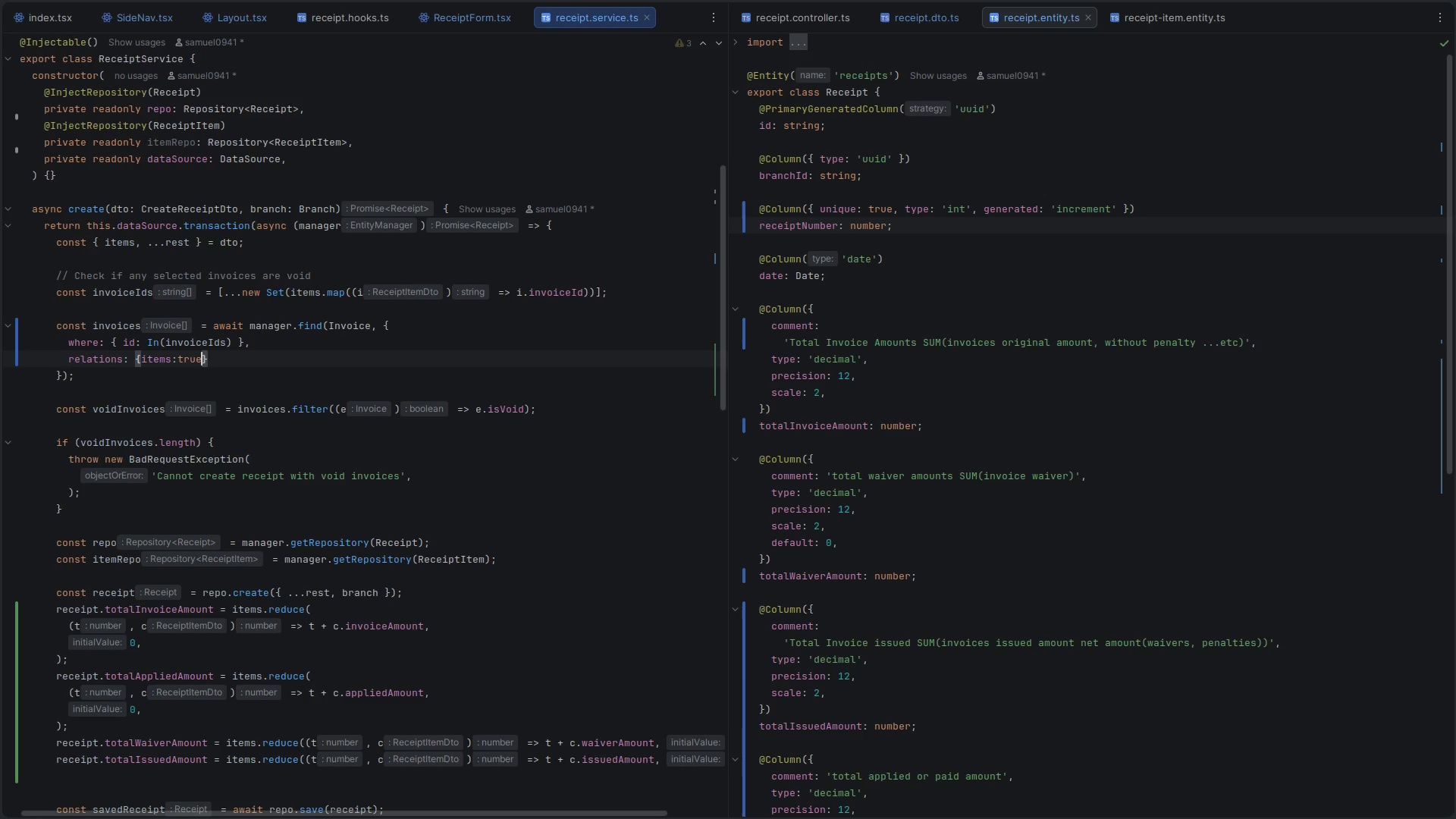 
key(Control+S)
 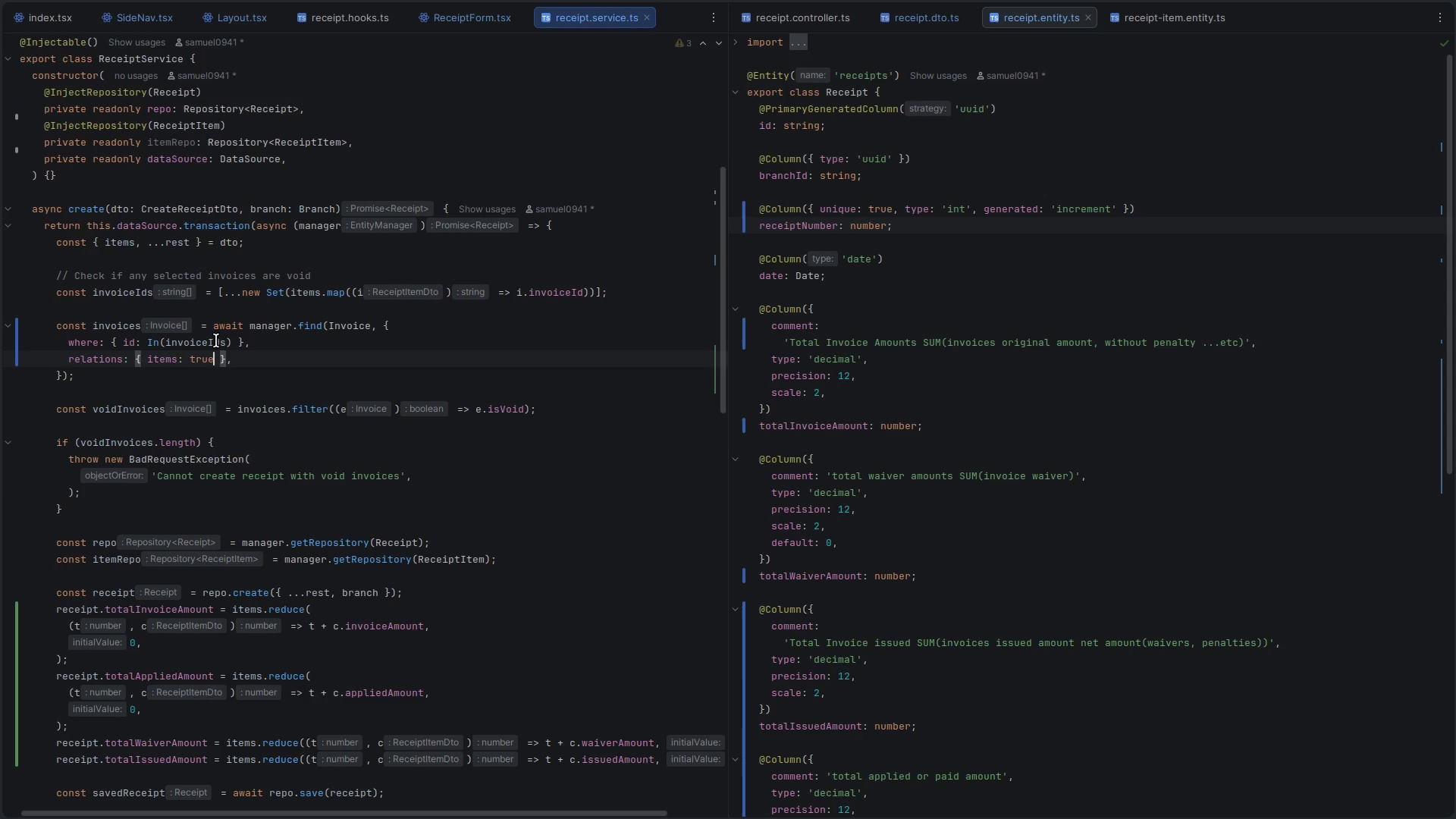 
key(Alt+Control+ArrowLeft)
 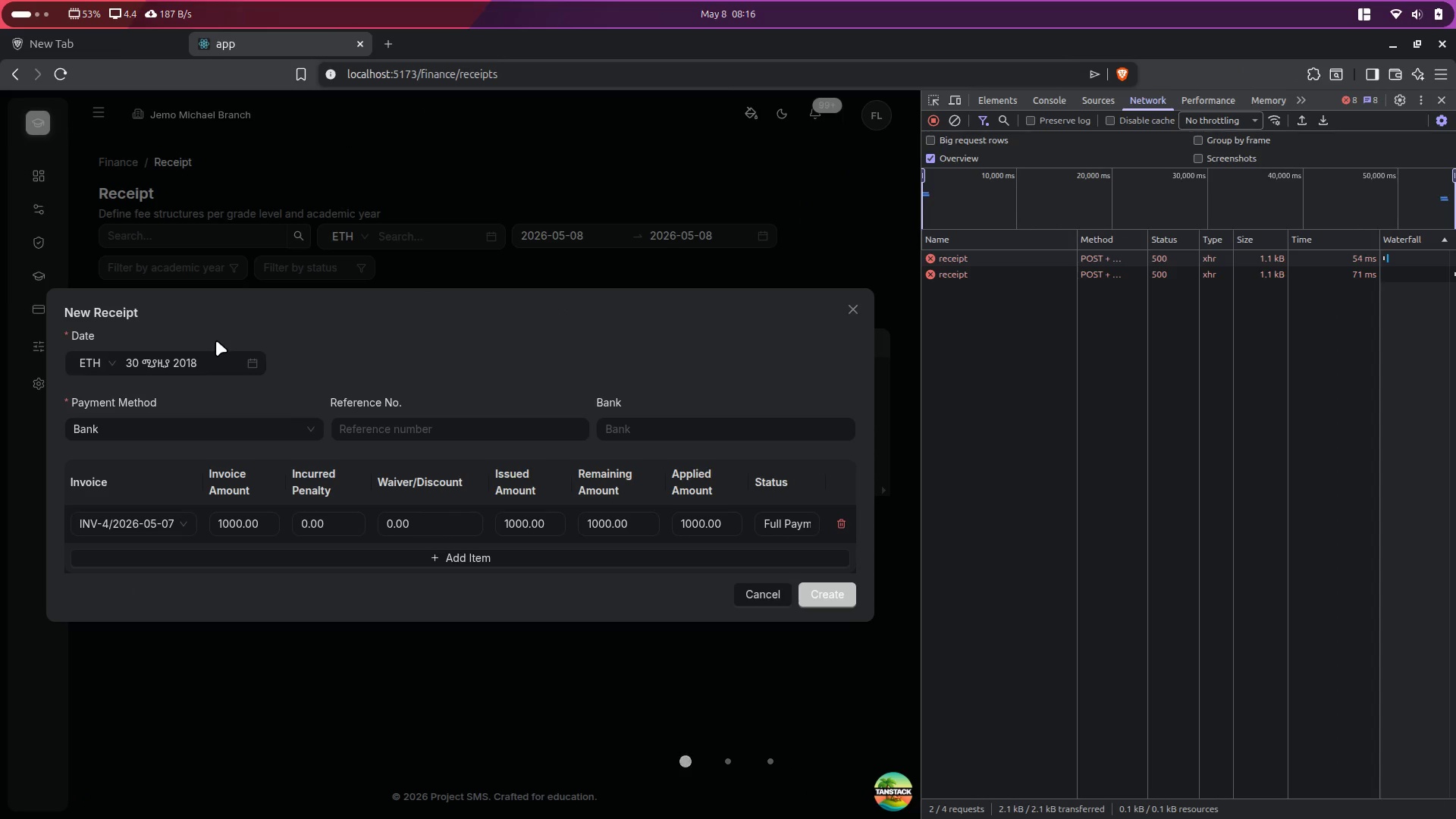 
key(Alt+Control+ArrowRight)
 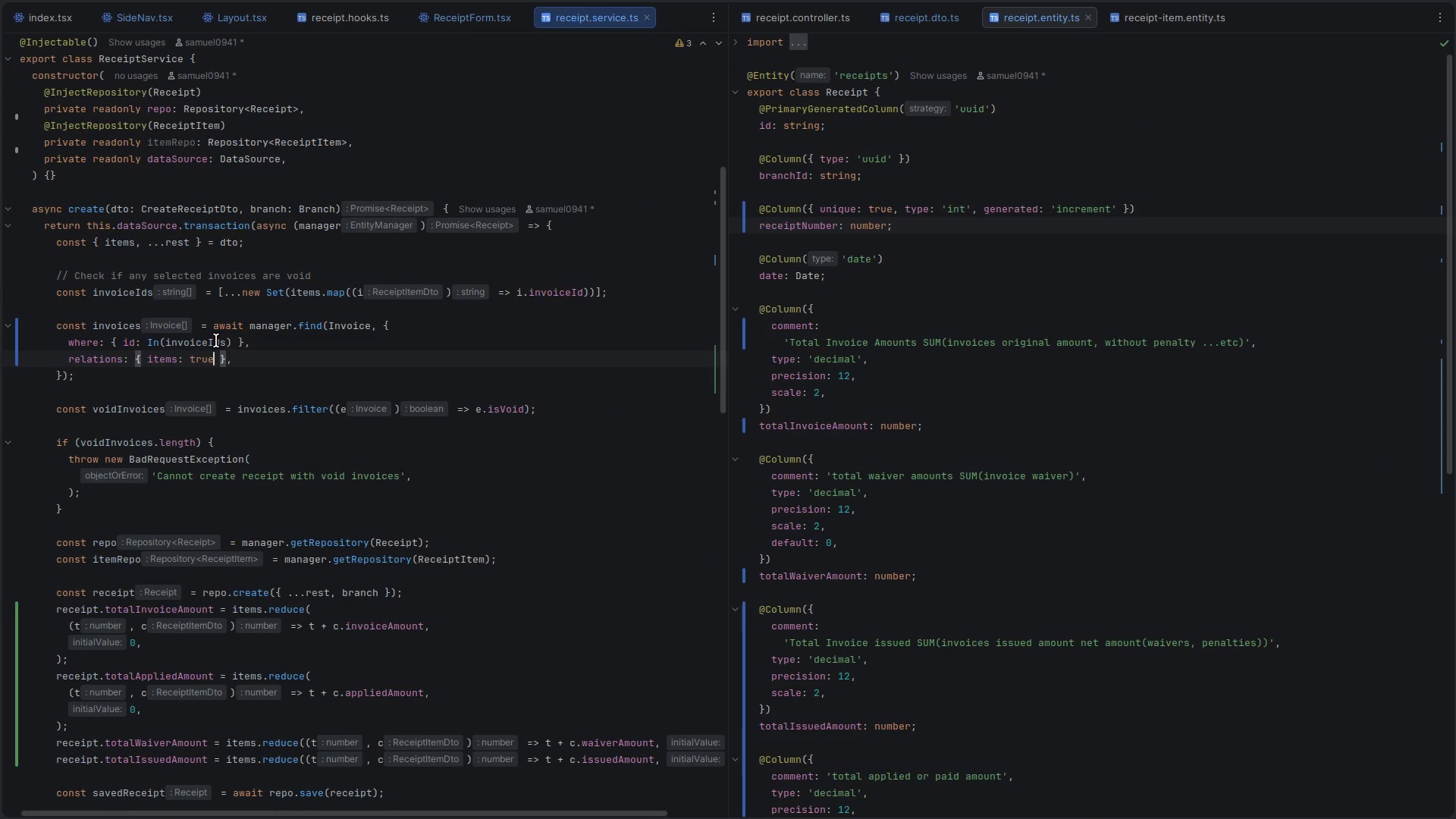 
key(Control+ControlLeft)
 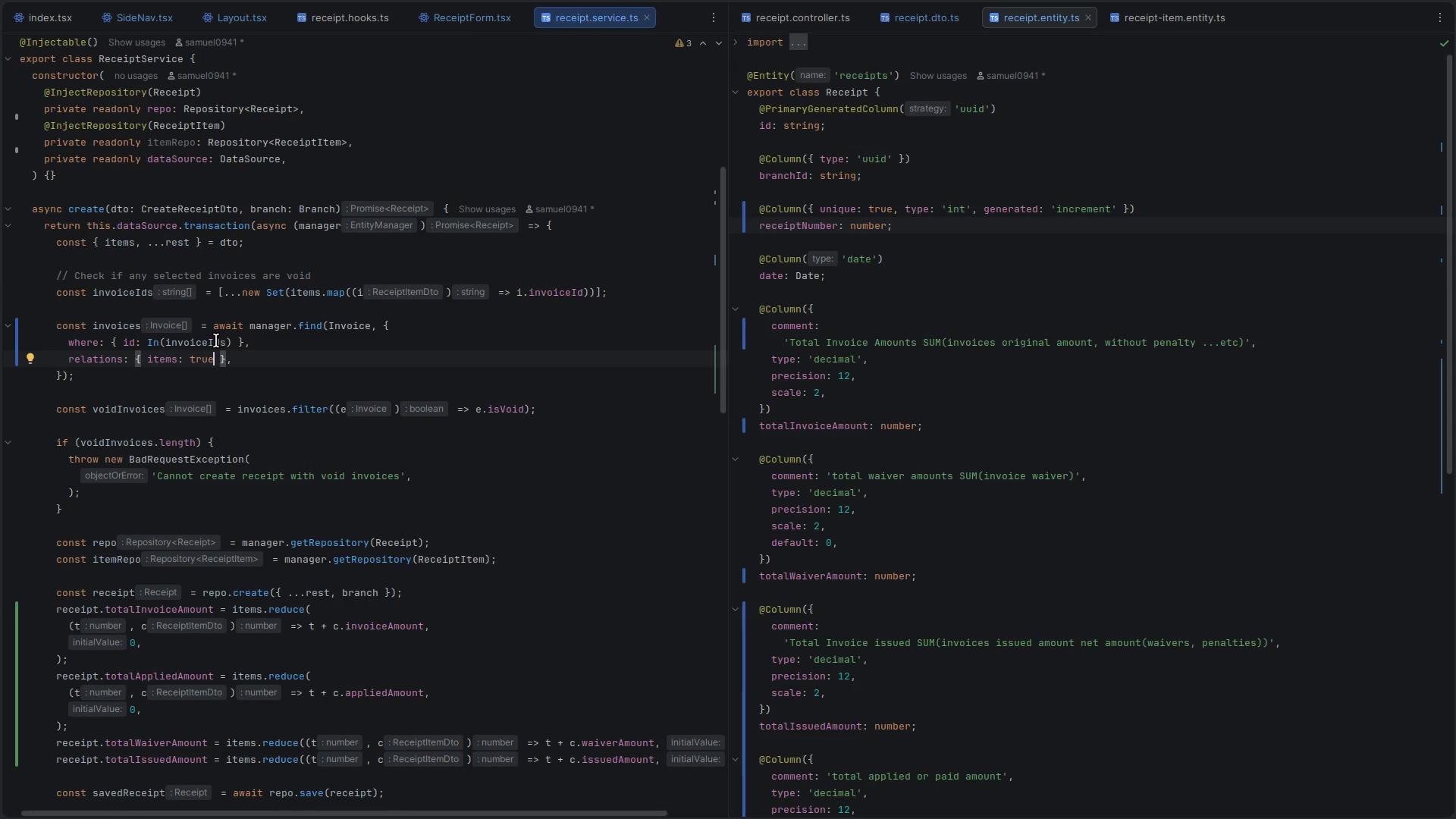 
key(Control+Backquote)
 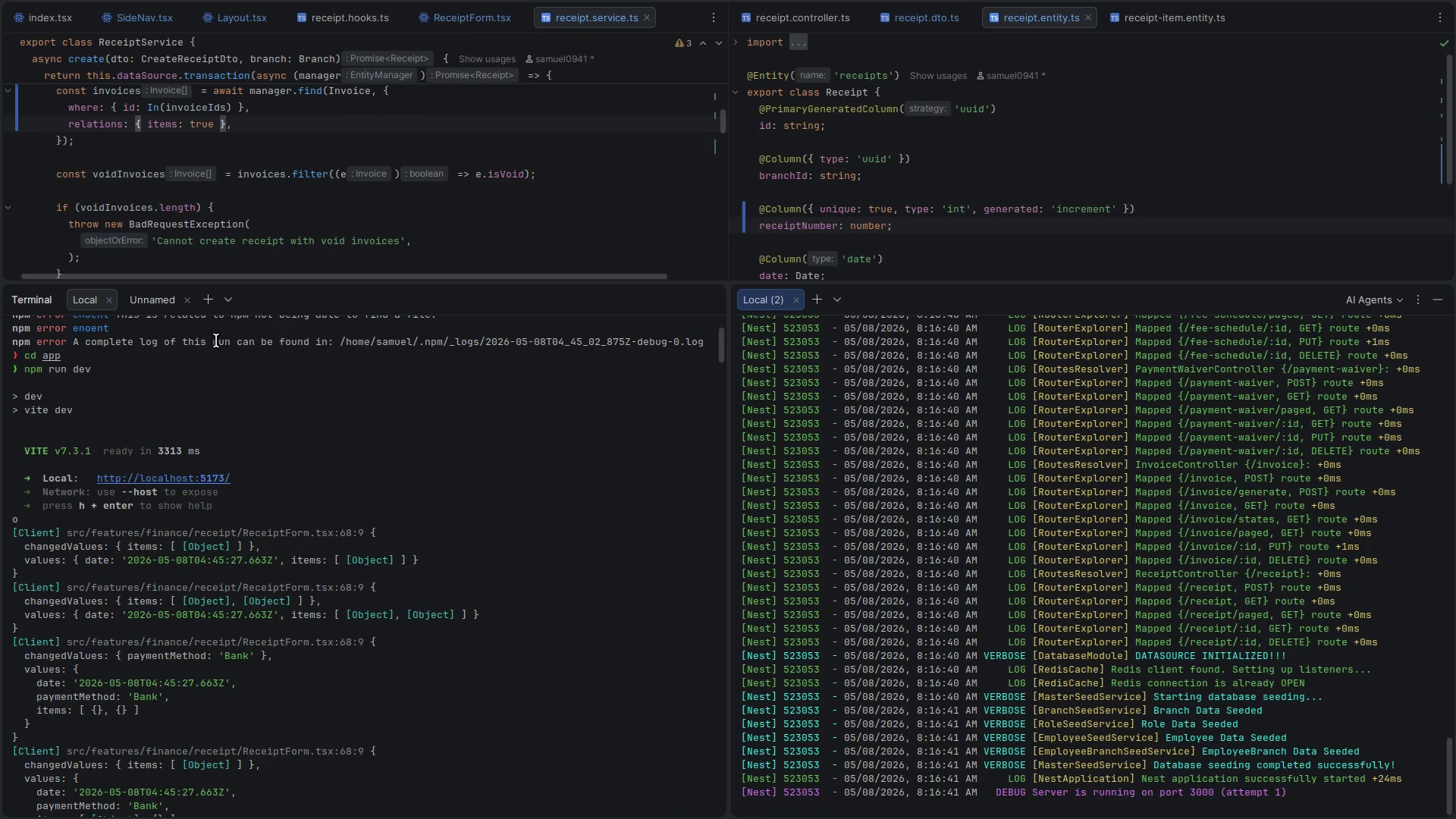 
key(Alt+Control+ArrowLeft)
 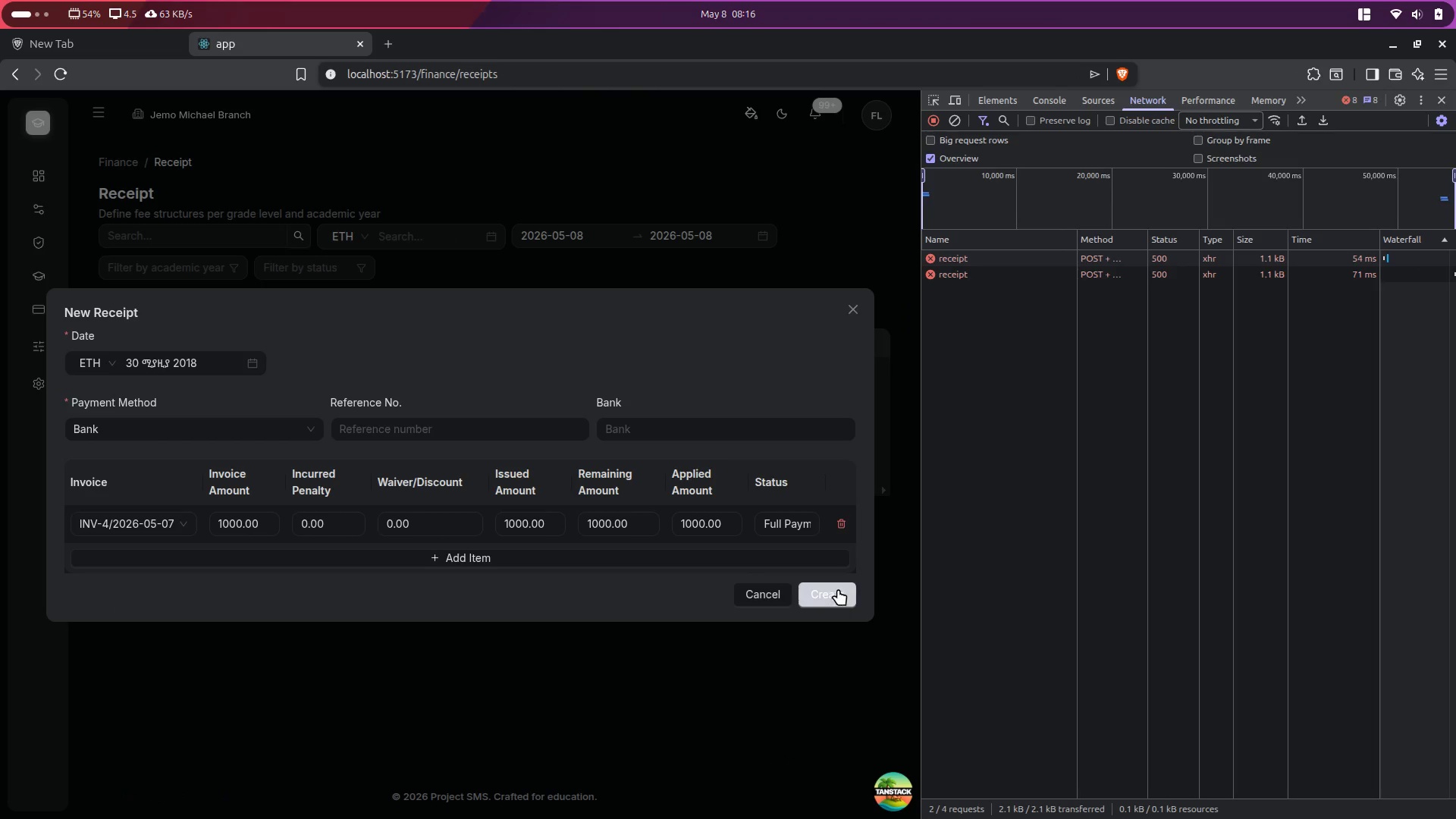 
left_click([830, 590])
 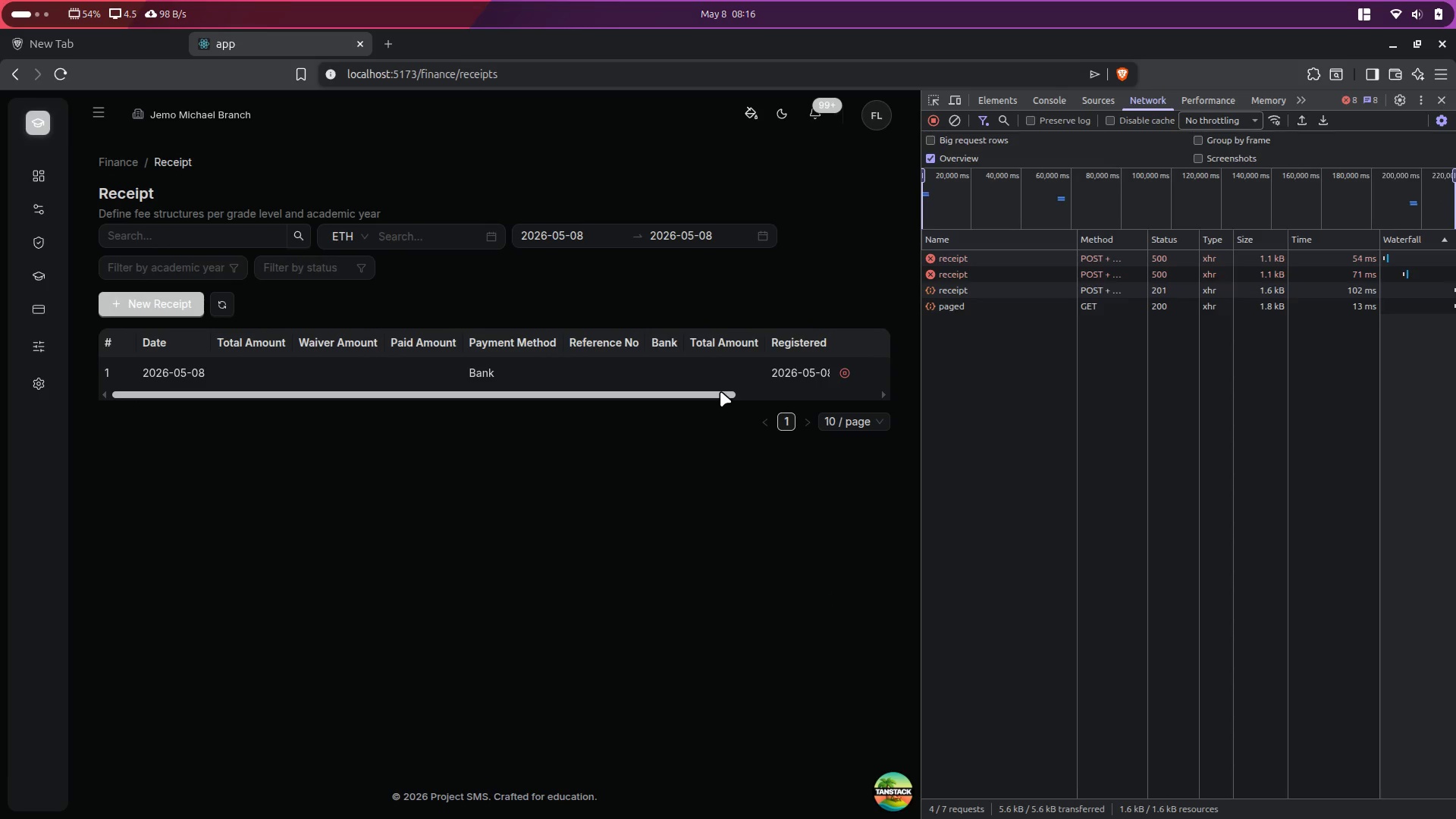 
key(Alt+Control+ArrowLeft)
 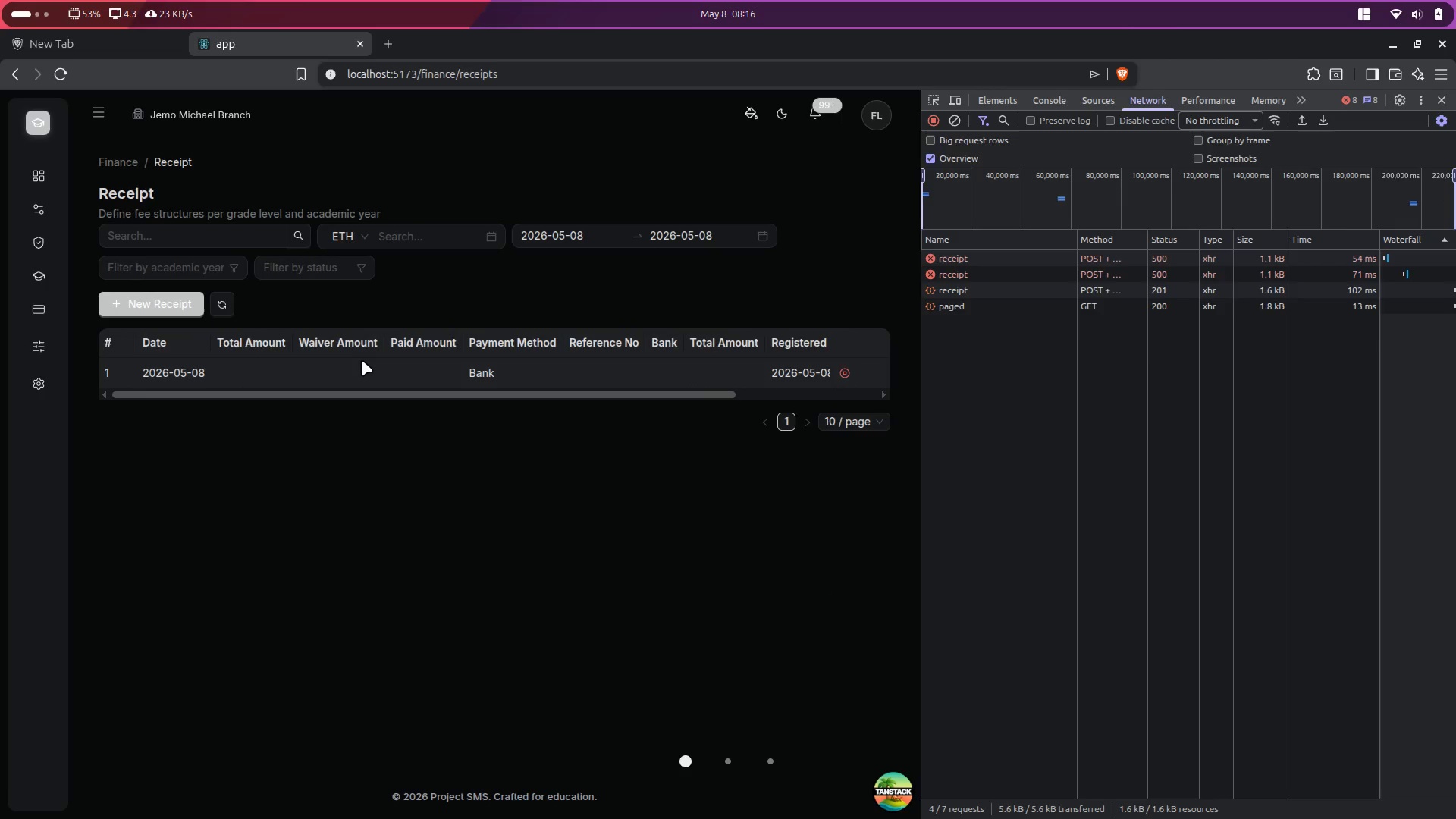 
scroll: coordinate [690, 371], scroll_direction: up, amount: 3.0
 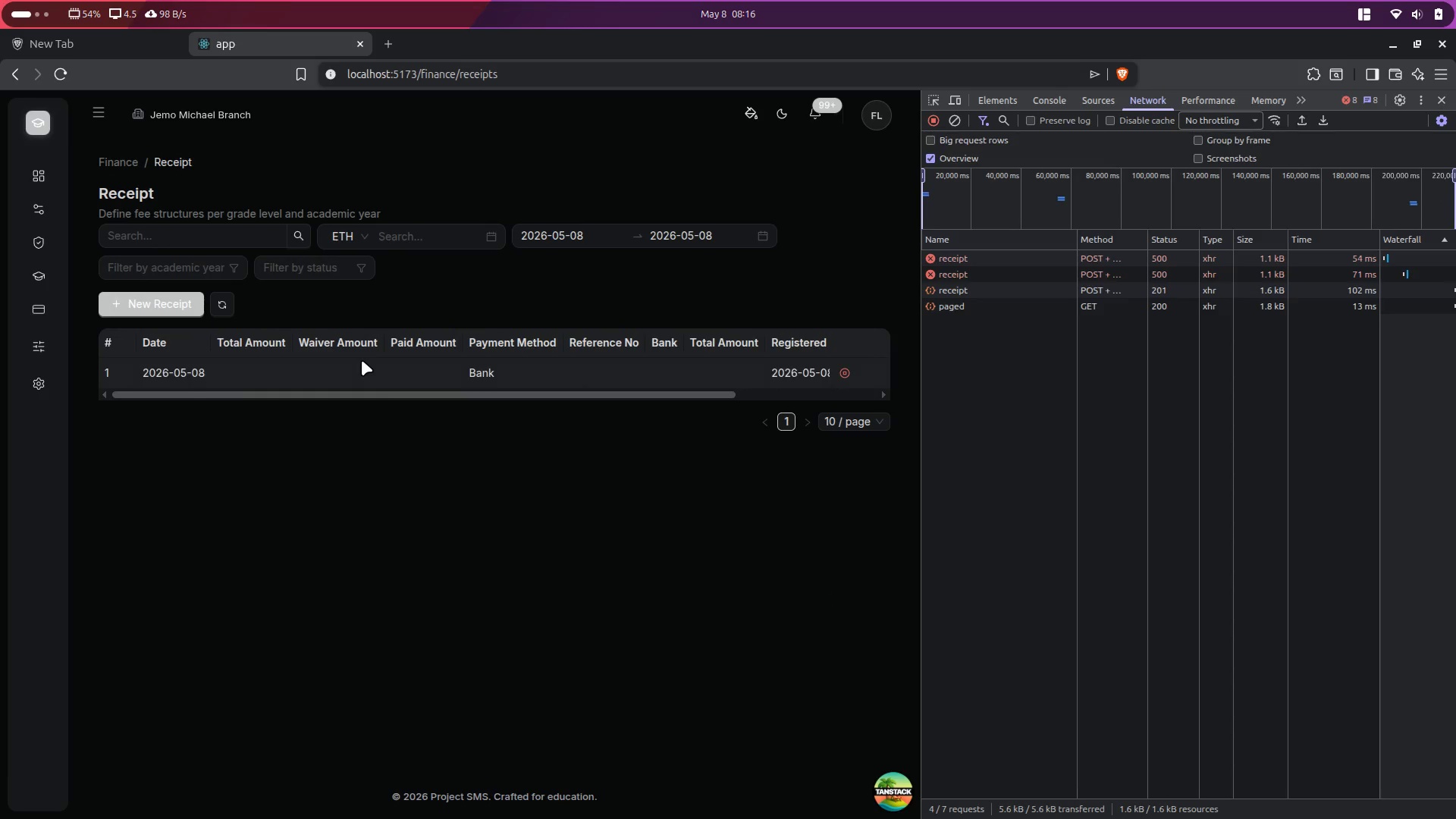 
key(Alt+Control+ArrowRight)
 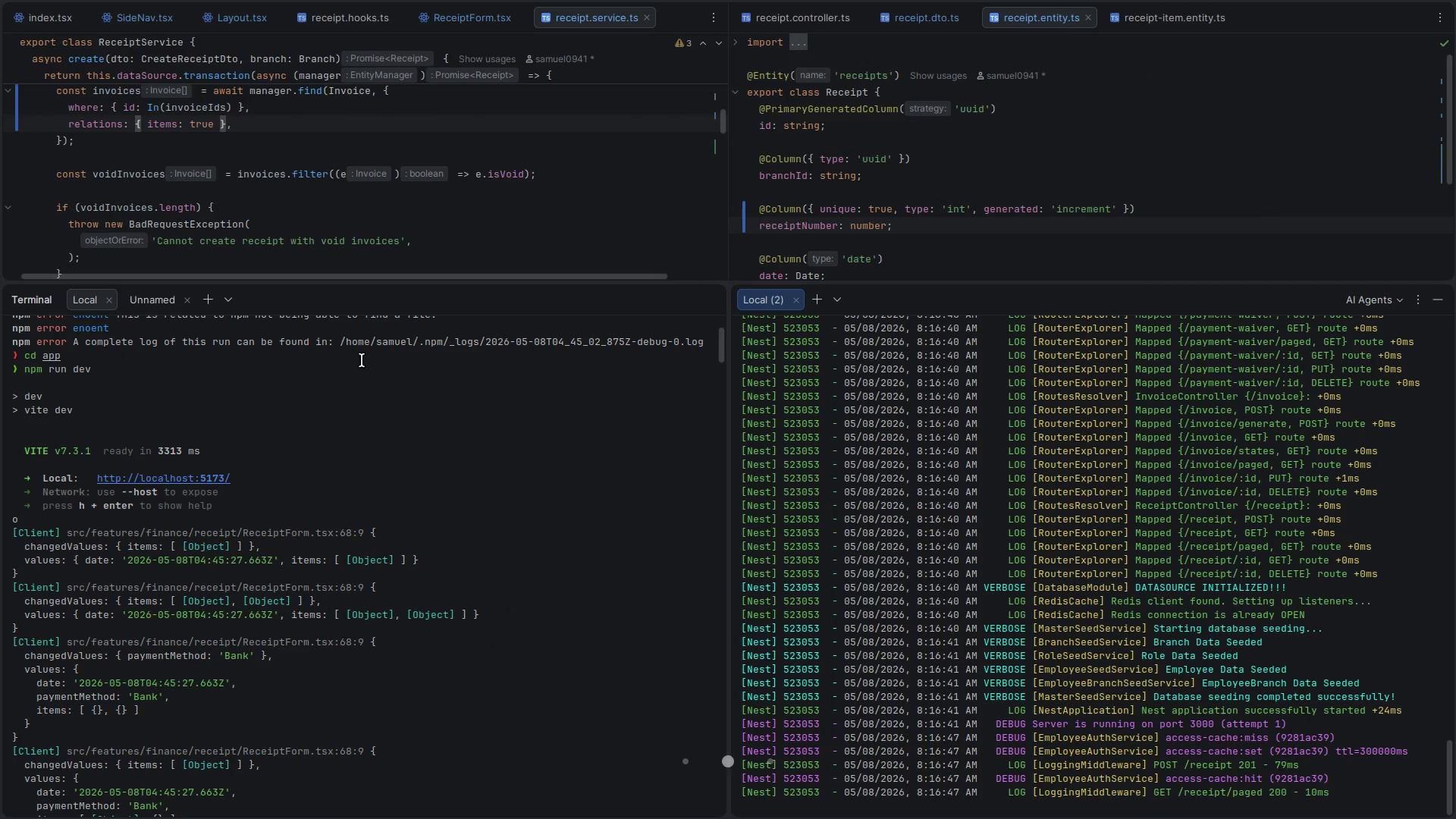 
key(Control+Backquote)
 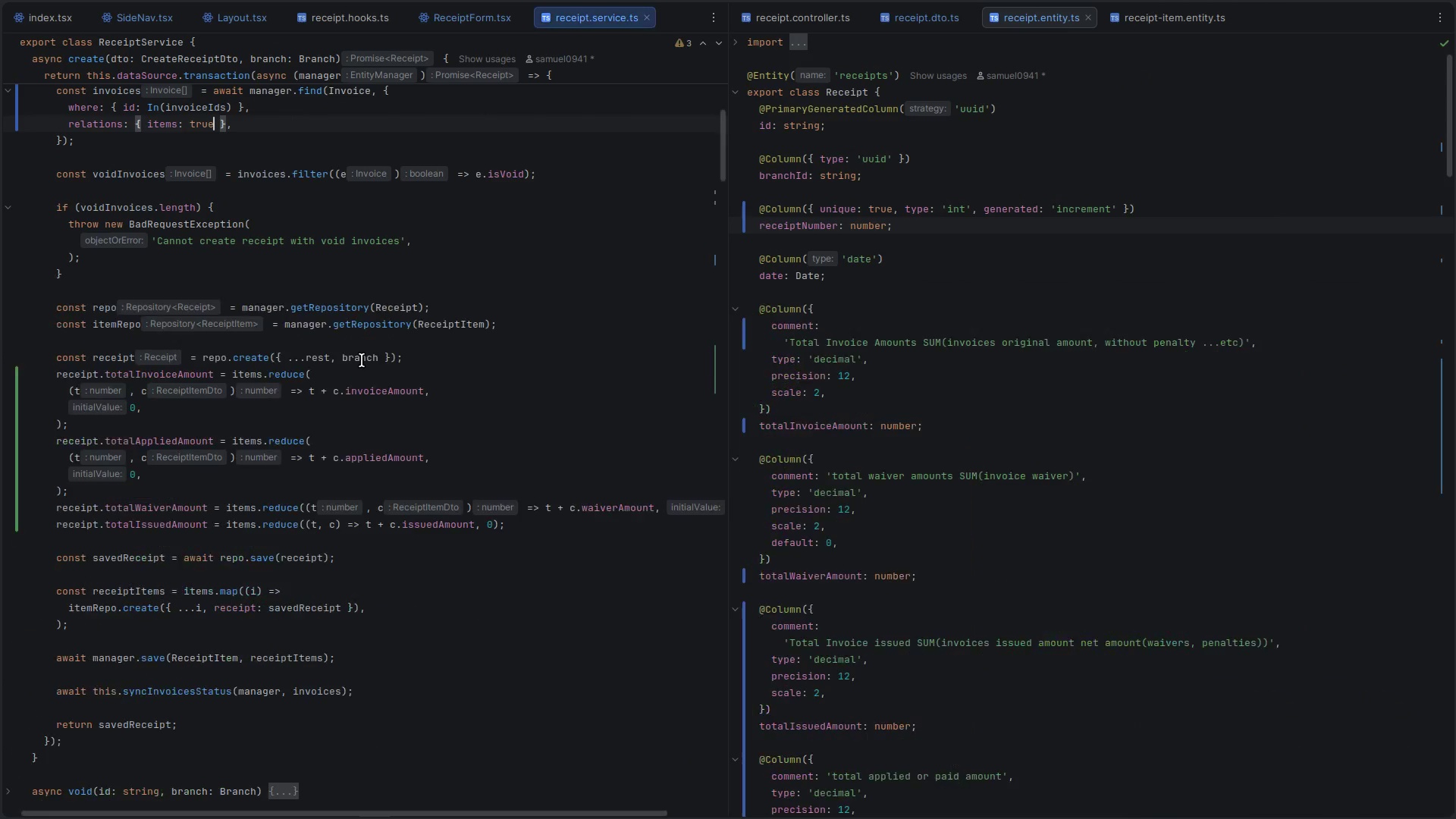 
key(Control+Backquote)
 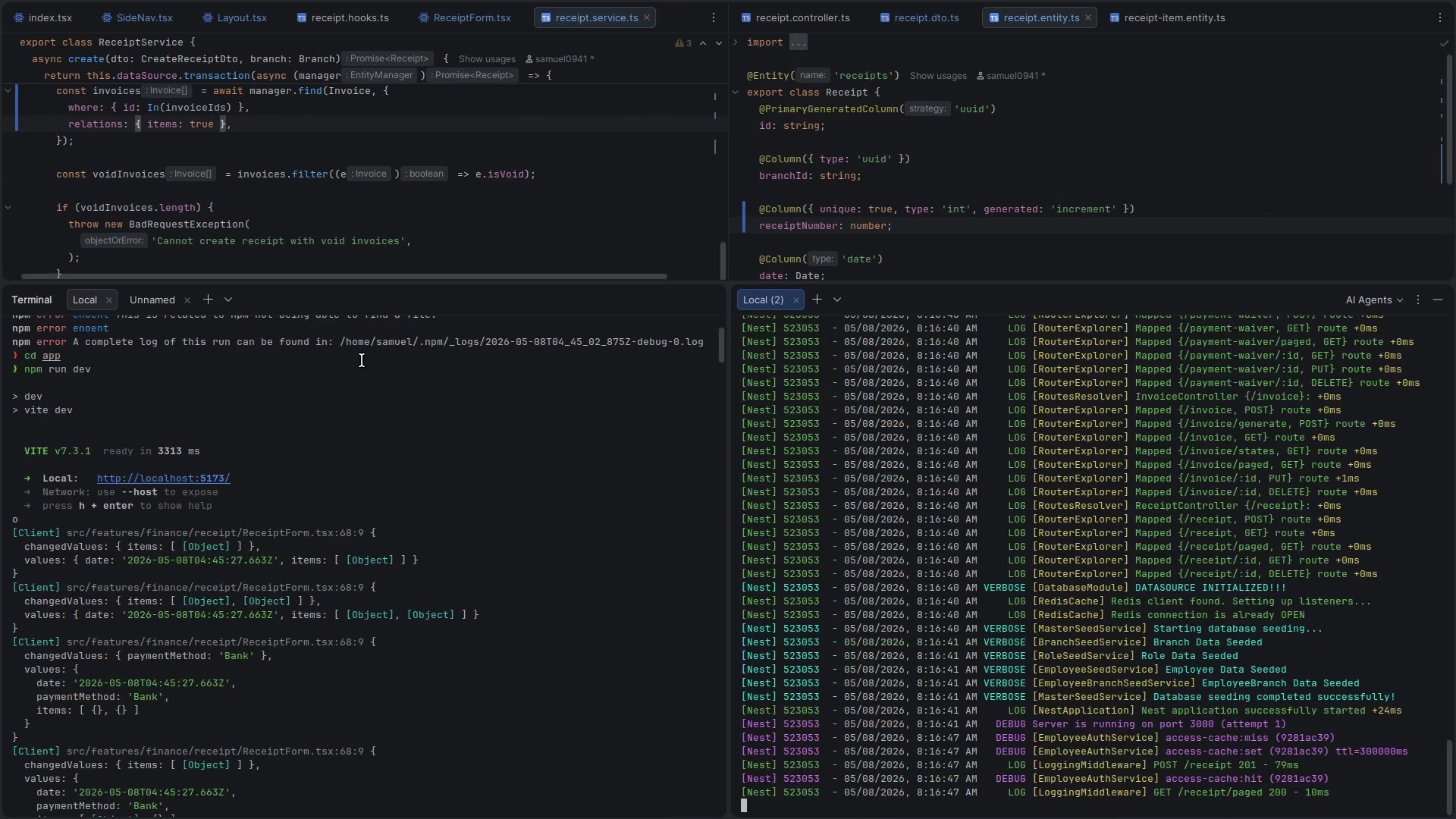 
key(Control+Backquote)
 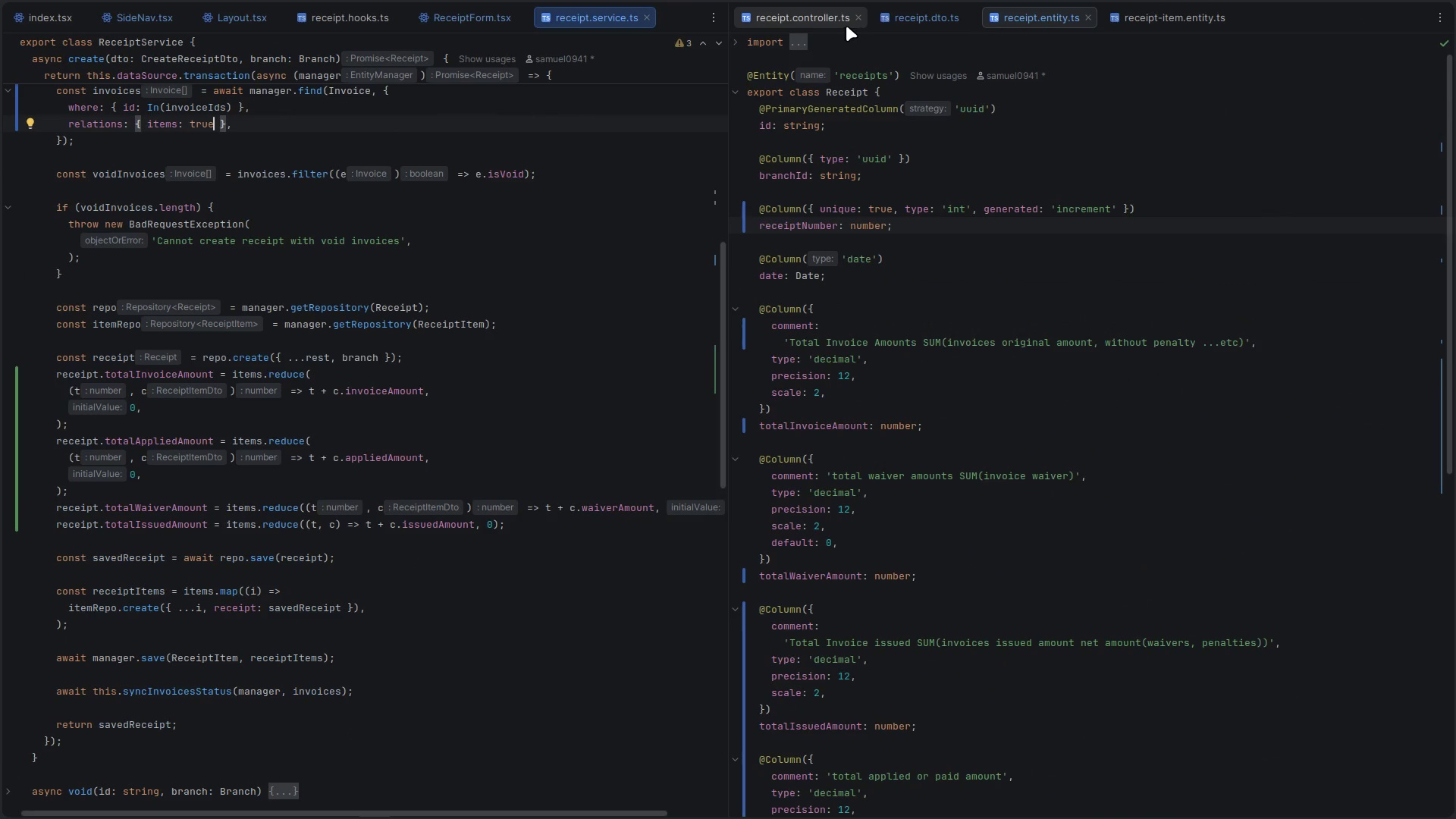 
left_click([1027, 18])
 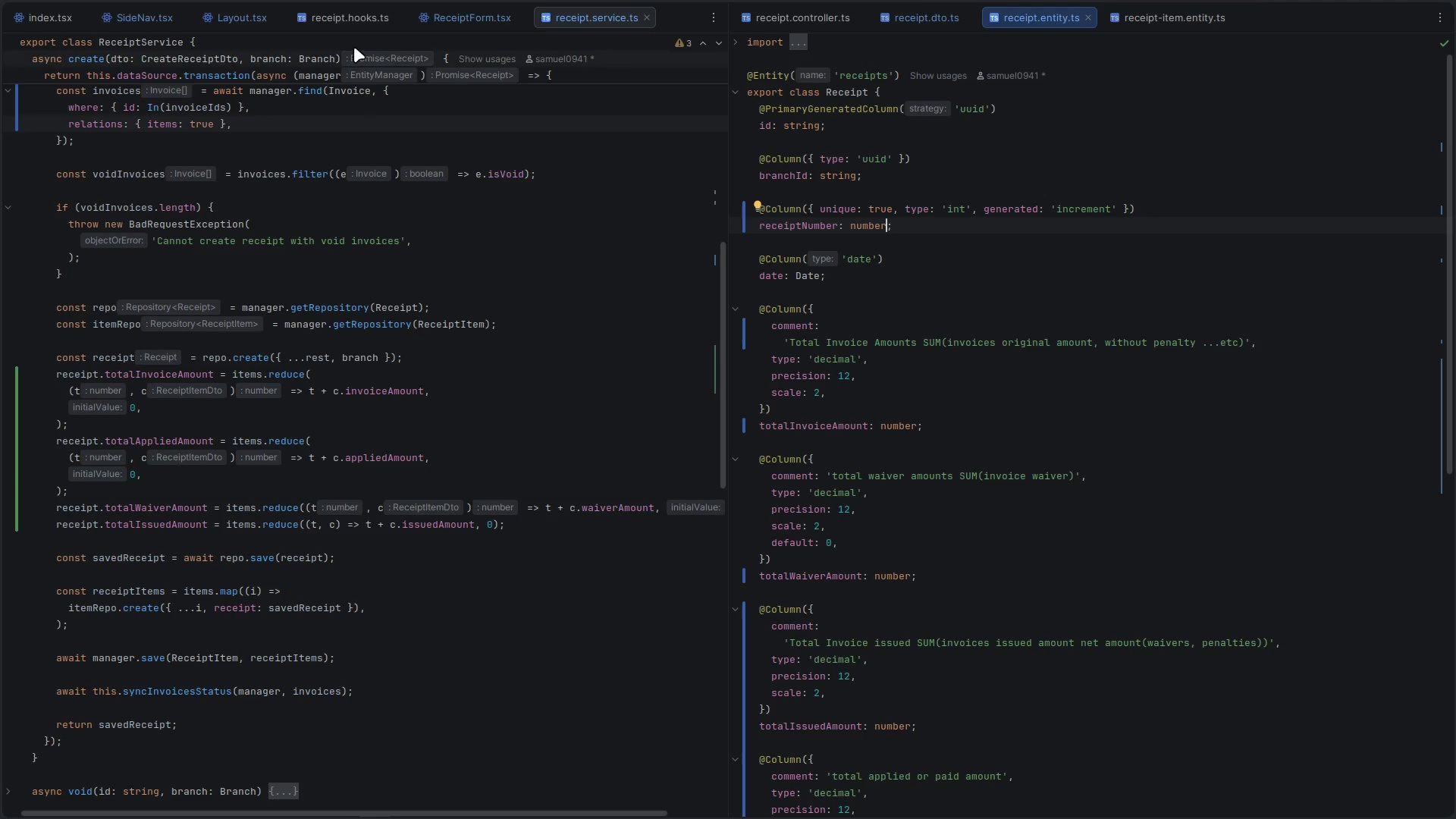 
left_click([350, 16])
 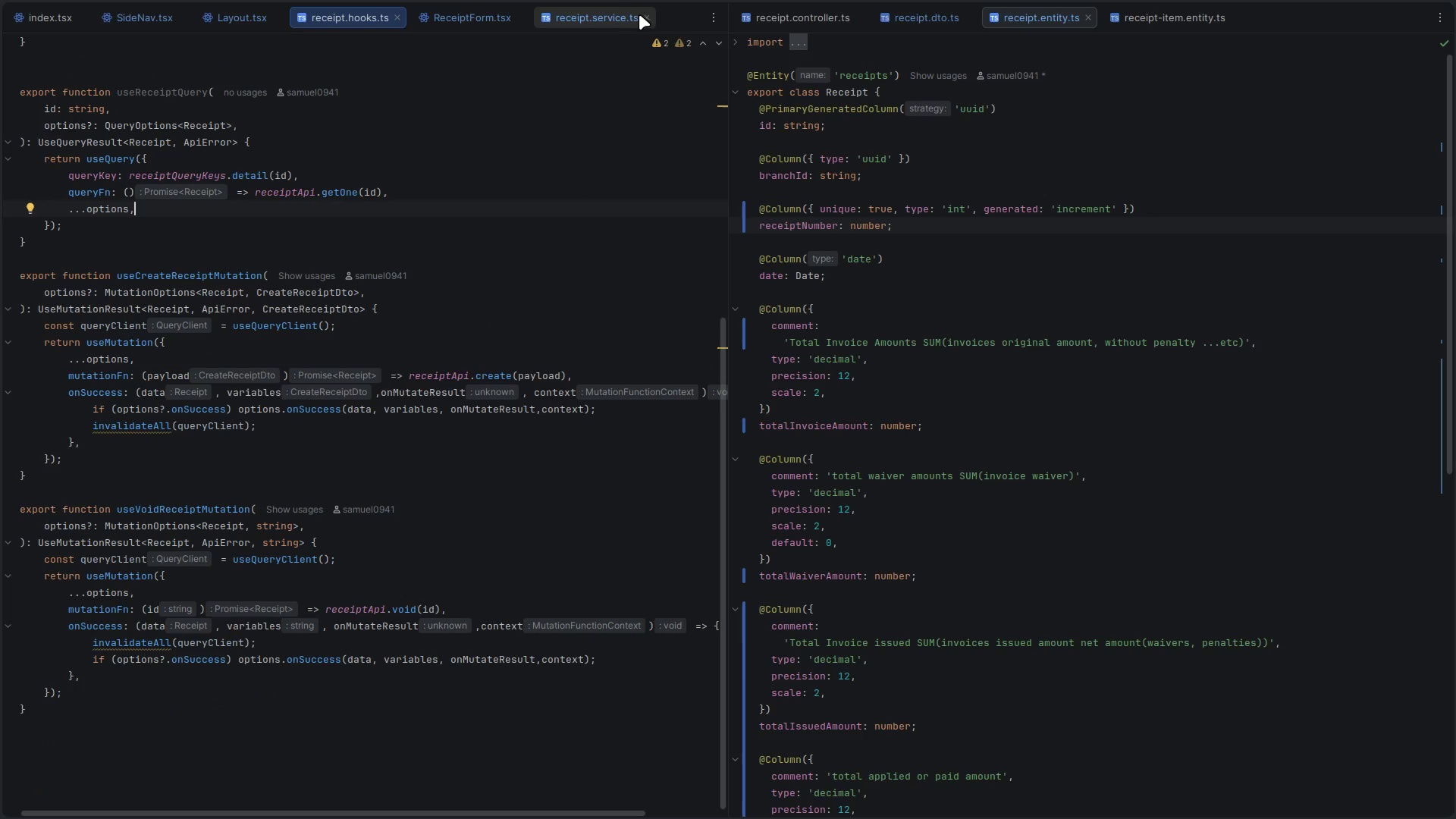 
left_click([642, 14])
 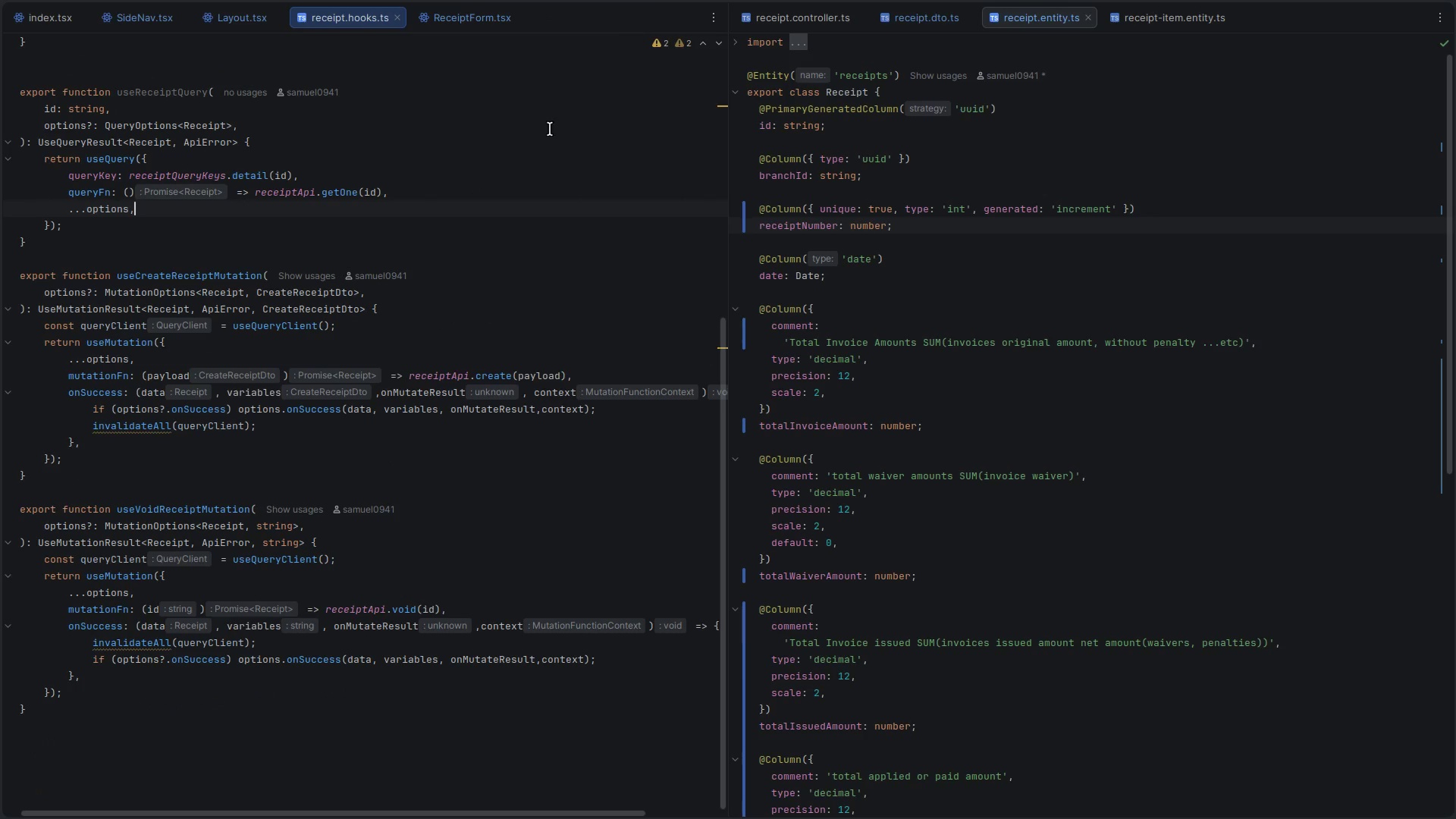 
scroll: coordinate [496, 210], scroll_direction: up, amount: 38.0
 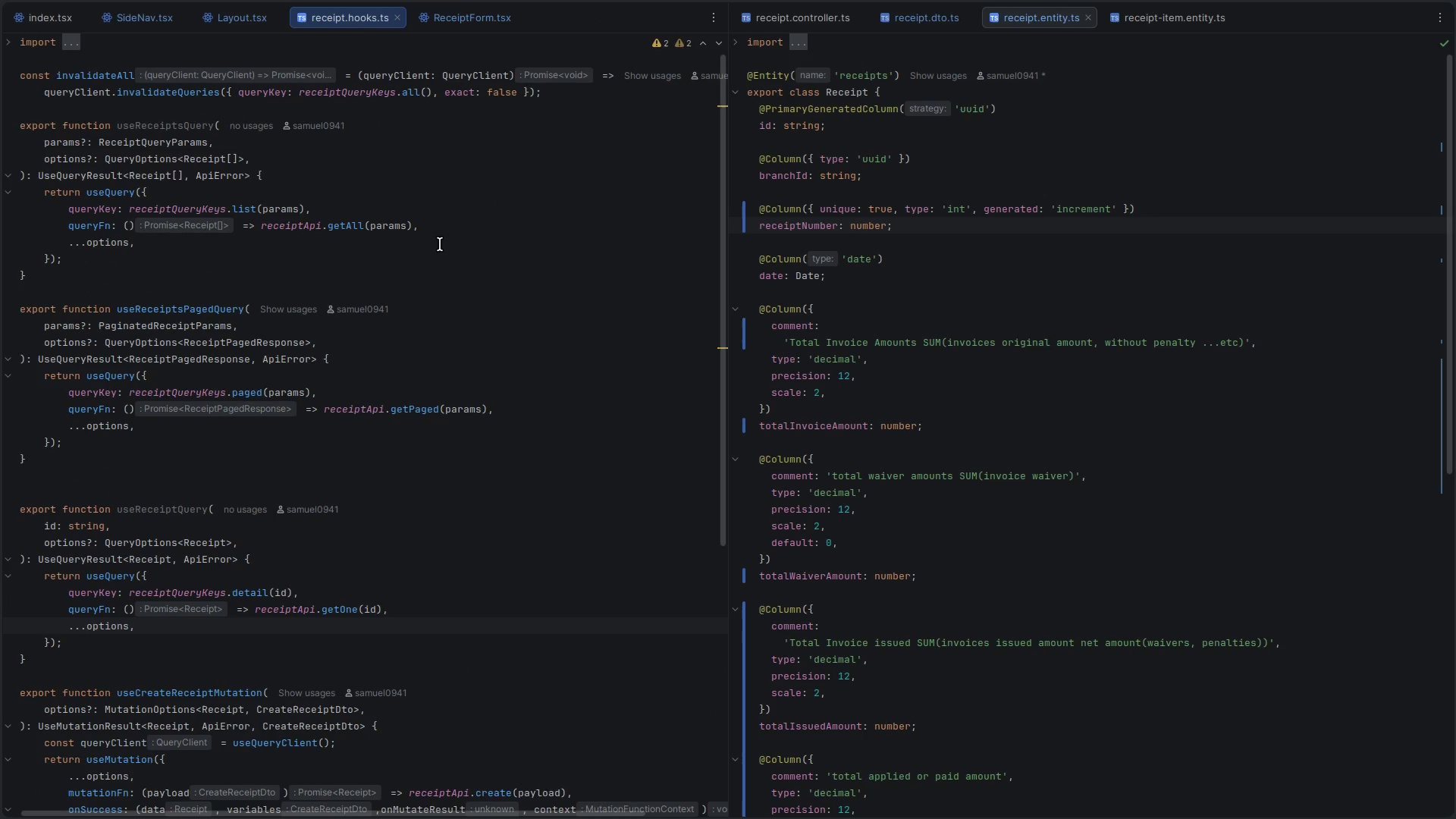 
left_click([64, 42])
 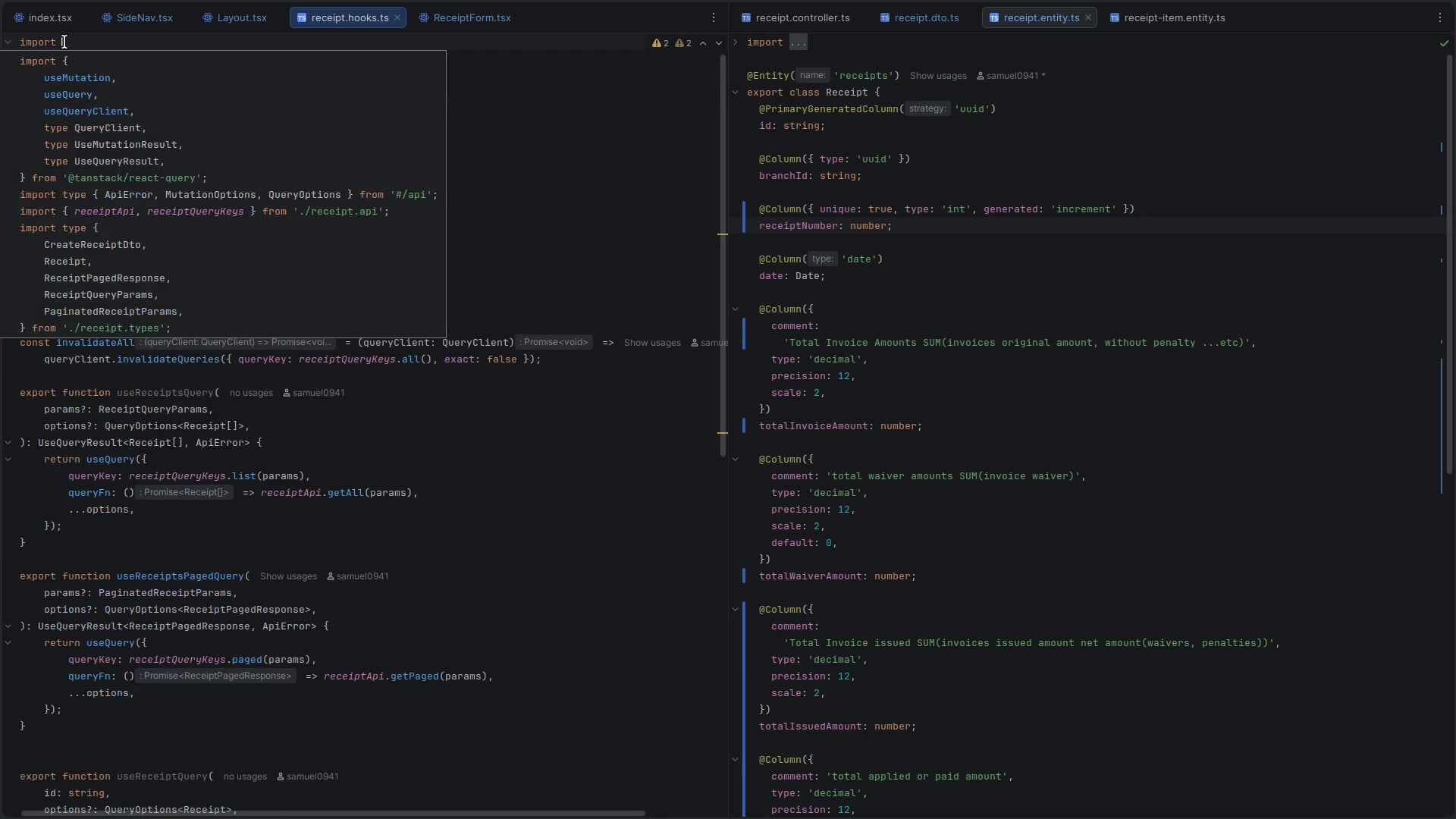 
scroll: coordinate [440, 244], scroll_direction: up, amount: 13.0
 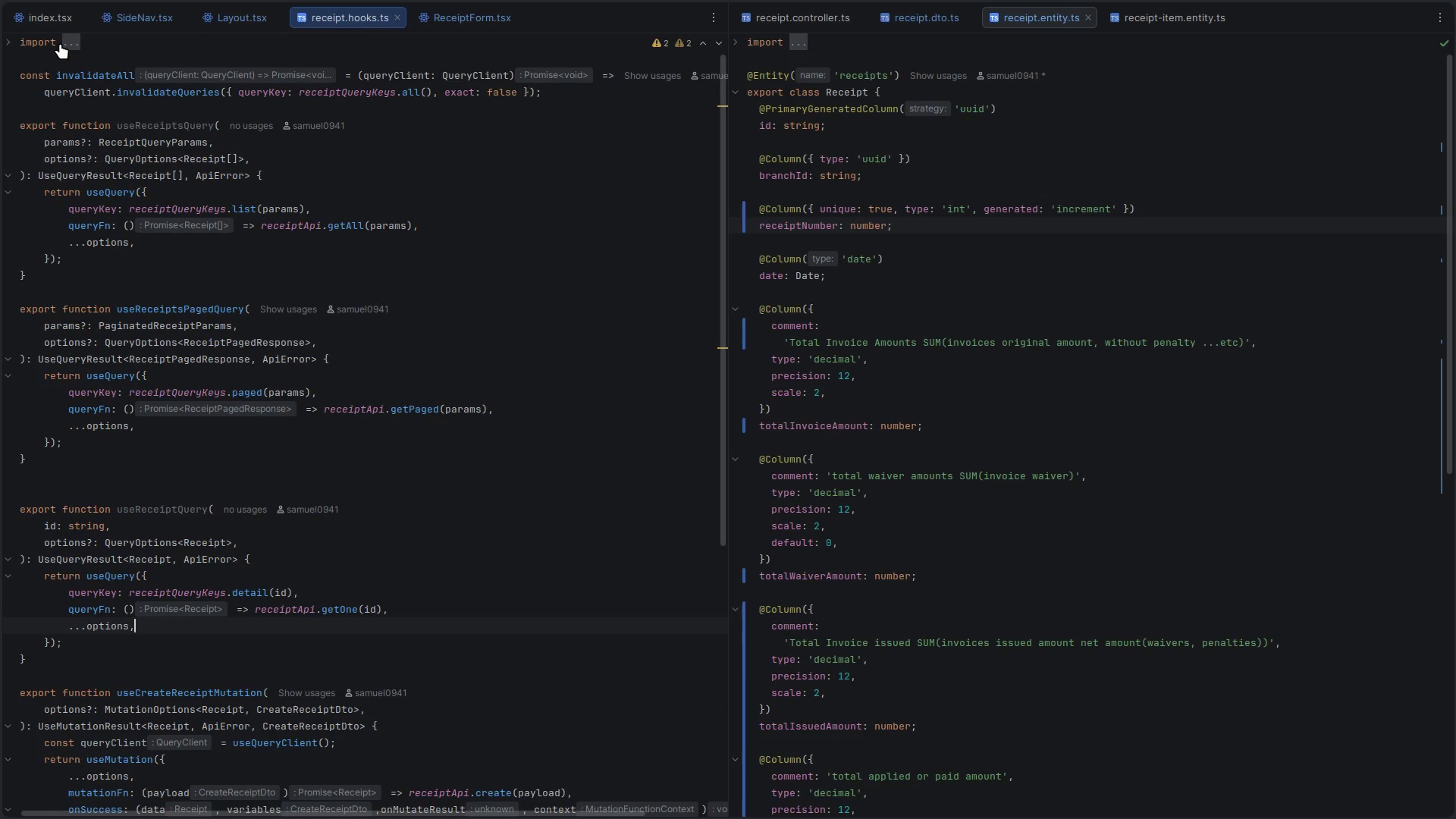 
mouse_move([89, 56])
 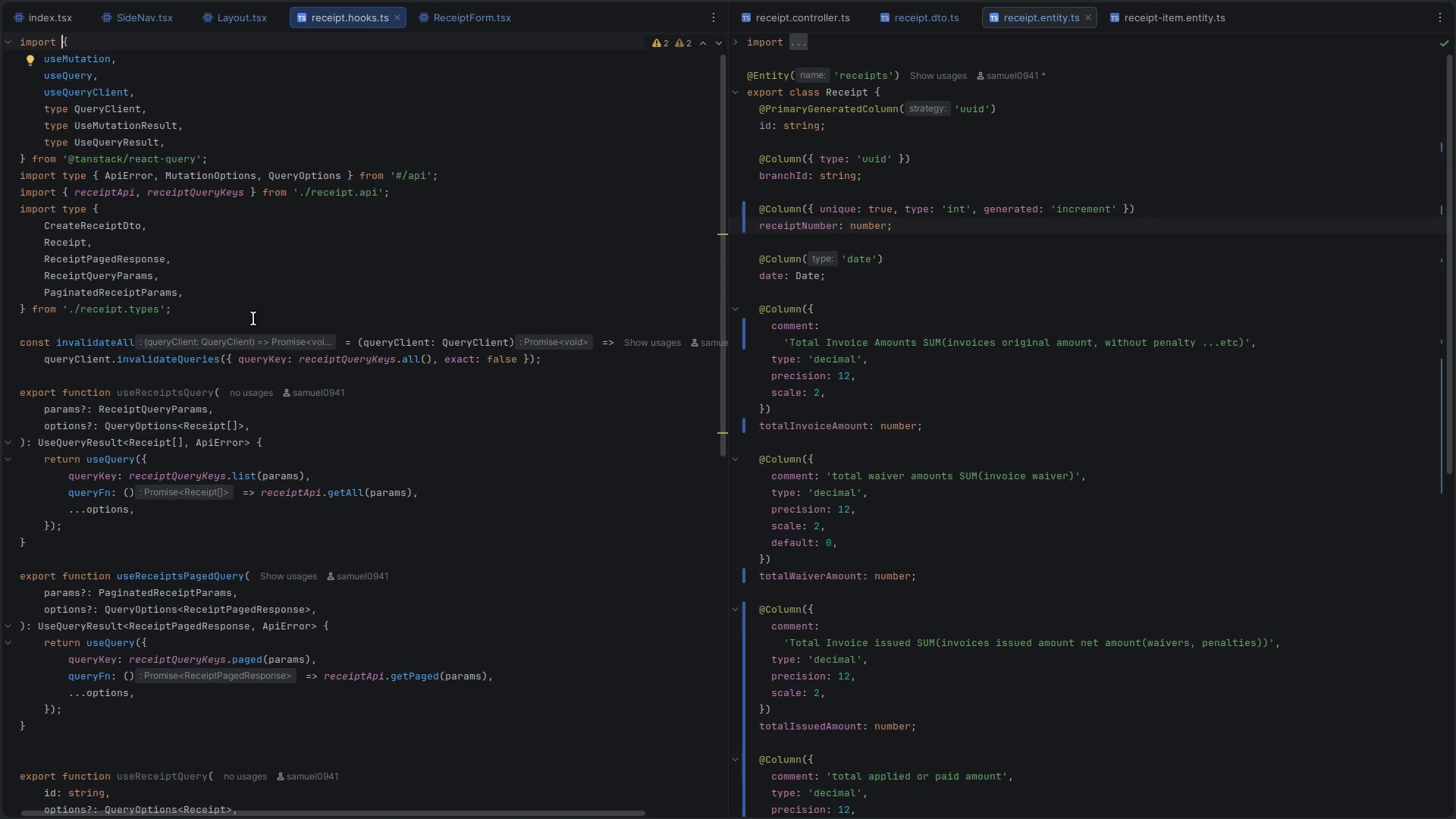 
hold_key(key=ControlLeft, duration=1.12)
left_click([147, 309])
 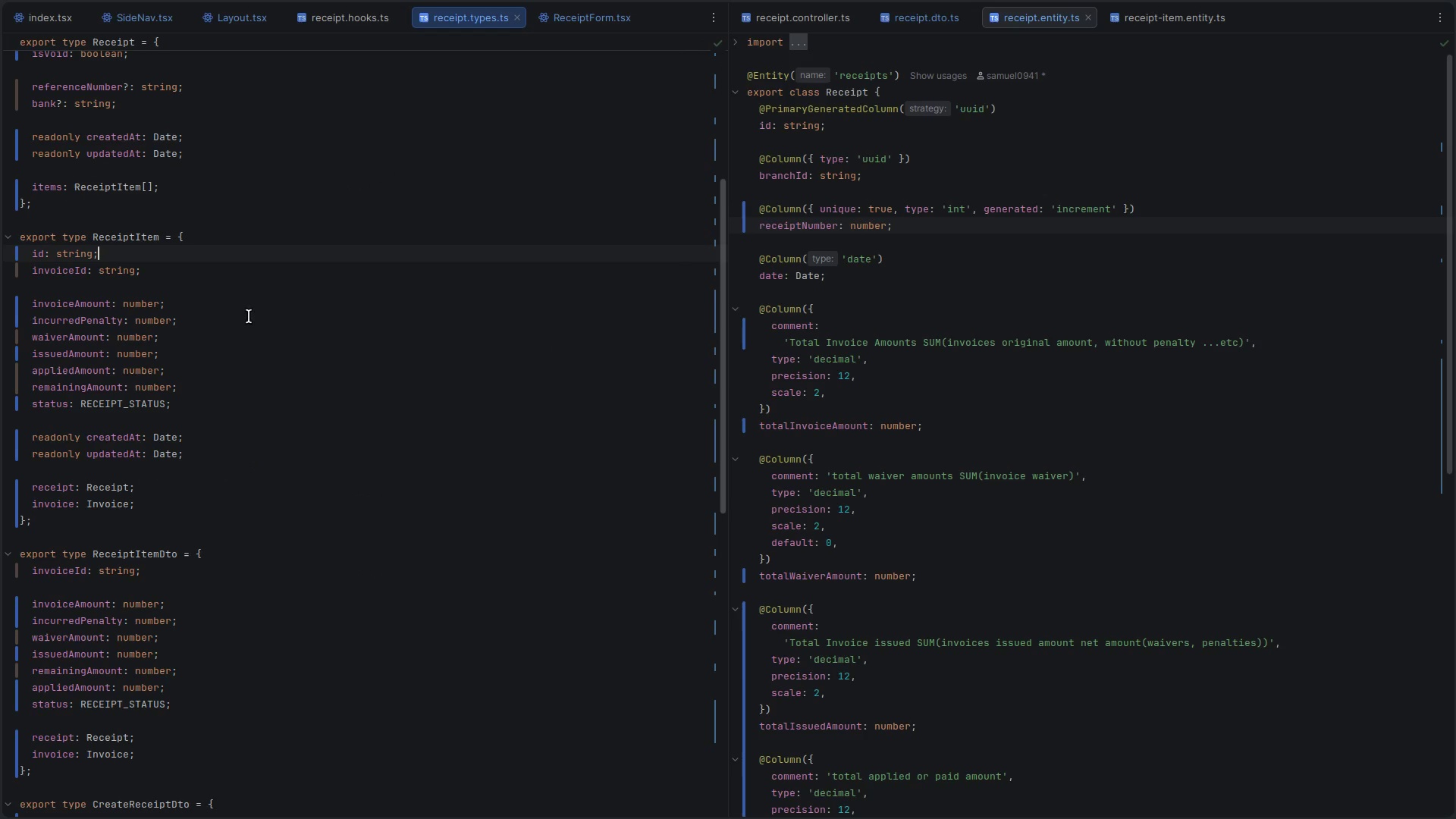 
scroll: coordinate [273, 322], scroll_direction: up, amount: 8.0
 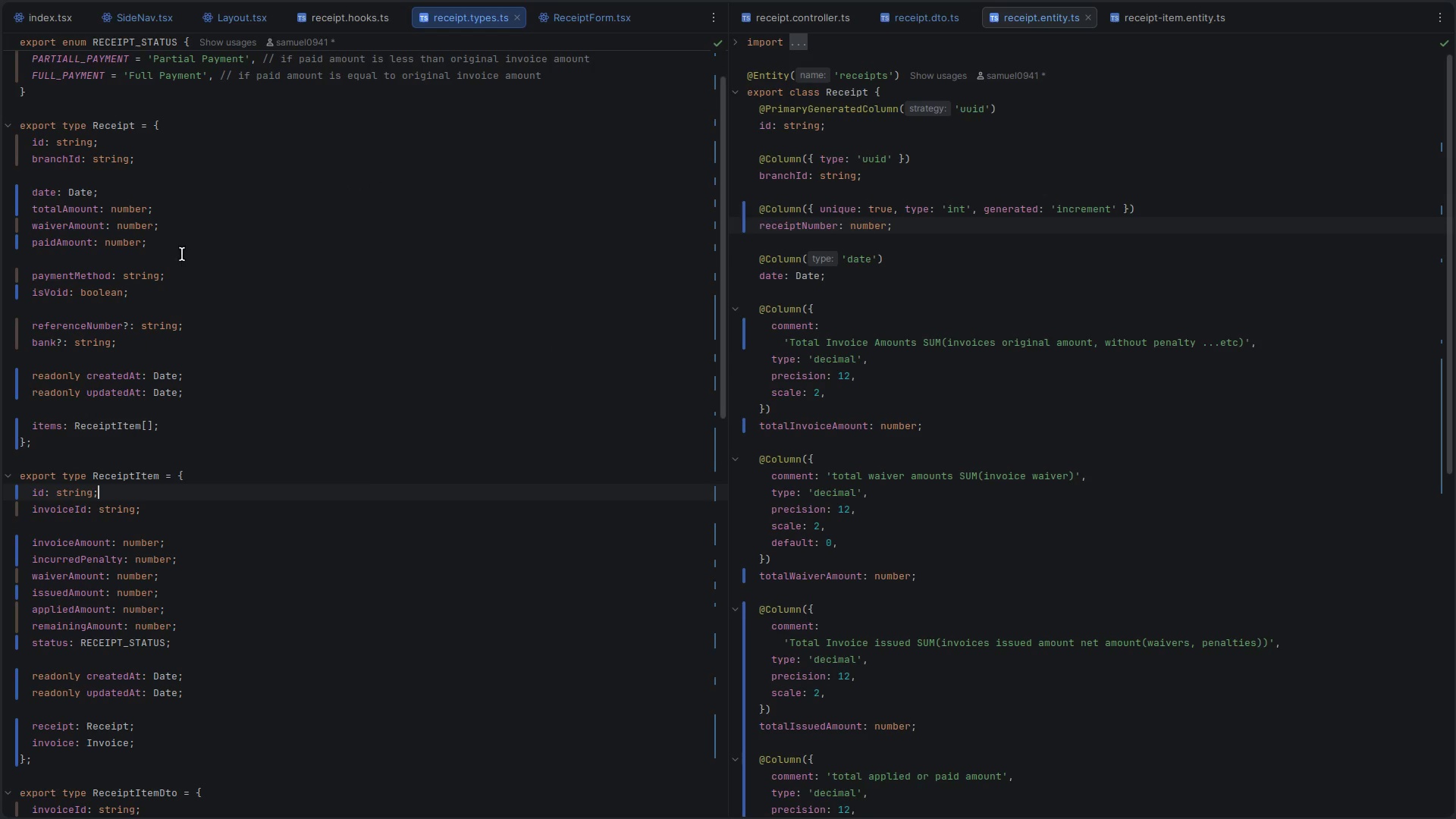 
double_click([71, 216])
 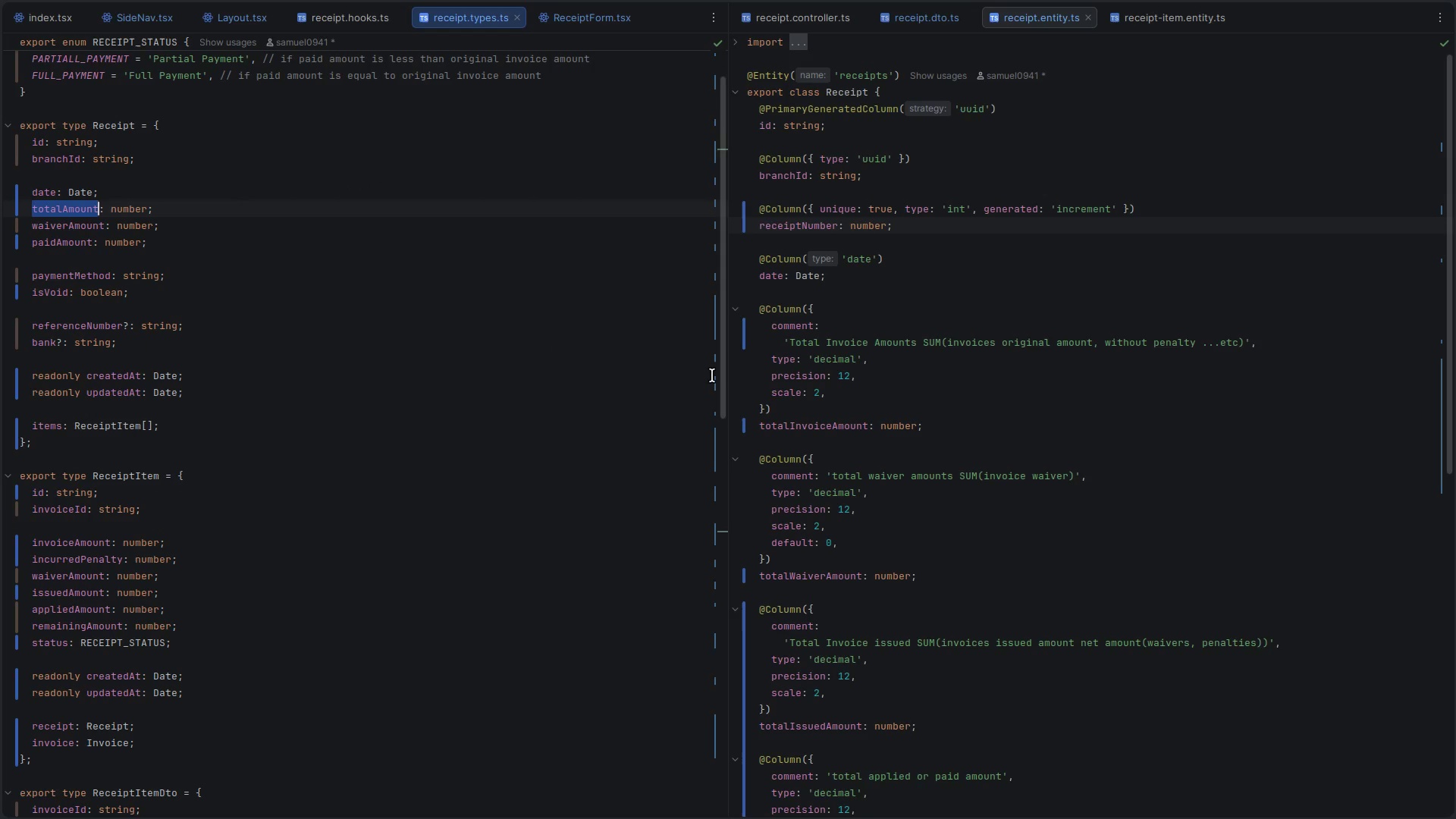 
scroll: coordinate [912, 351], scroll_direction: up, amount: 8.0
 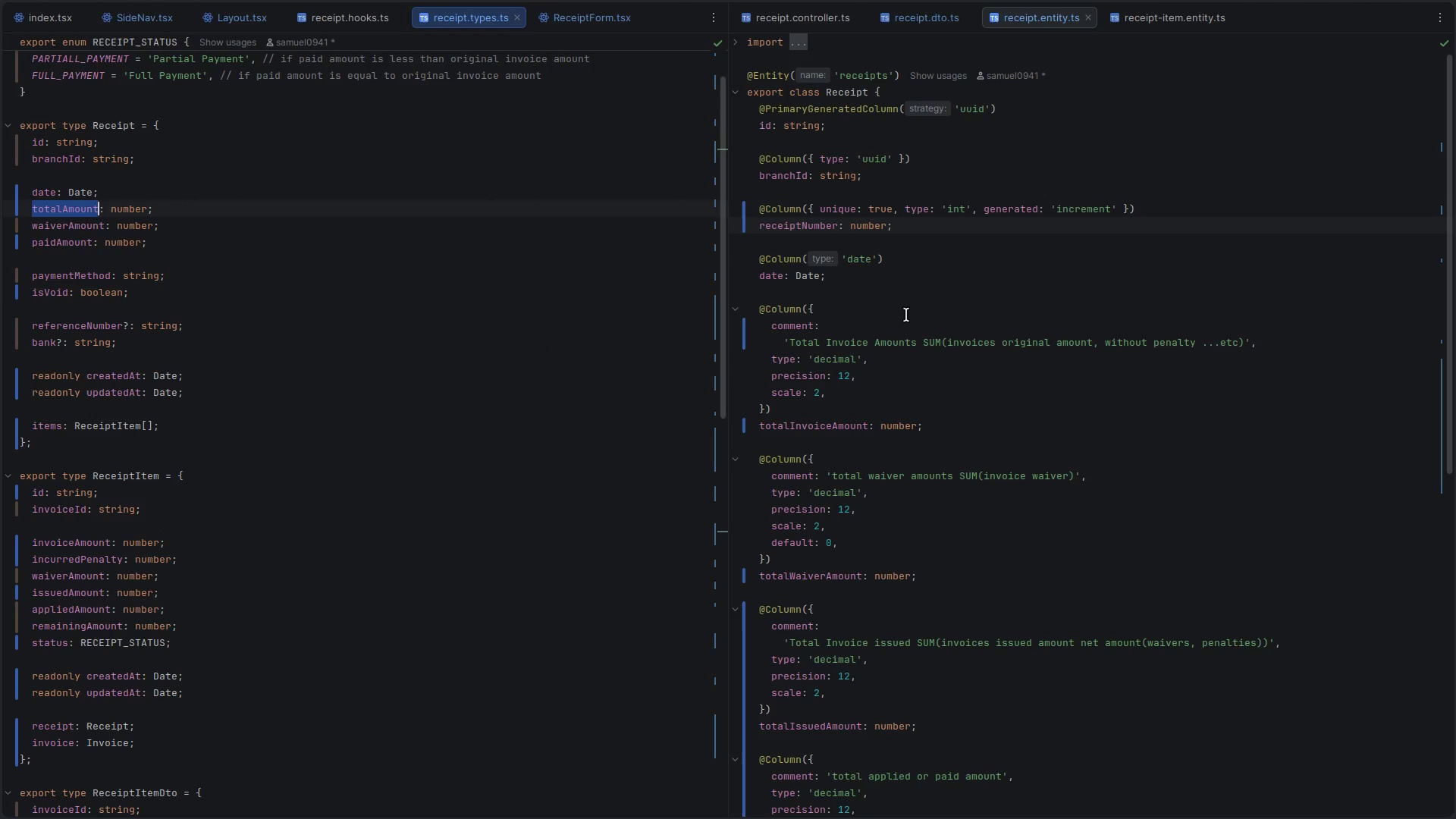 
double_click([813, 369])
 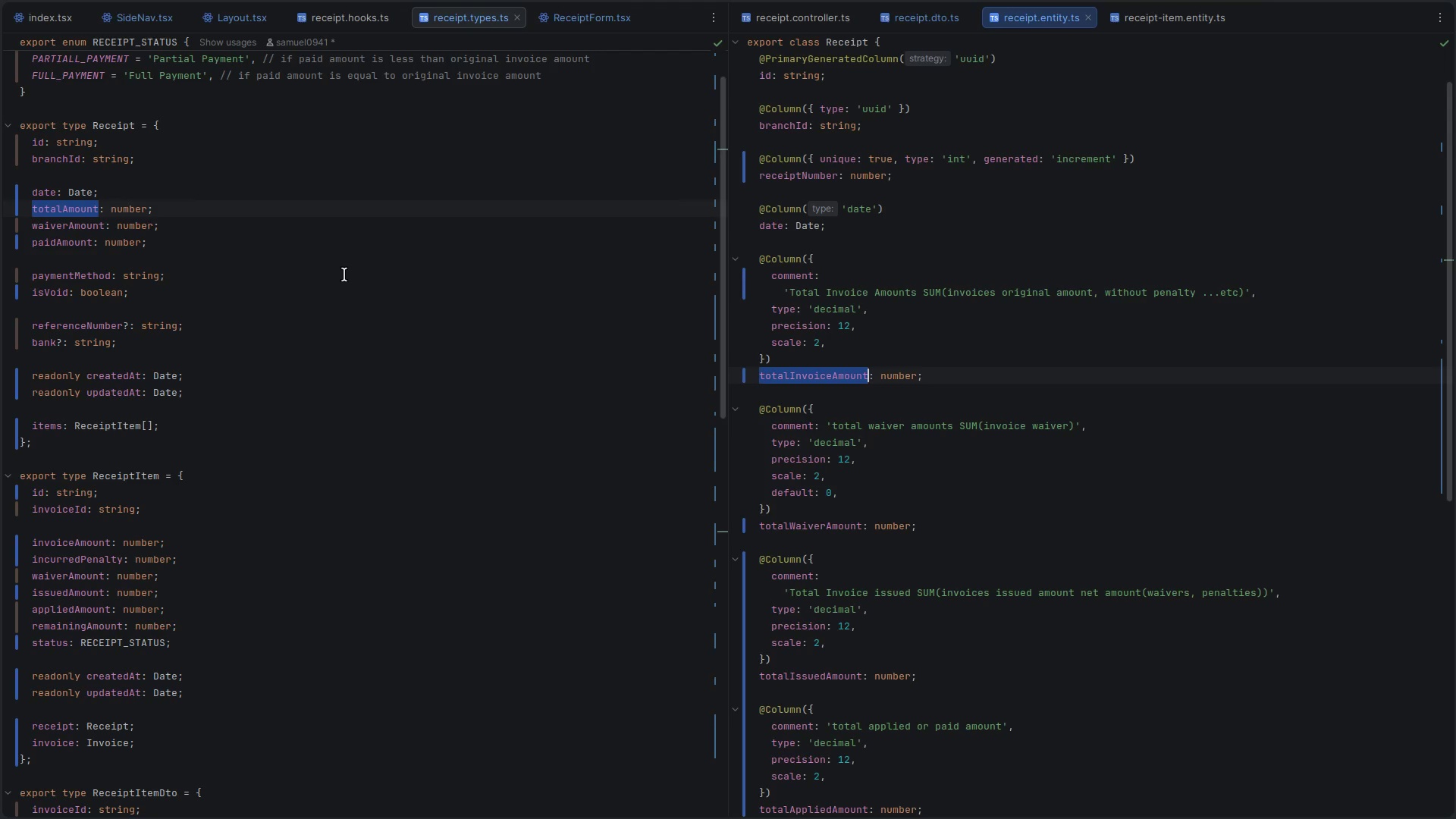 
scroll: coordinate [926, 366], scroll_direction: down, amount: 1.0
 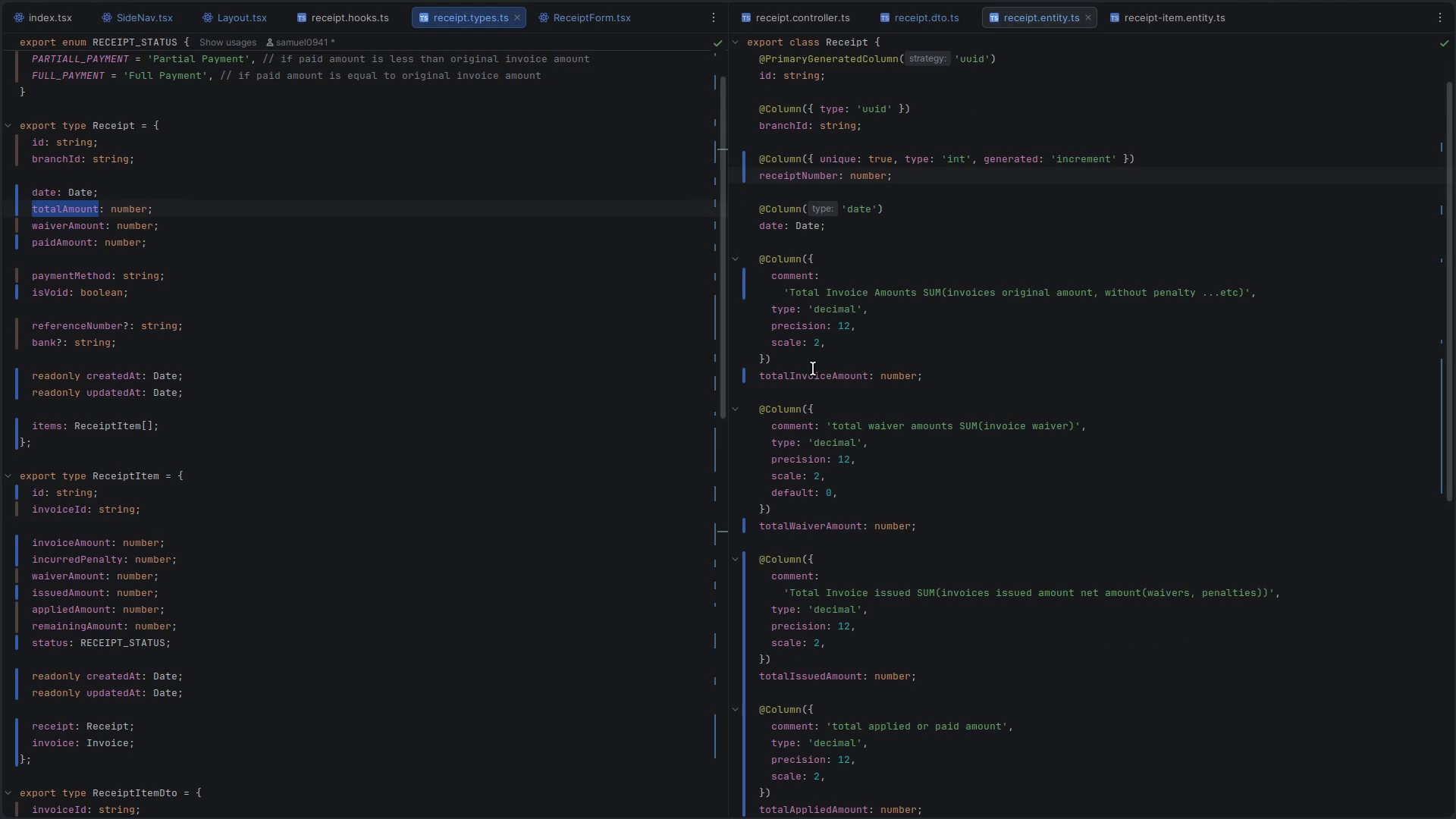 
key(Control+C)
 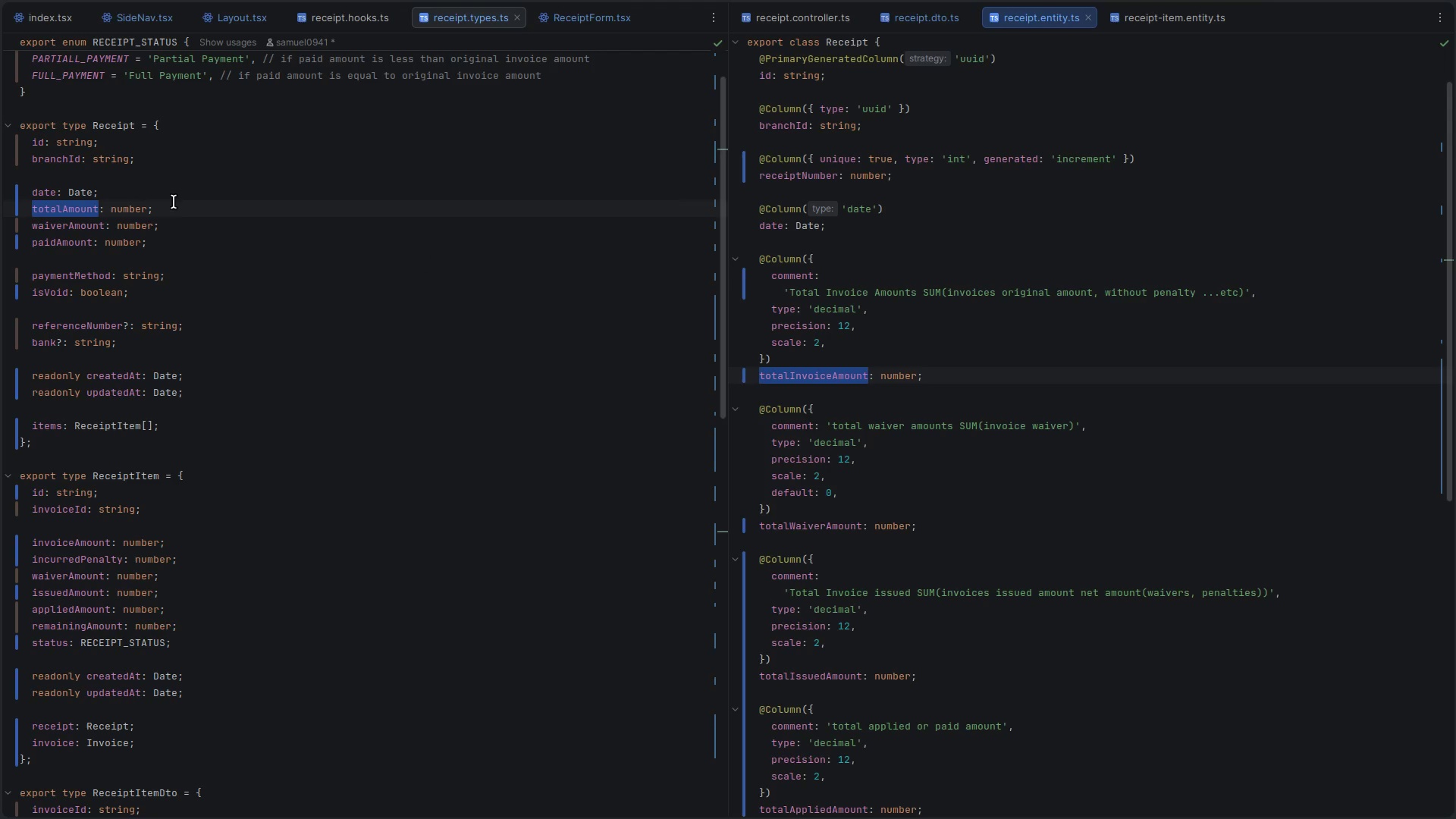 
left_click([174, 200])
 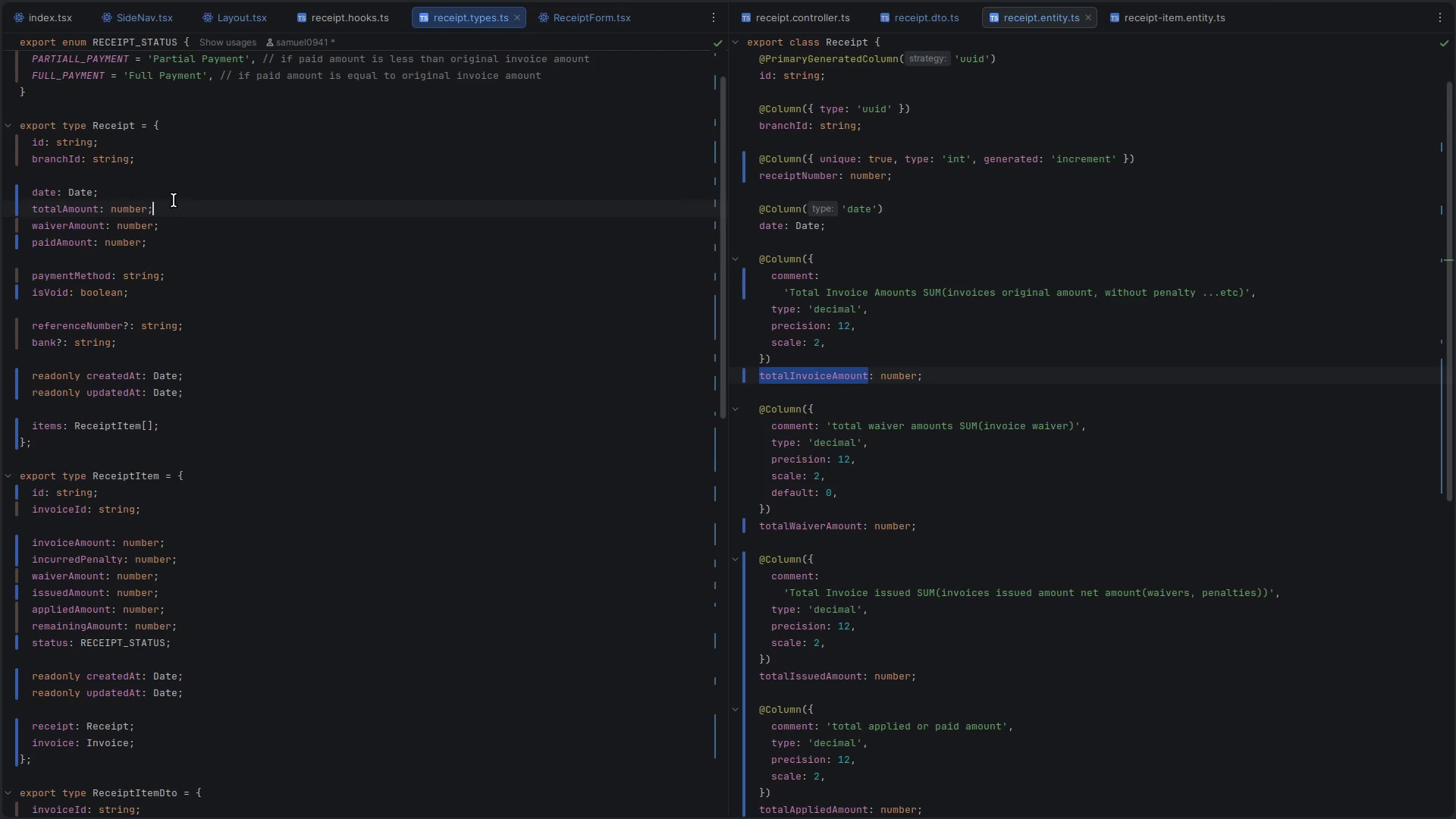 
key(ArrowUp)
 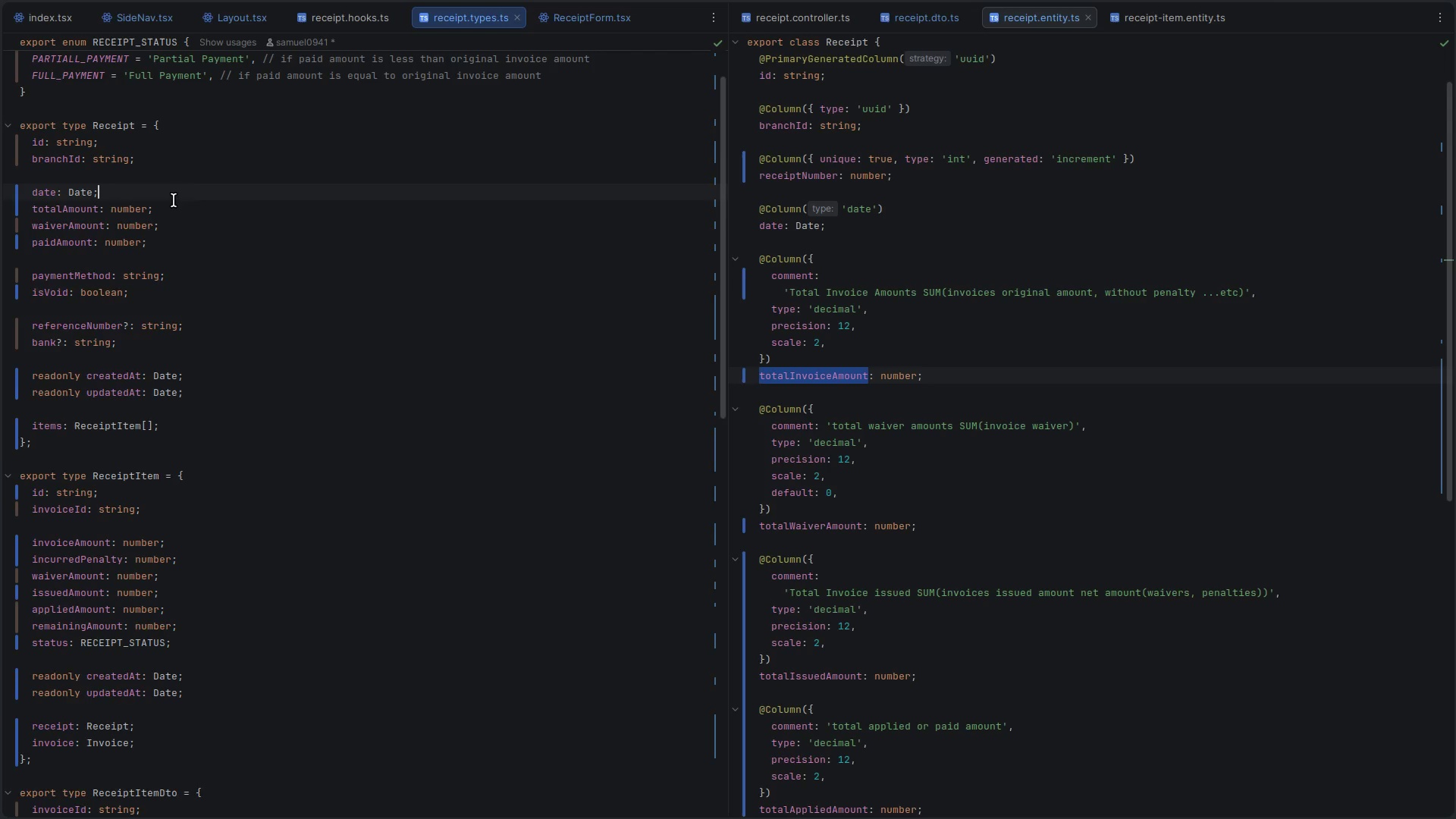 
key(Enter)
 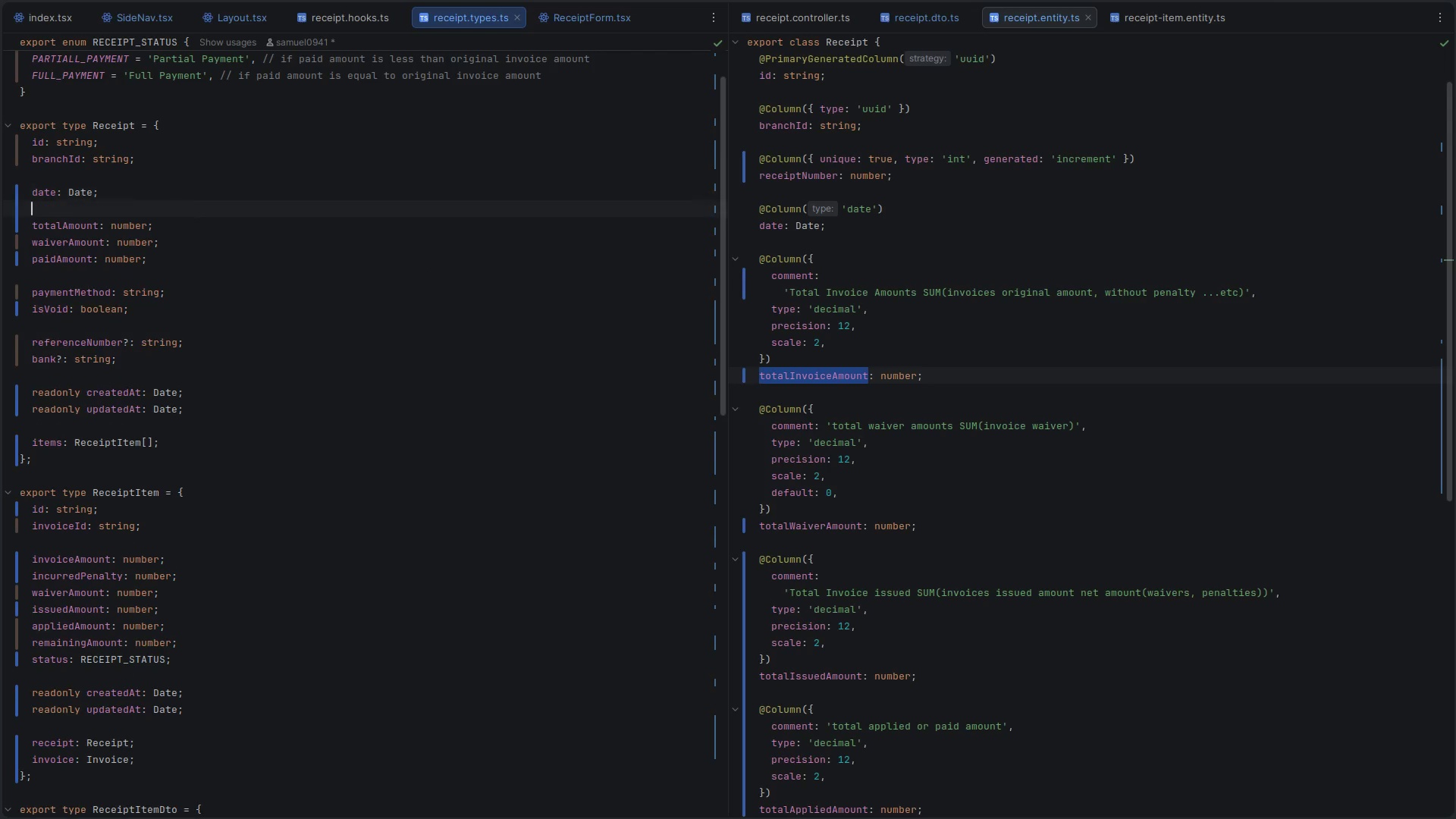 
key(Enter)
 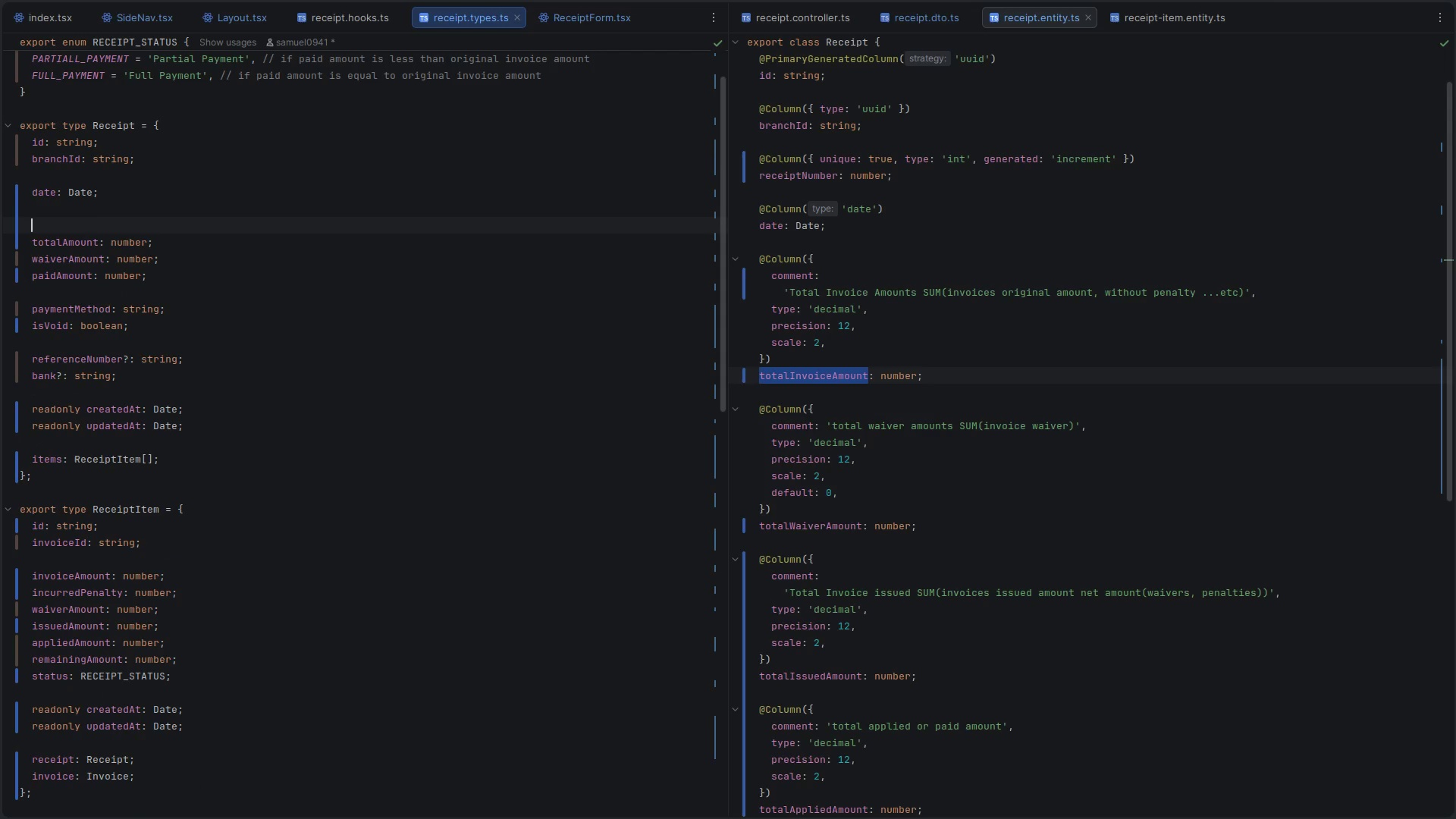 
key(Control+ControlLeft)
 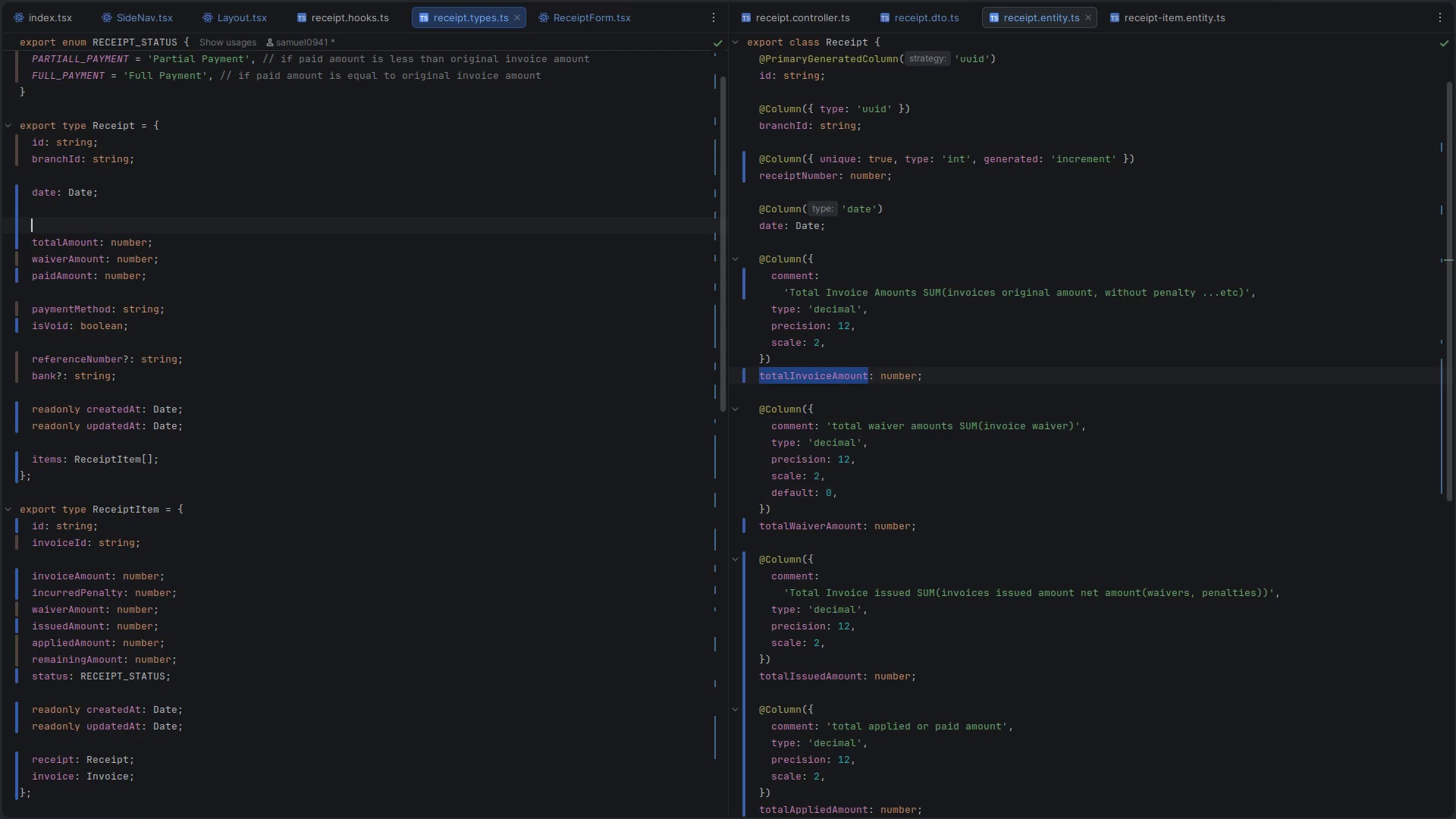 
key(Control+V)
 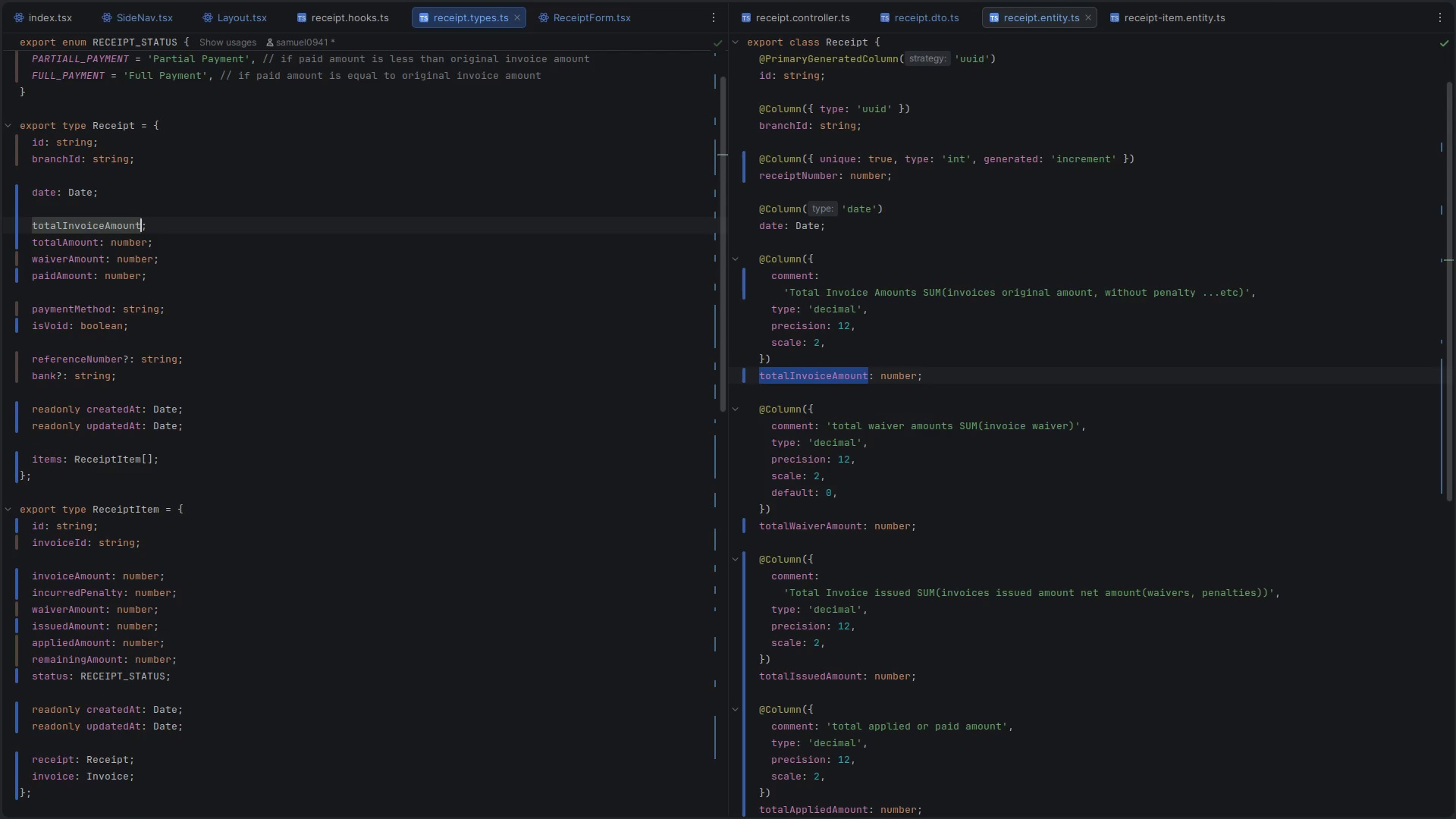 
type(: nu)
 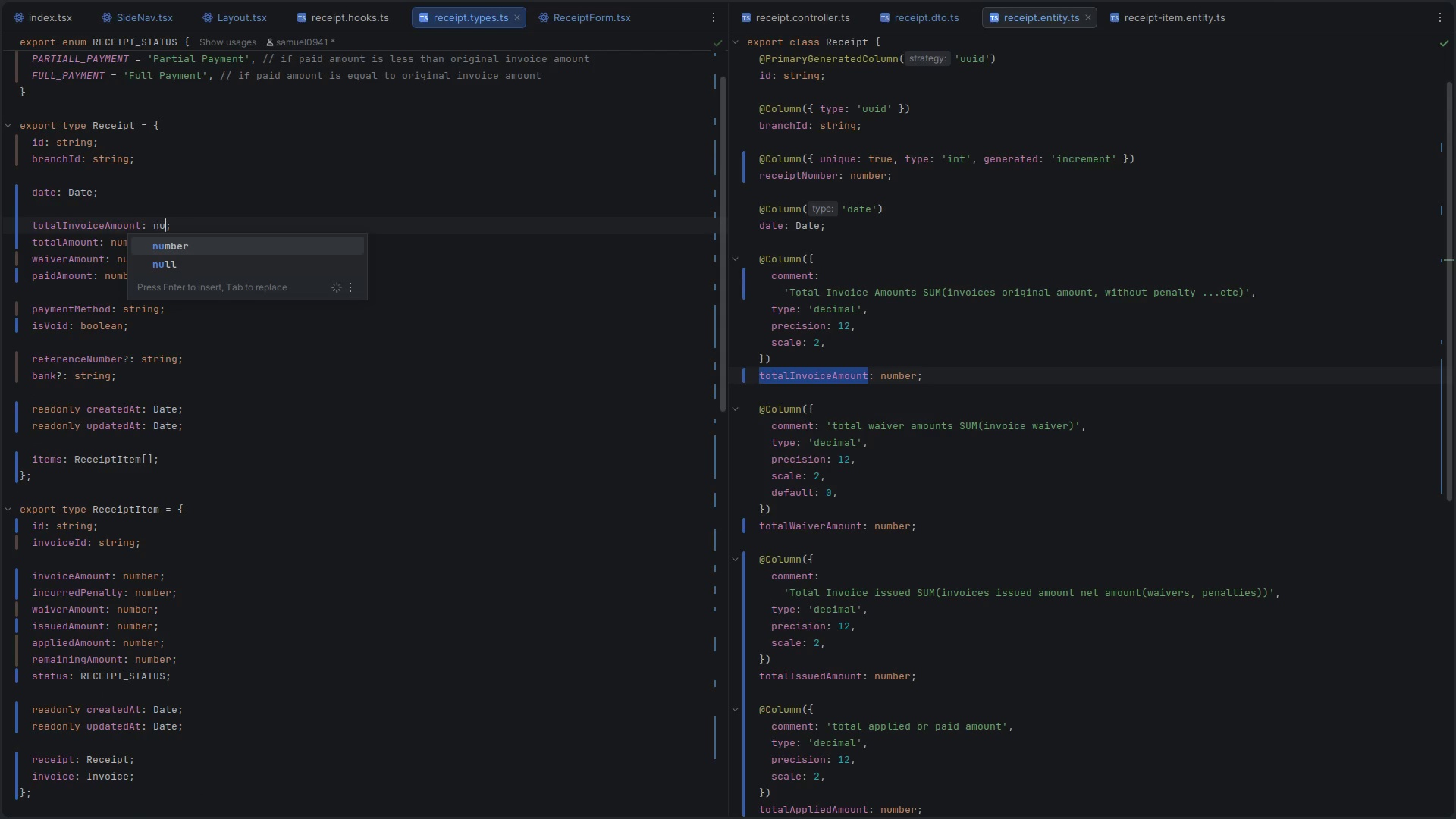 
key(Enter)
 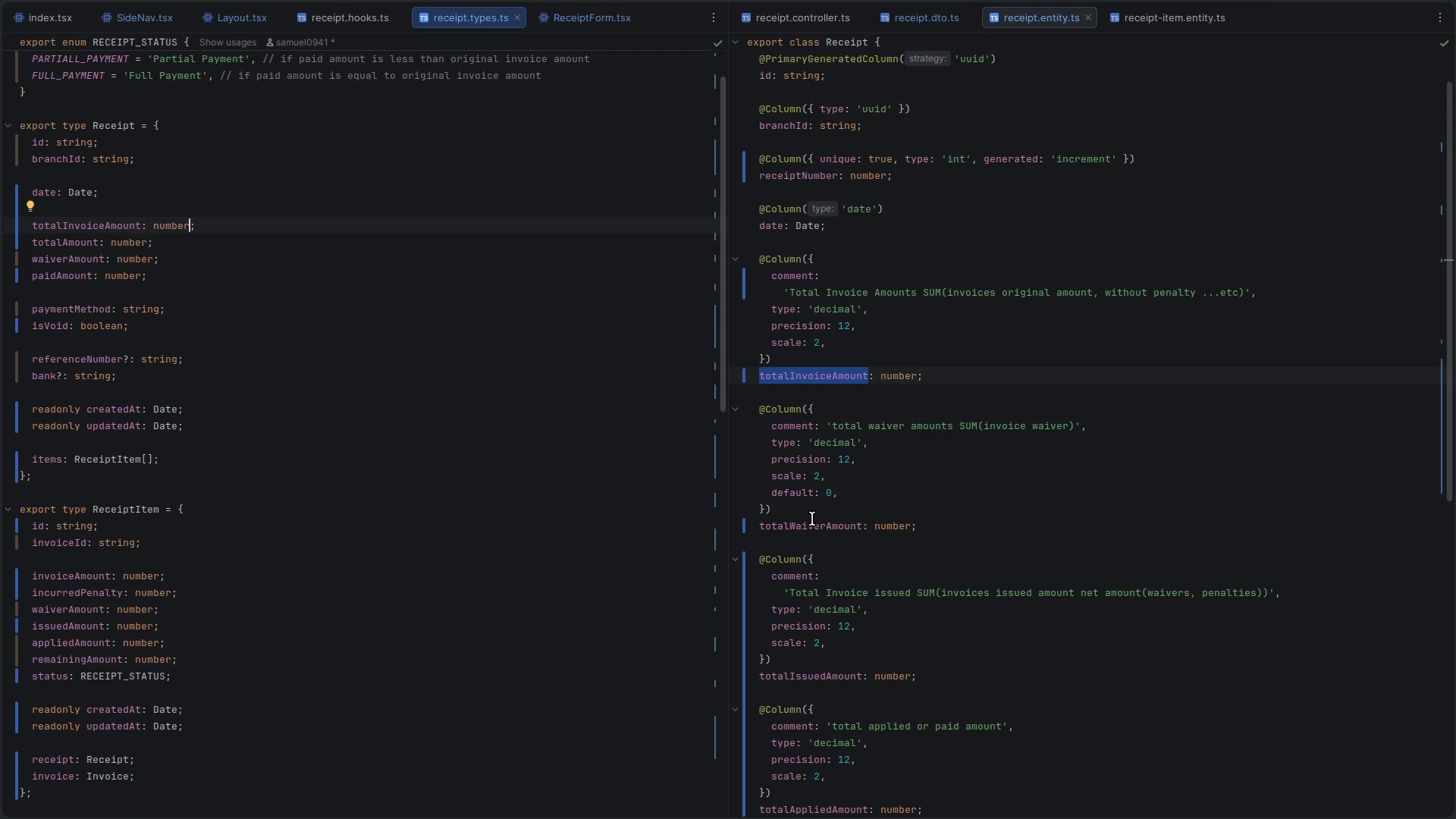 
double_click([822, 530])
 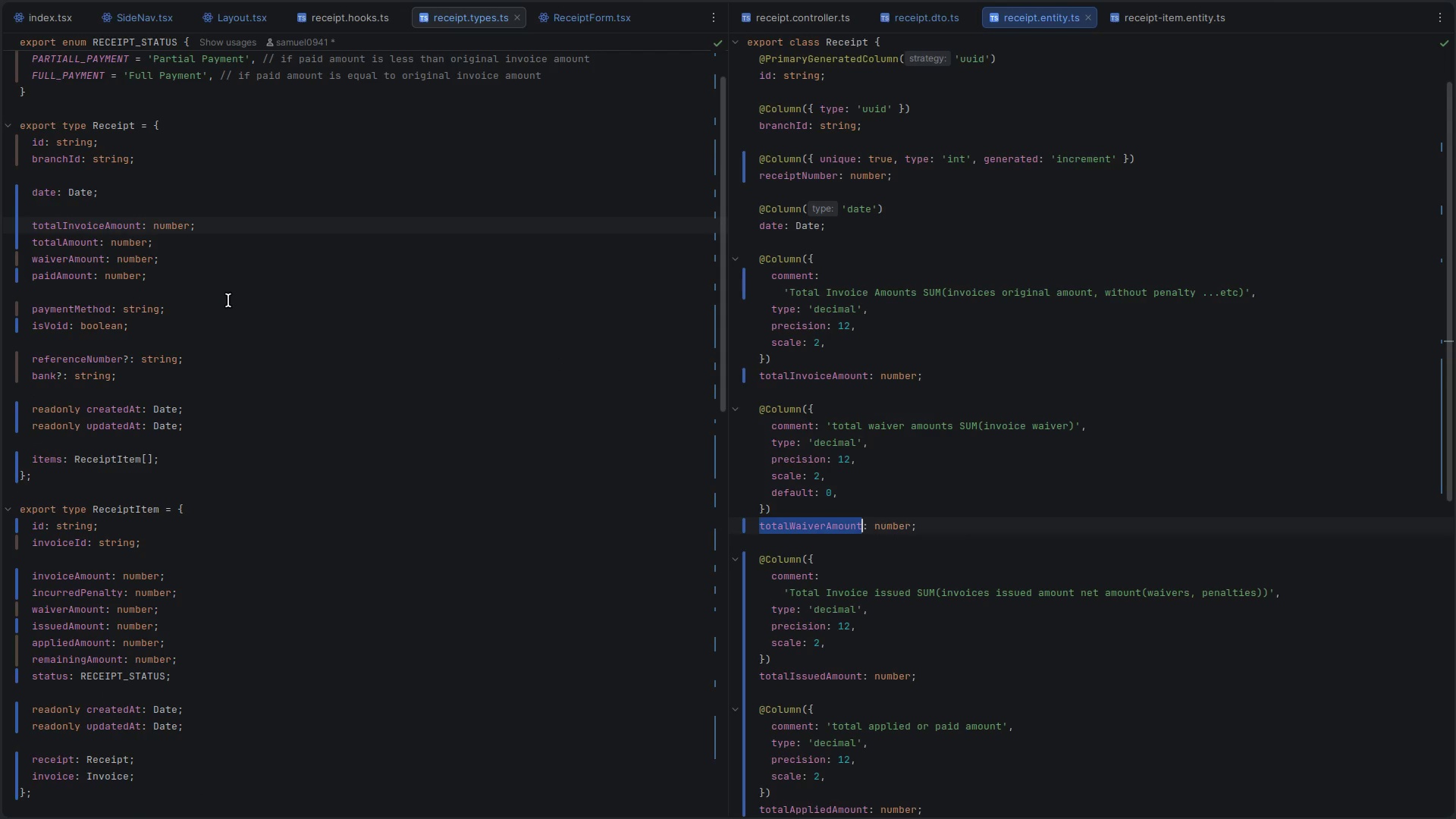 
key(Control+C)
 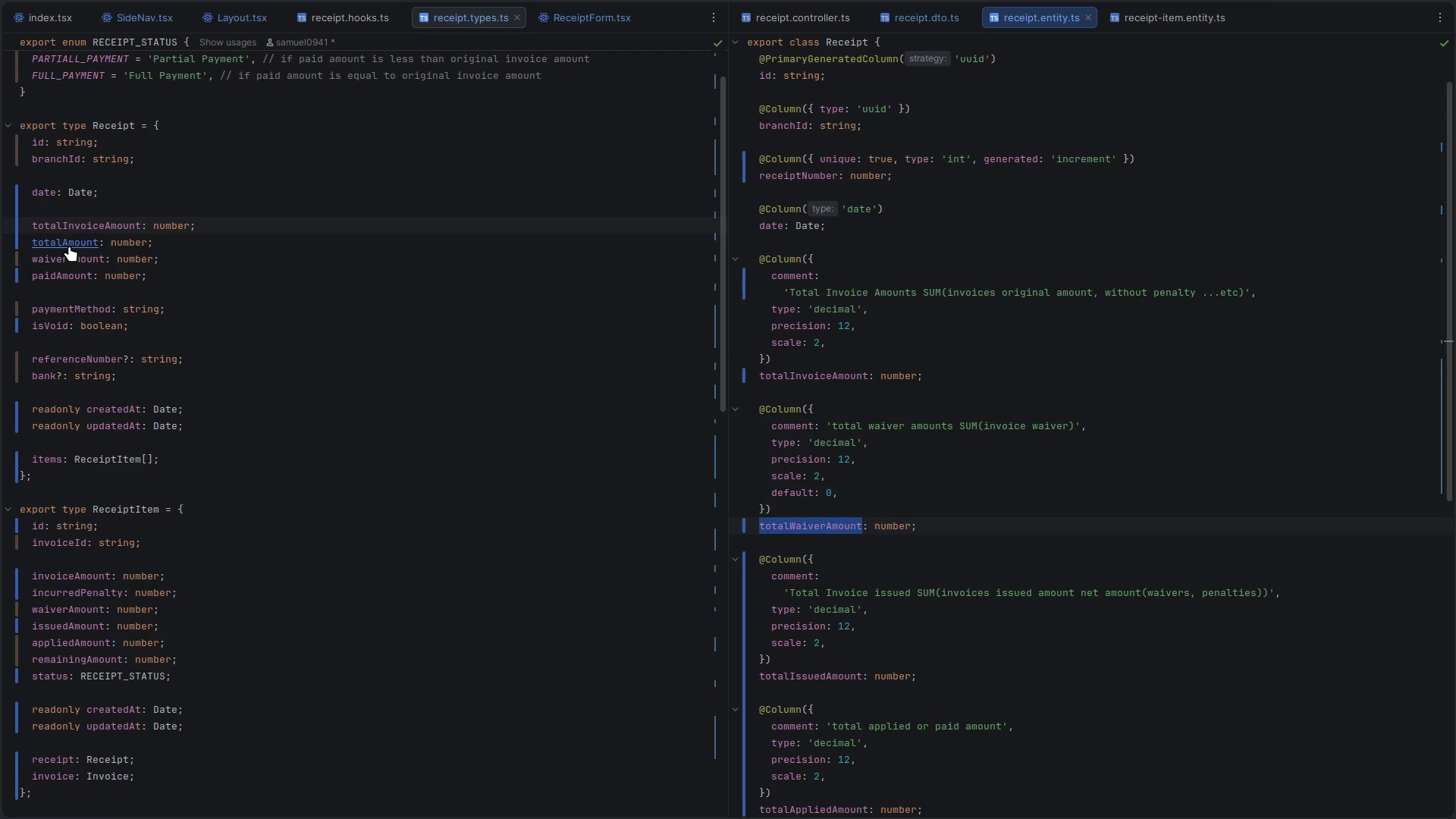 
double_click([69, 246])
 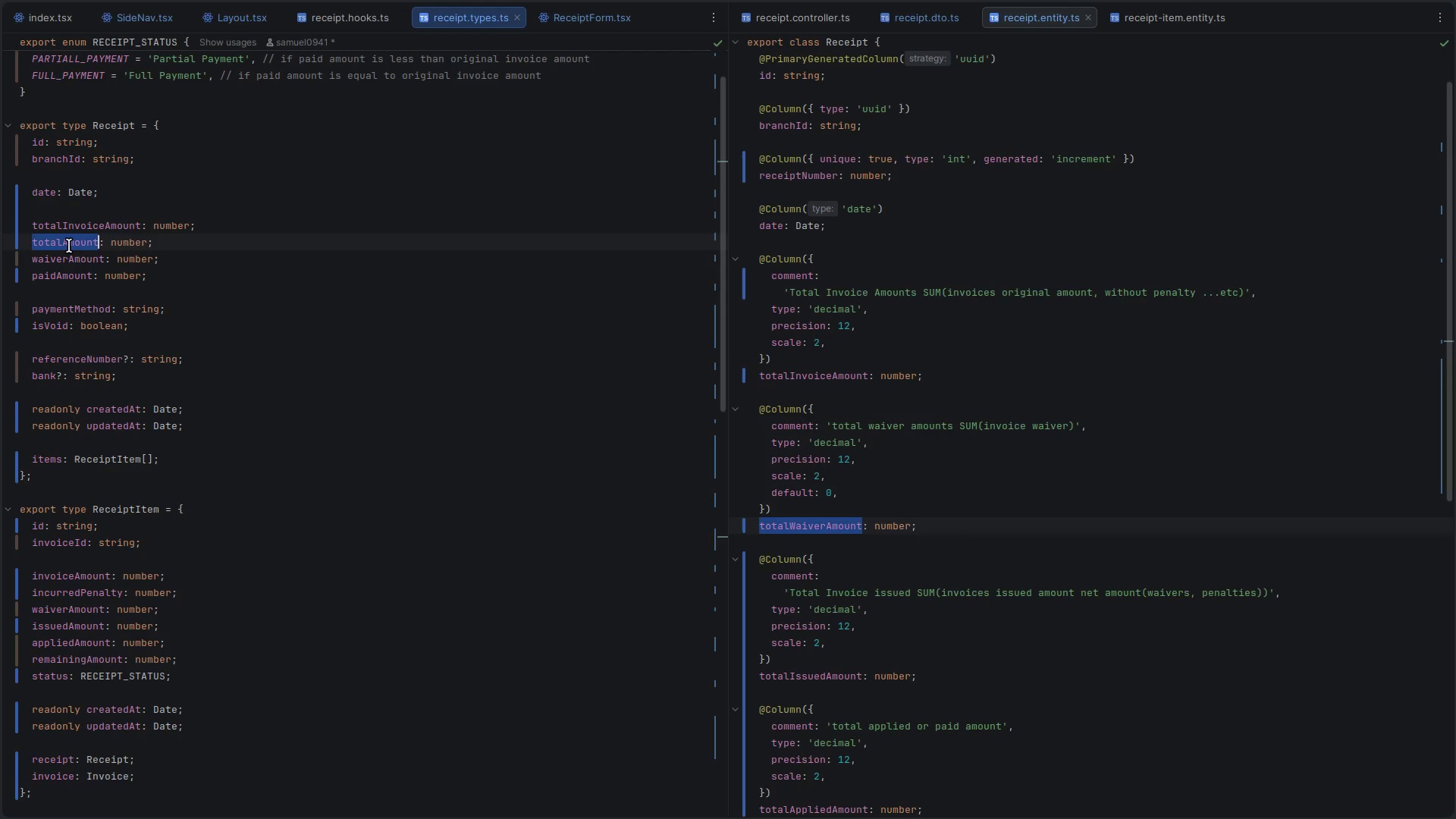 
key(Control+V)
 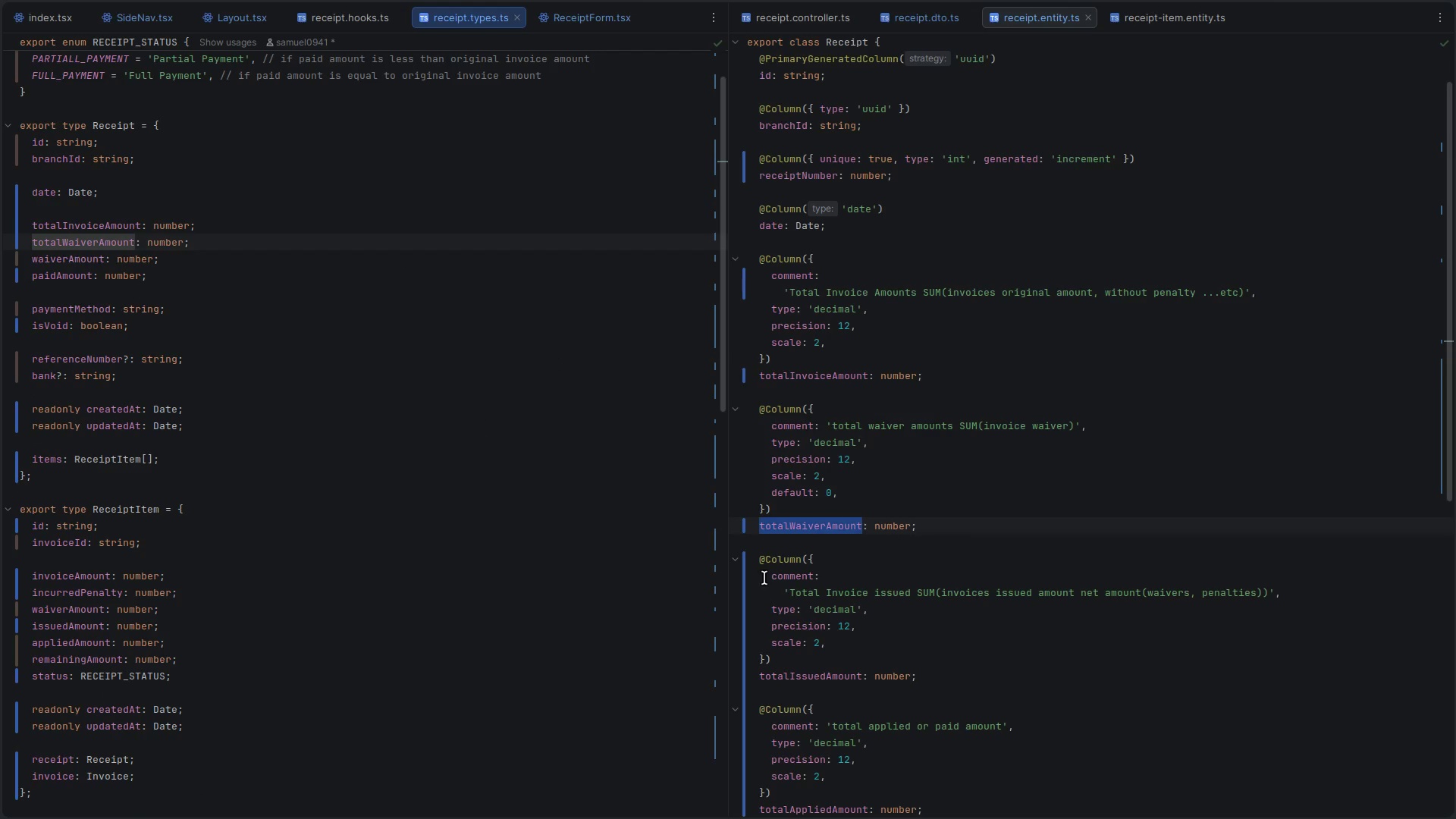 
key(Control+ControlLeft)
 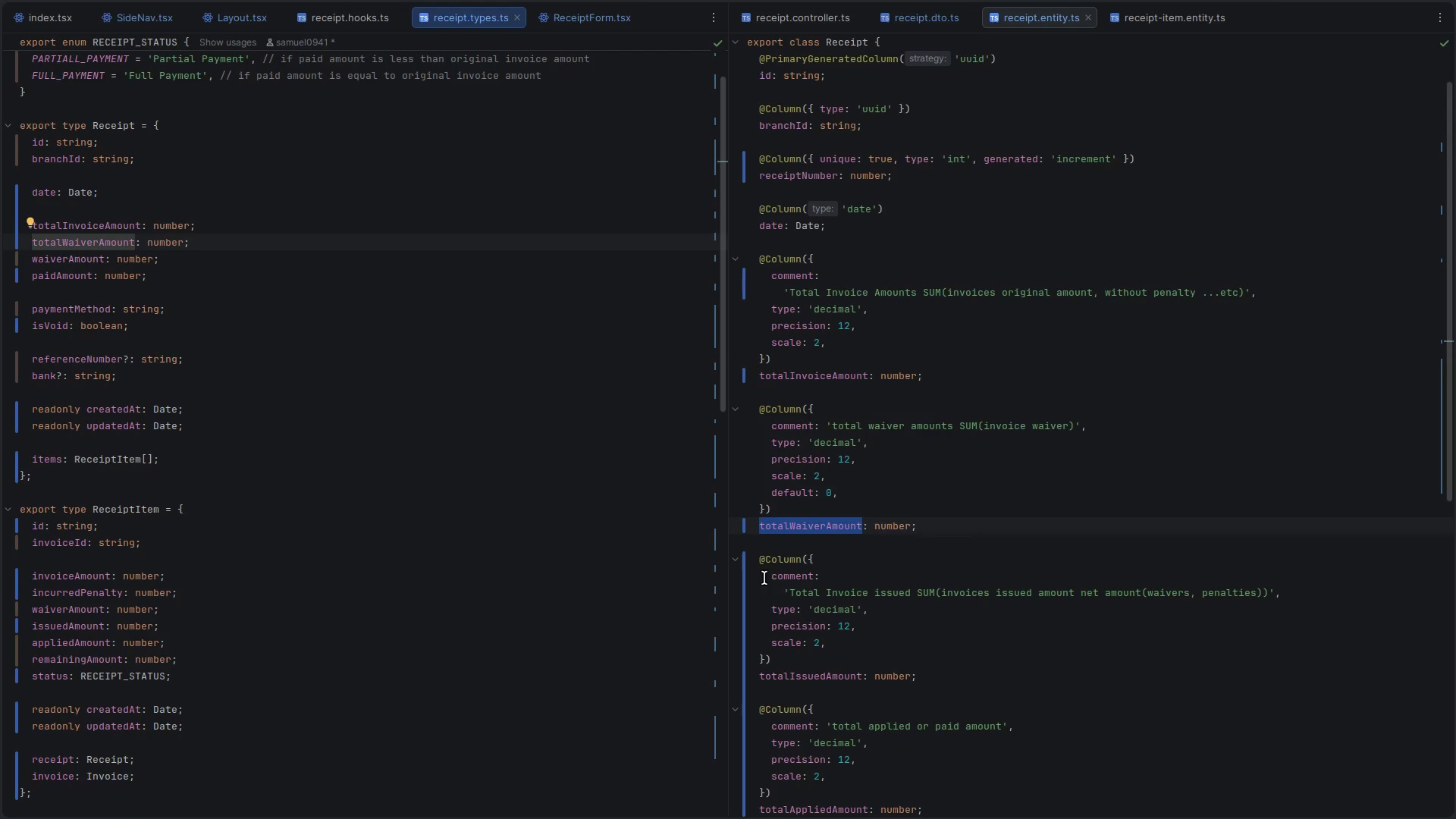 
key(Control+Z)
 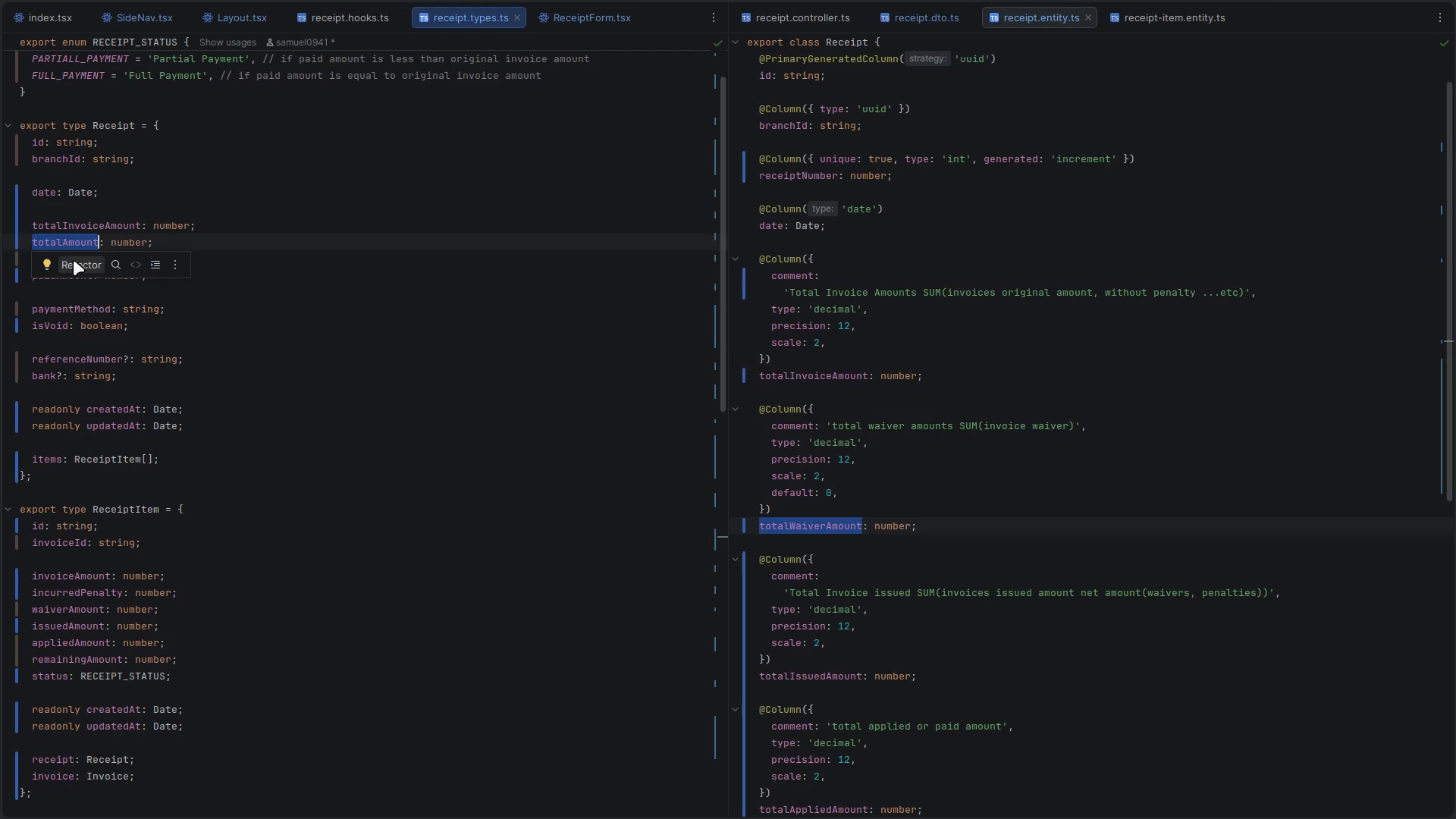 
double_click([74, 260])
 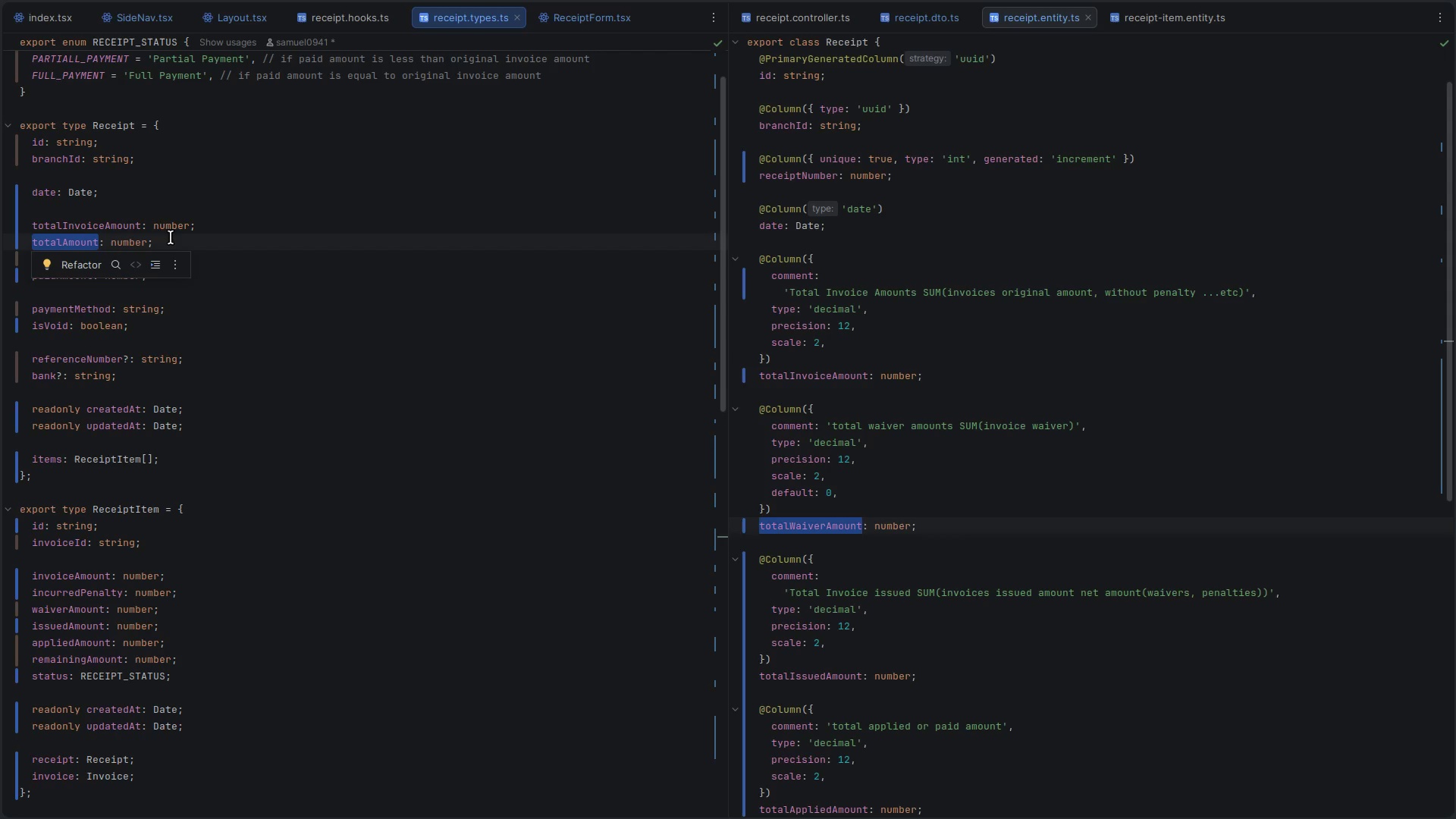 
key(Control+Y)
 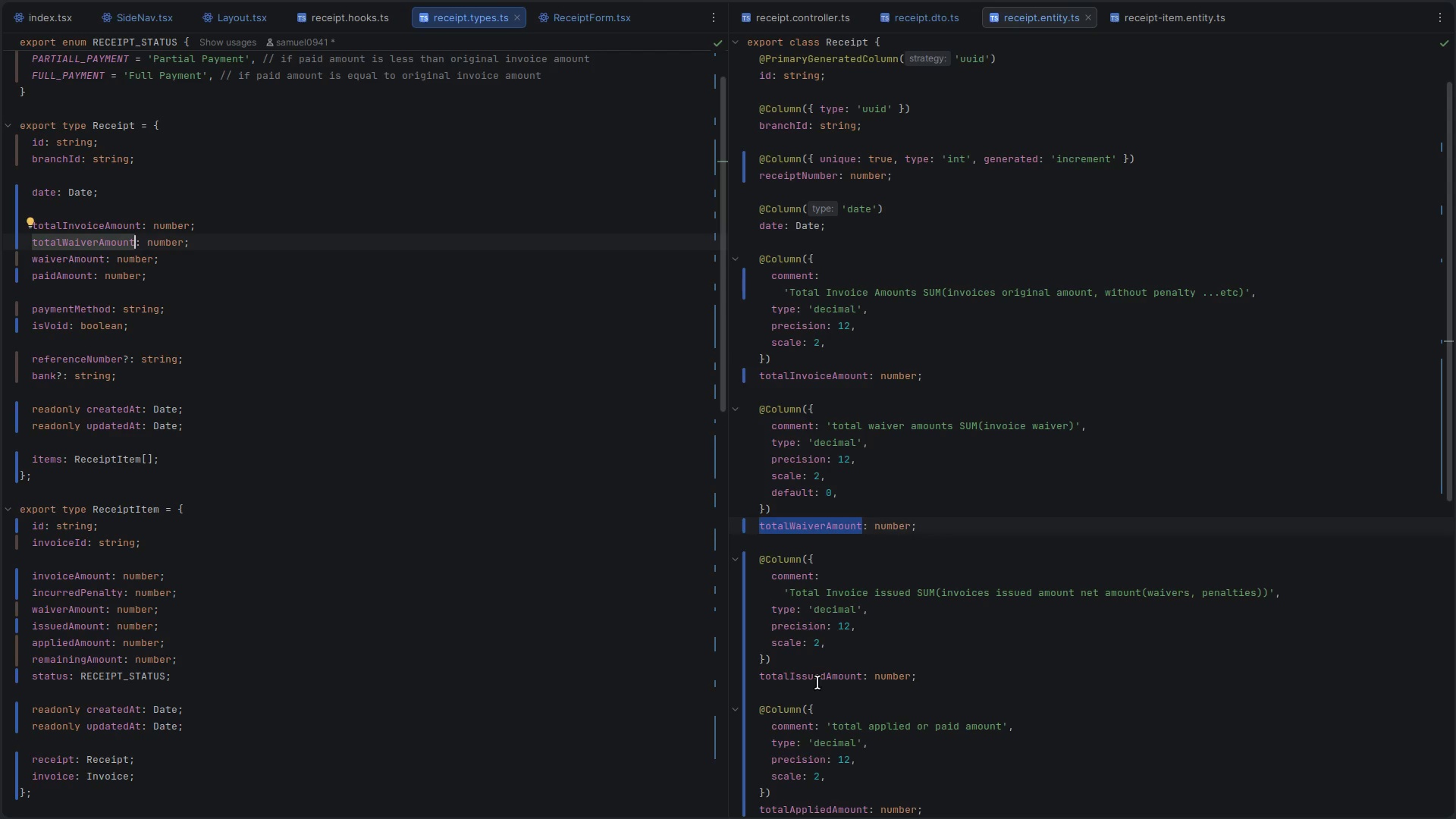 
double_click([828, 674])
 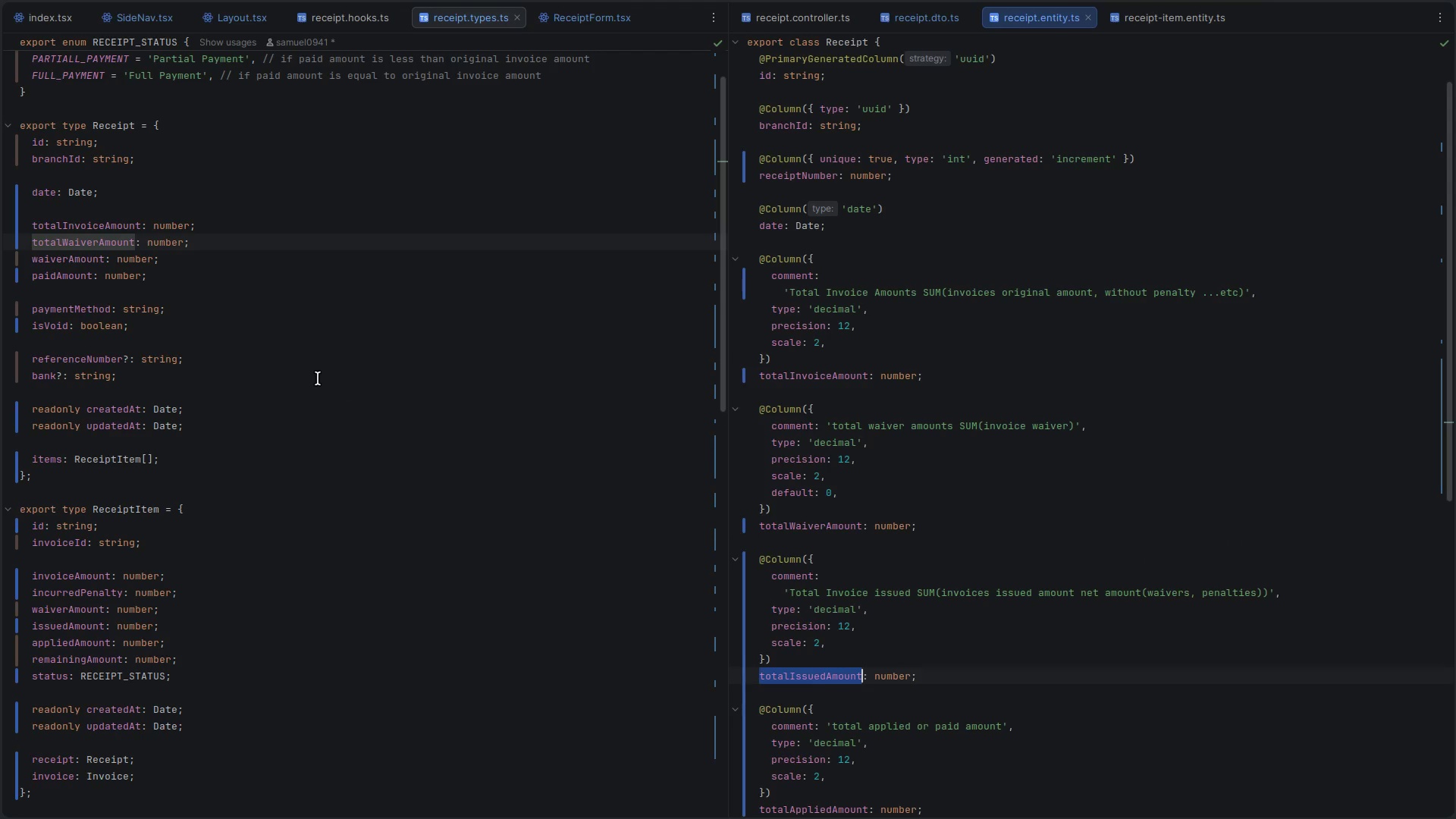 
key(Control+C)
 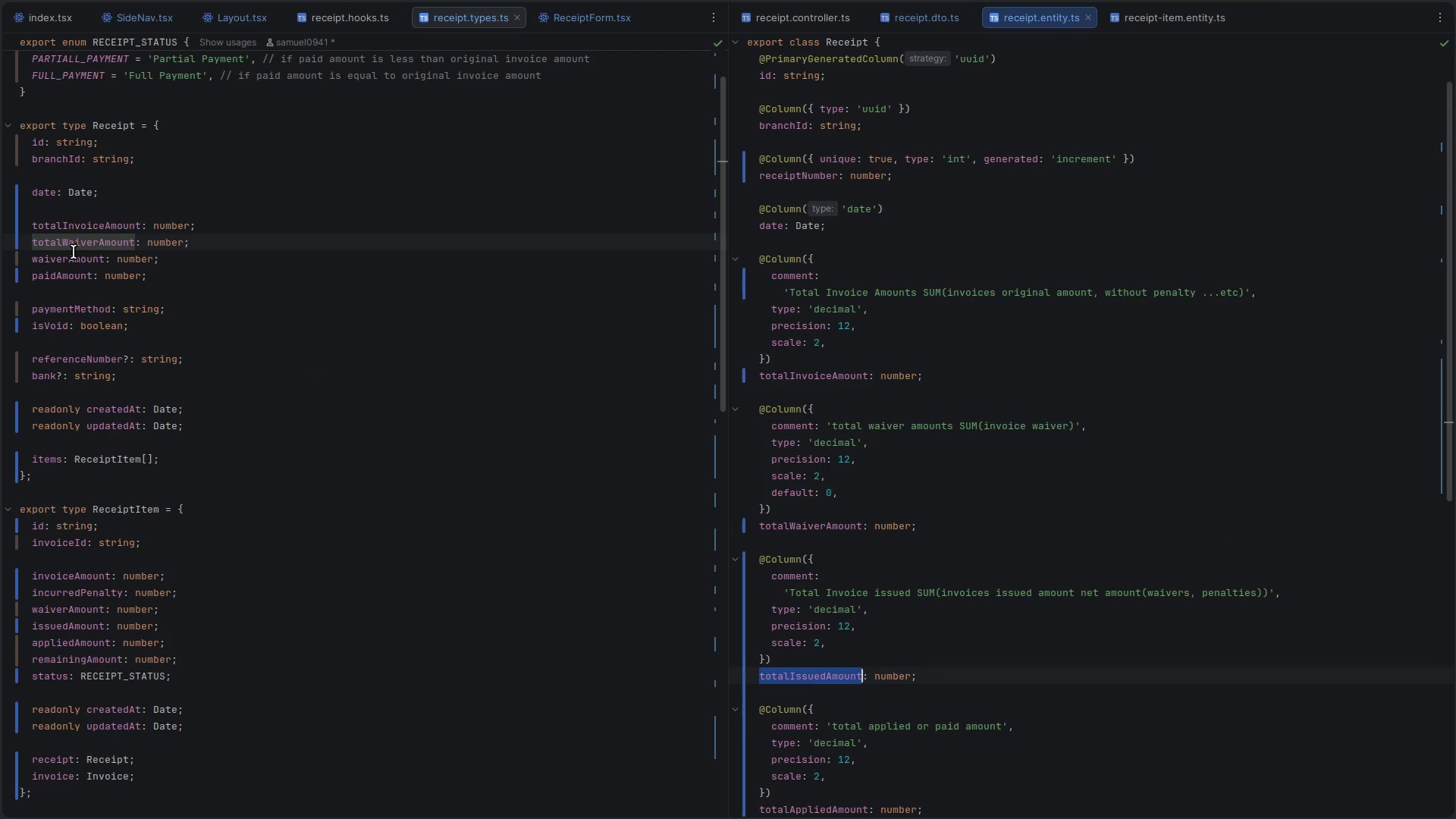 
left_click([74, 252])
 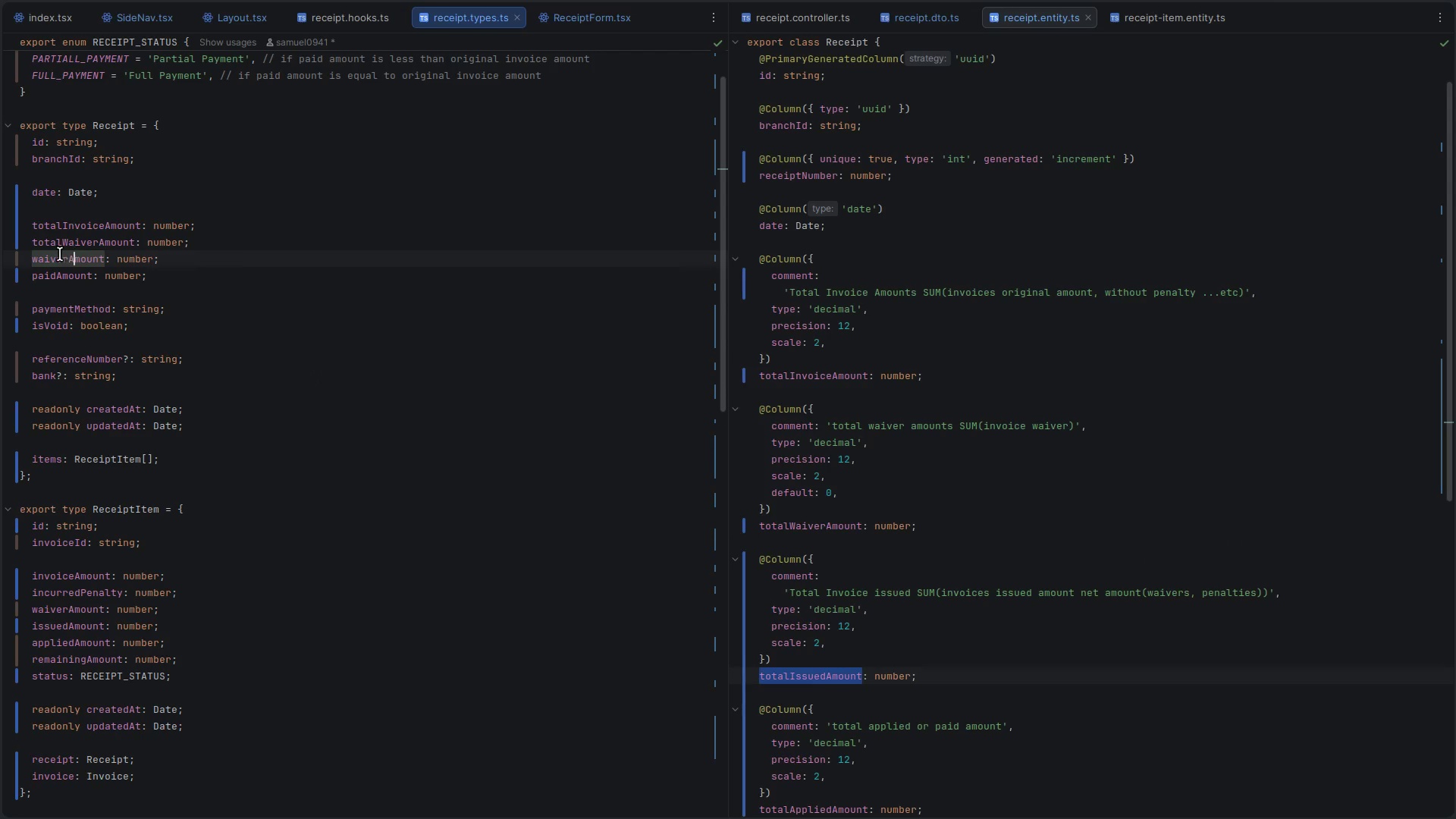 
double_click([60, 254])
 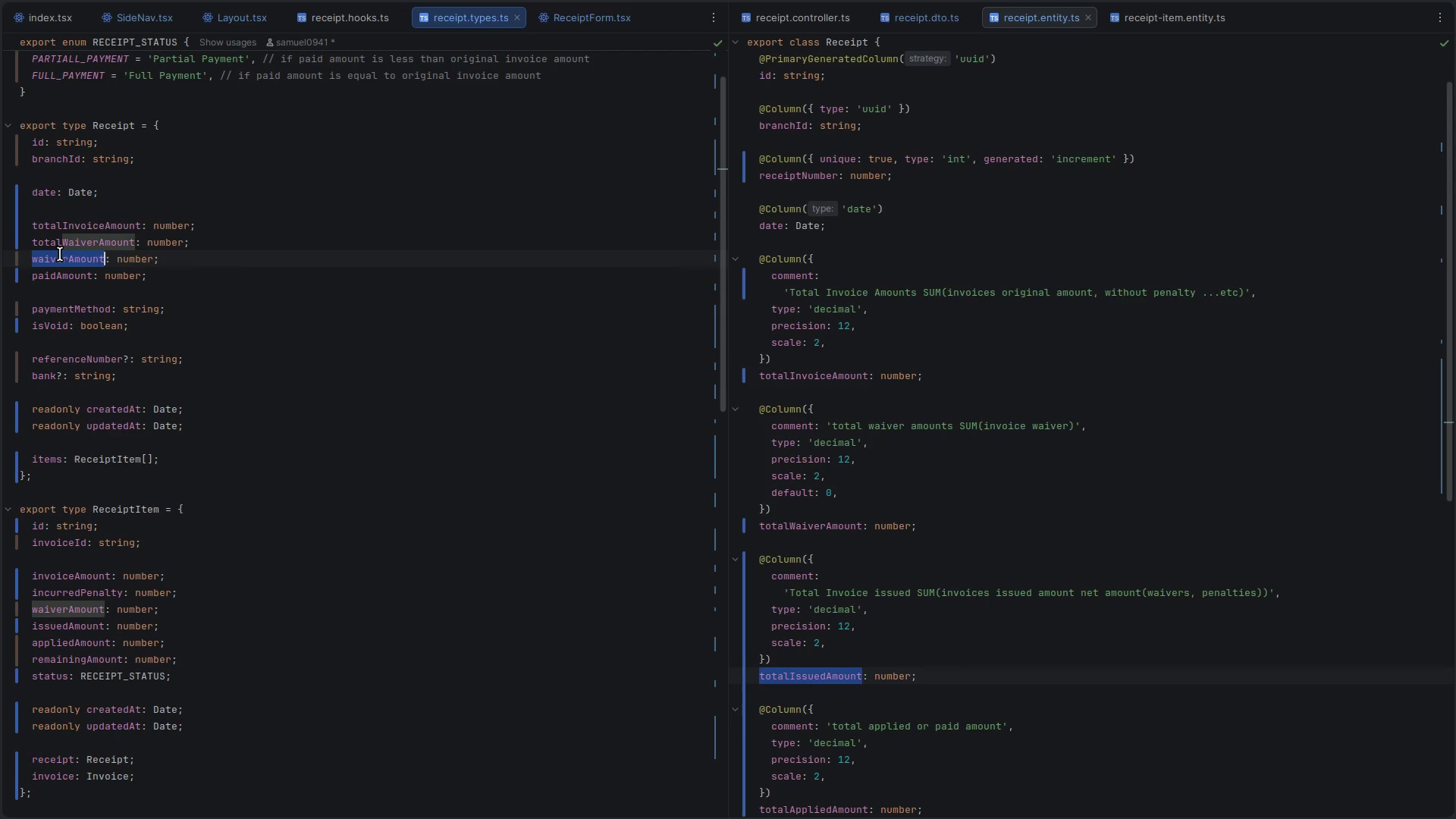 
key(Control+ControlLeft)
 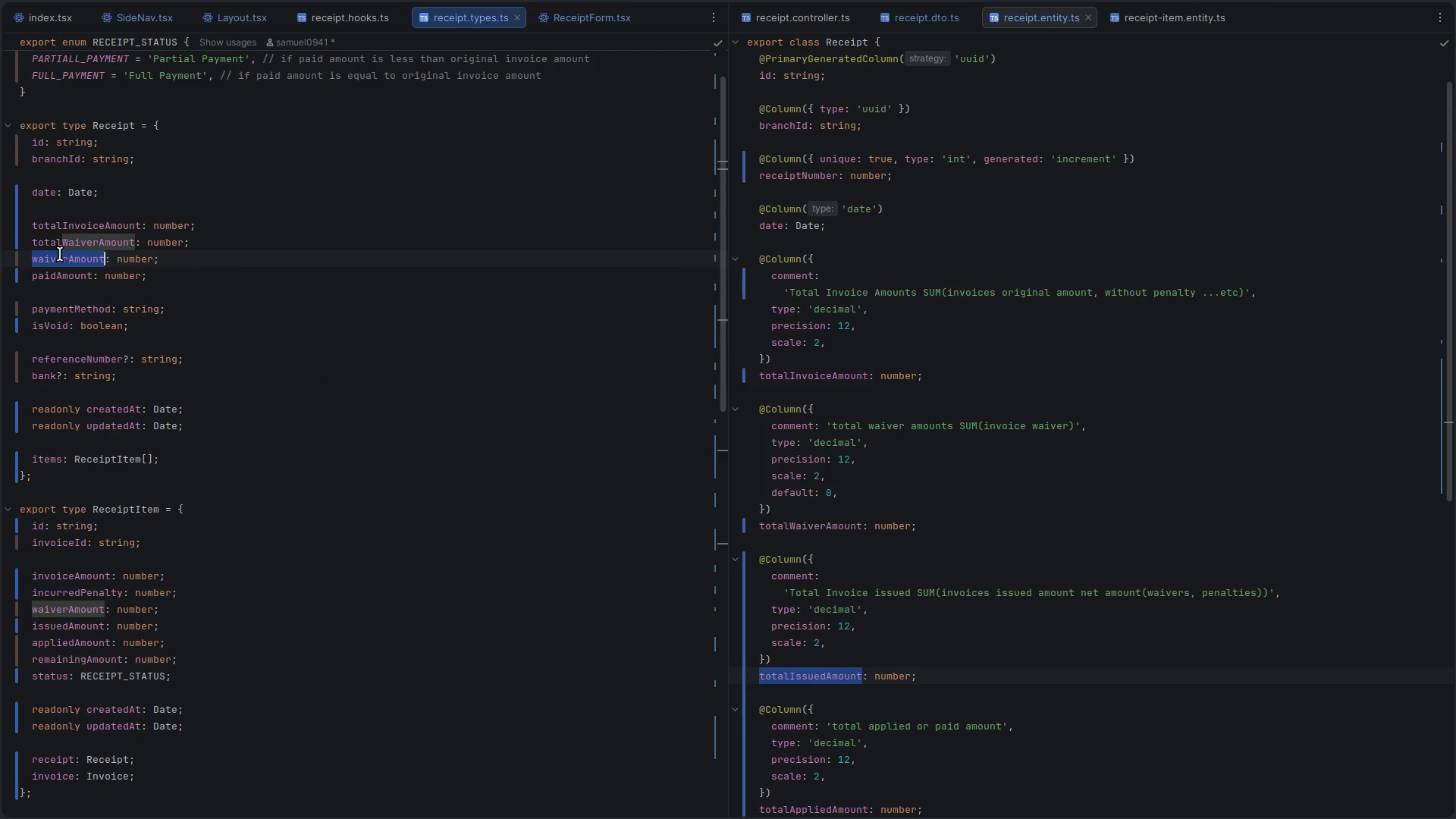 
key(Control+V)
 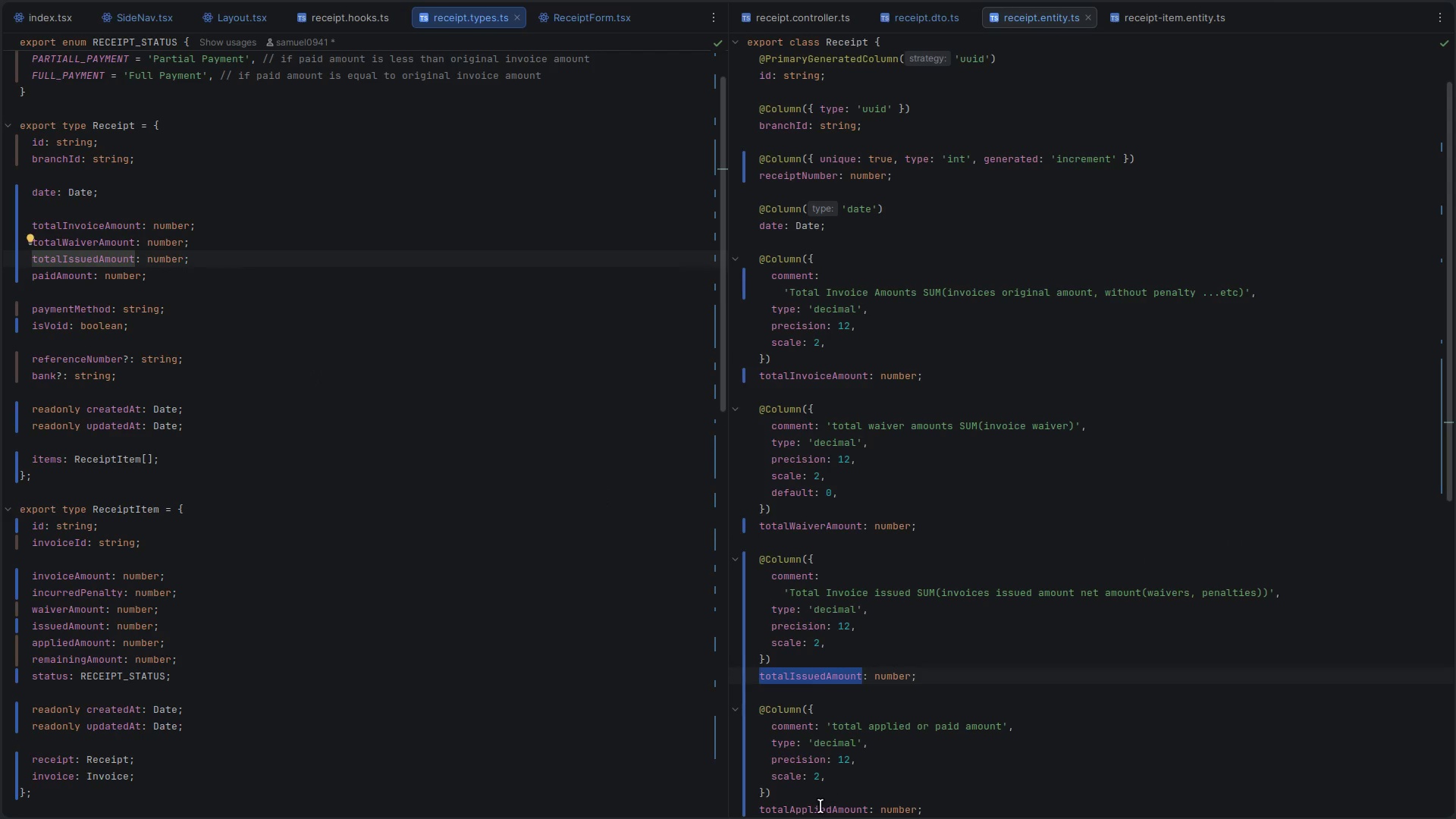 
double_click([820, 808])
 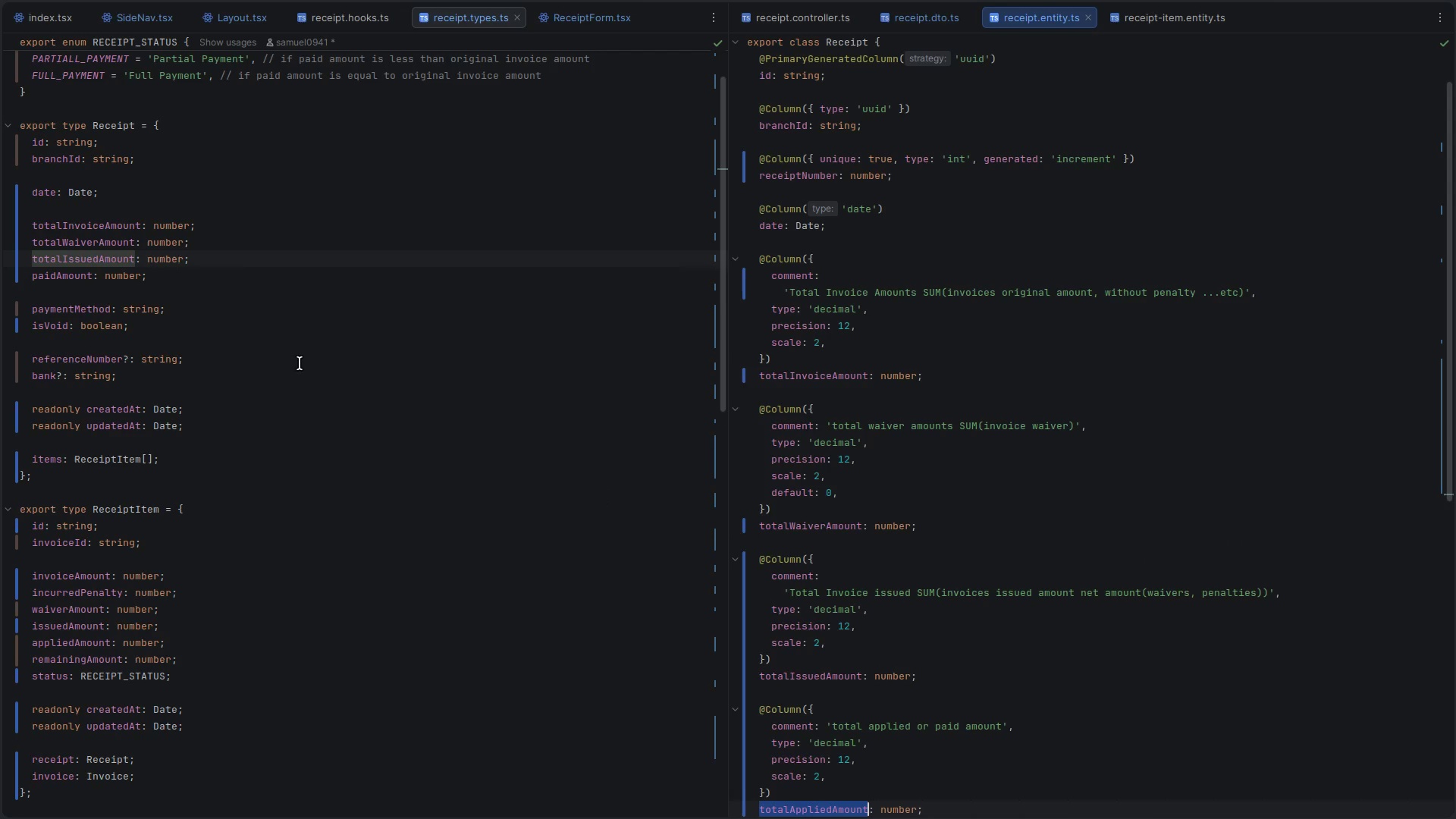 
key(Control+C)
 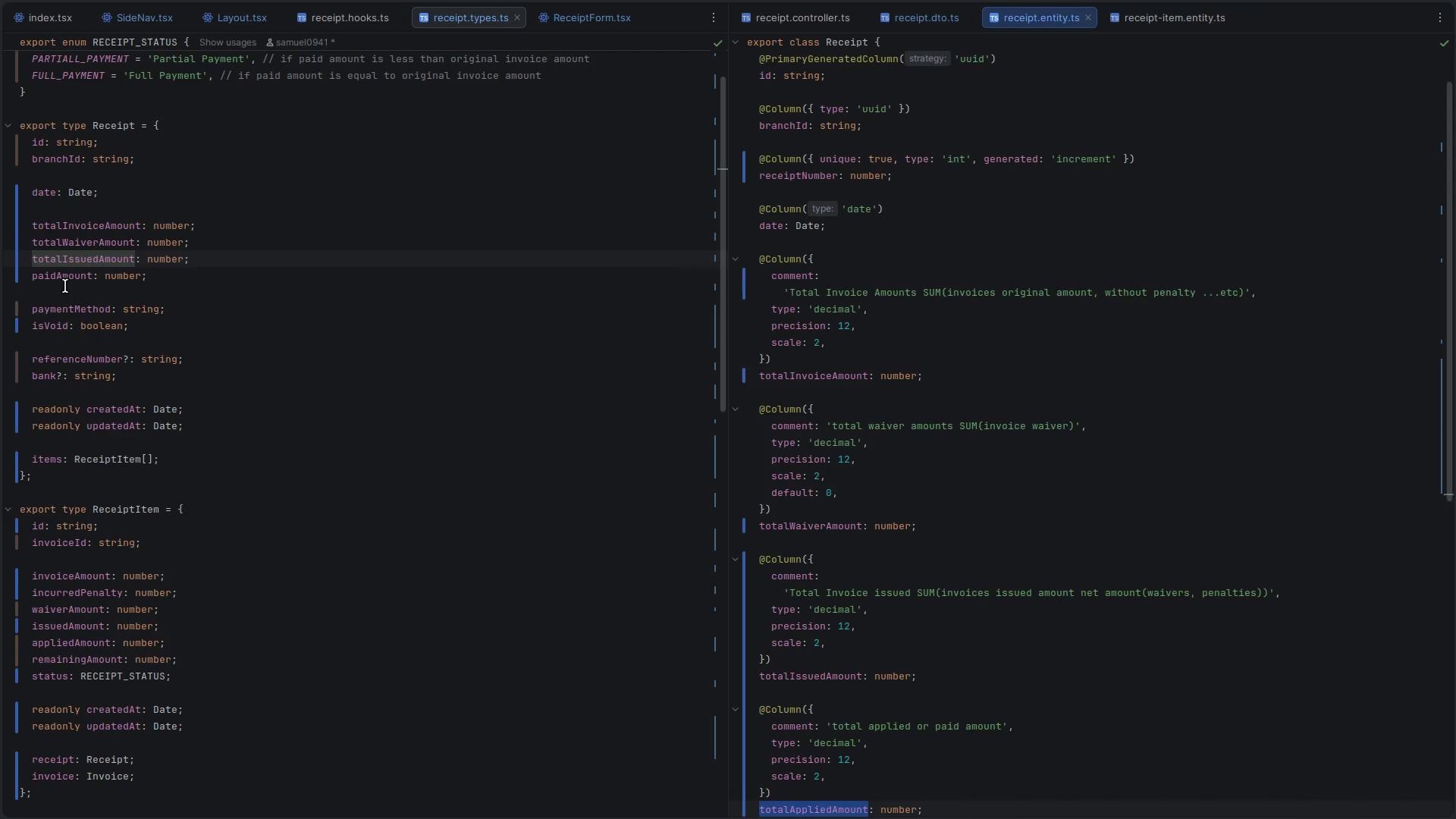 
left_click([65, 286])
 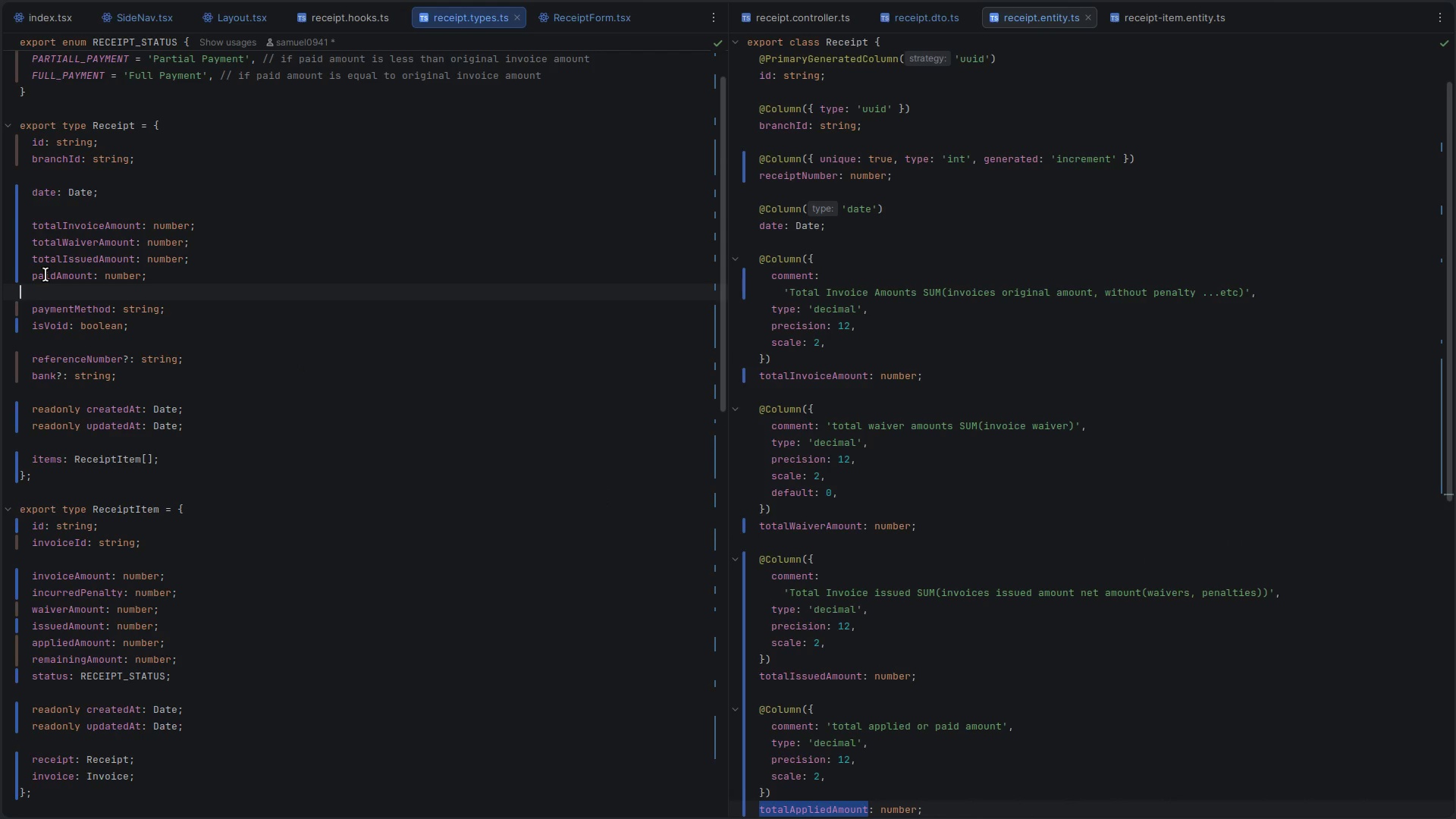 
double_click([46, 275])
 